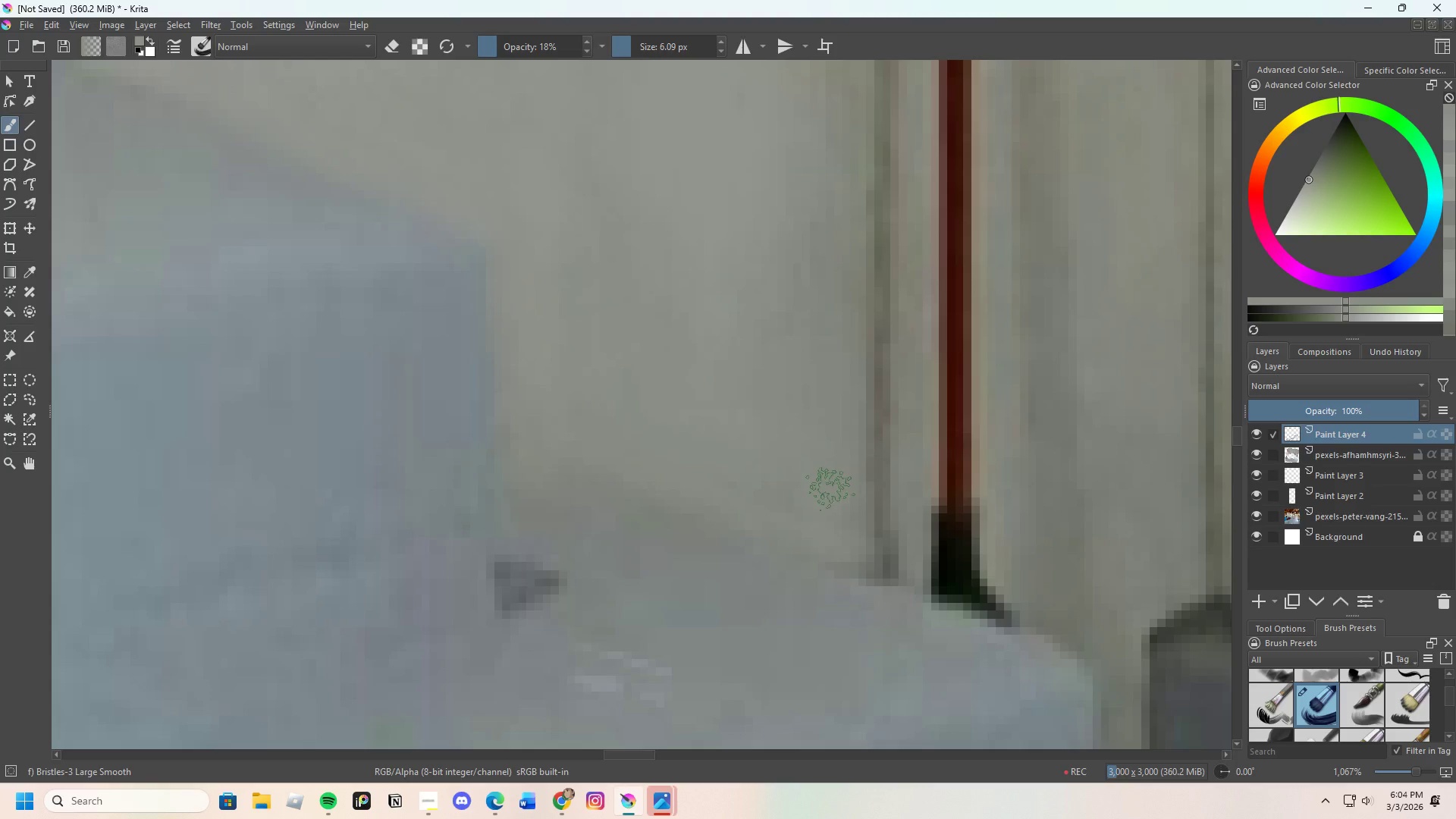 
left_click_drag(start_coordinate=[830, 489], to_coordinate=[843, 485])
 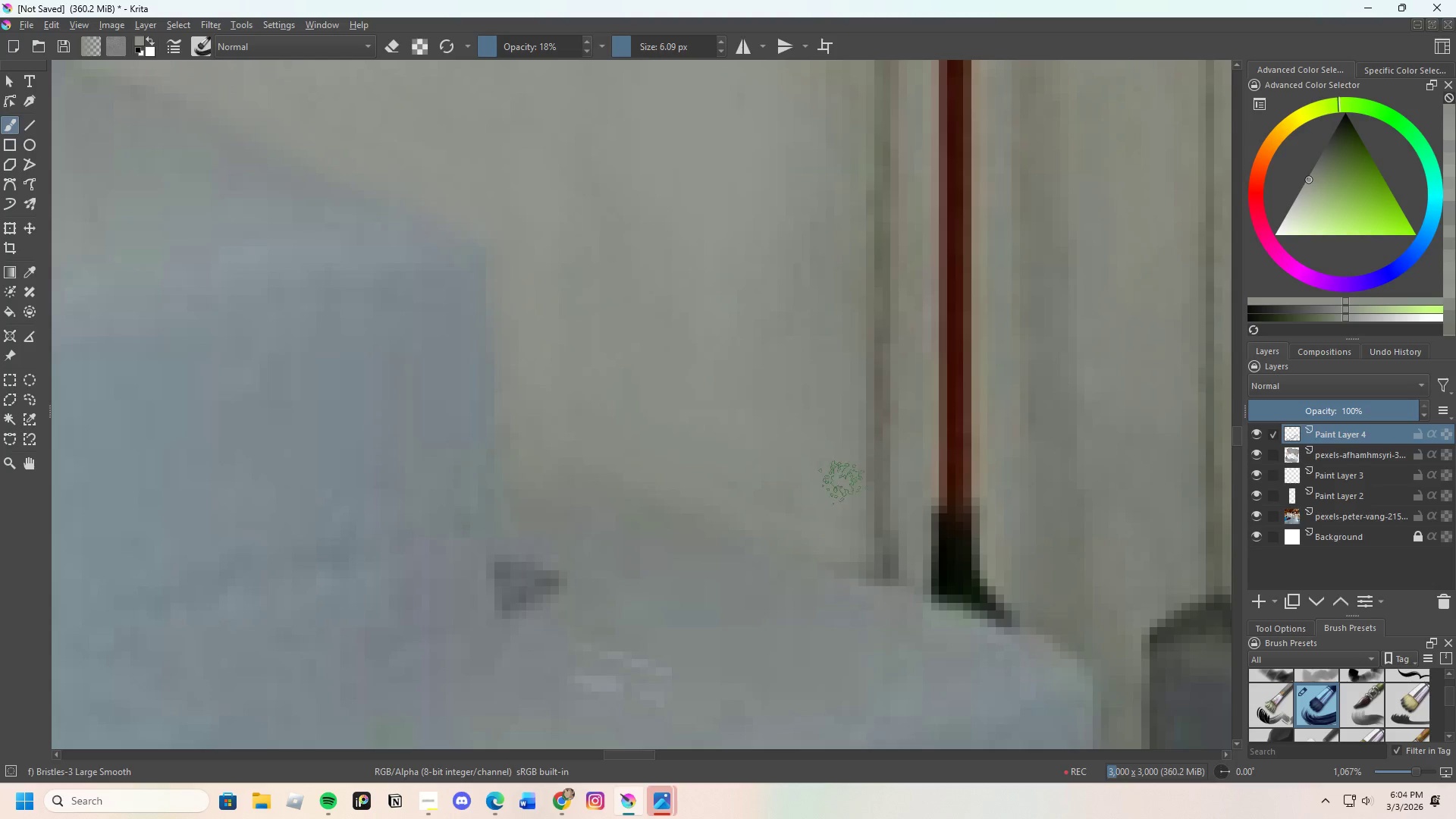 
left_click_drag(start_coordinate=[843, 490], to_coordinate=[846, 498])
 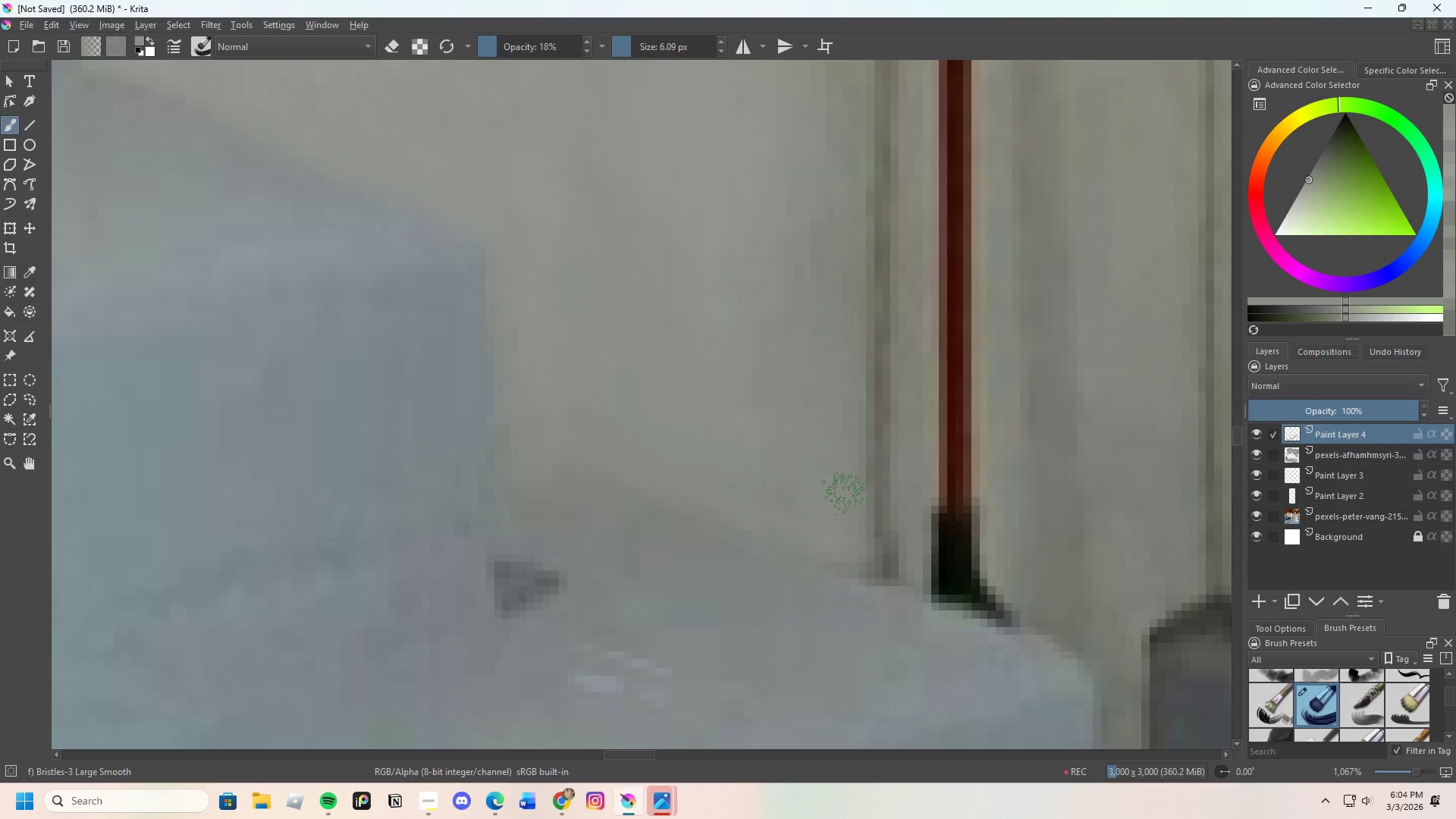 
left_click_drag(start_coordinate=[843, 501], to_coordinate=[818, 505])
 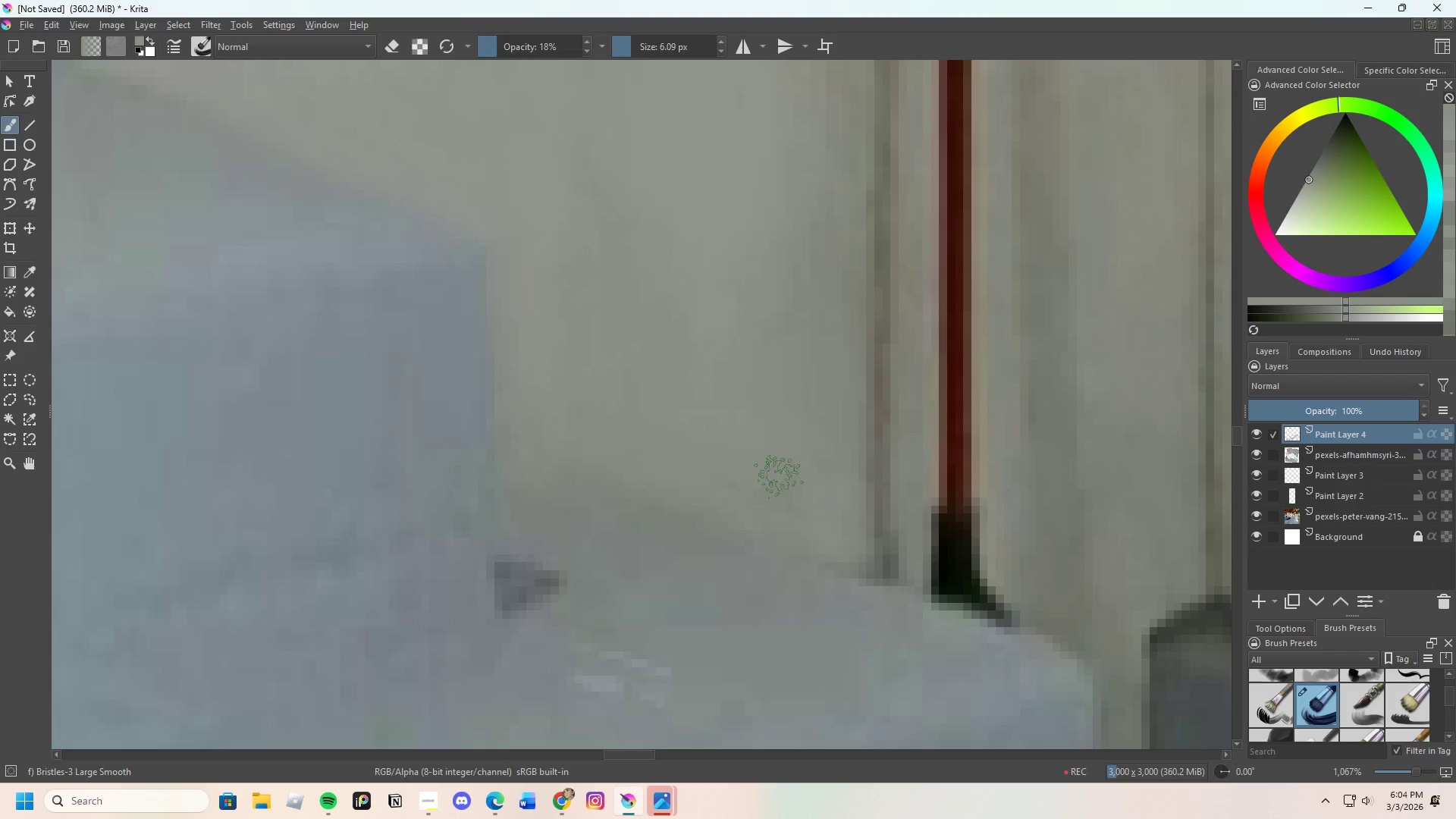 
left_click_drag(start_coordinate=[759, 472], to_coordinate=[784, 500])
 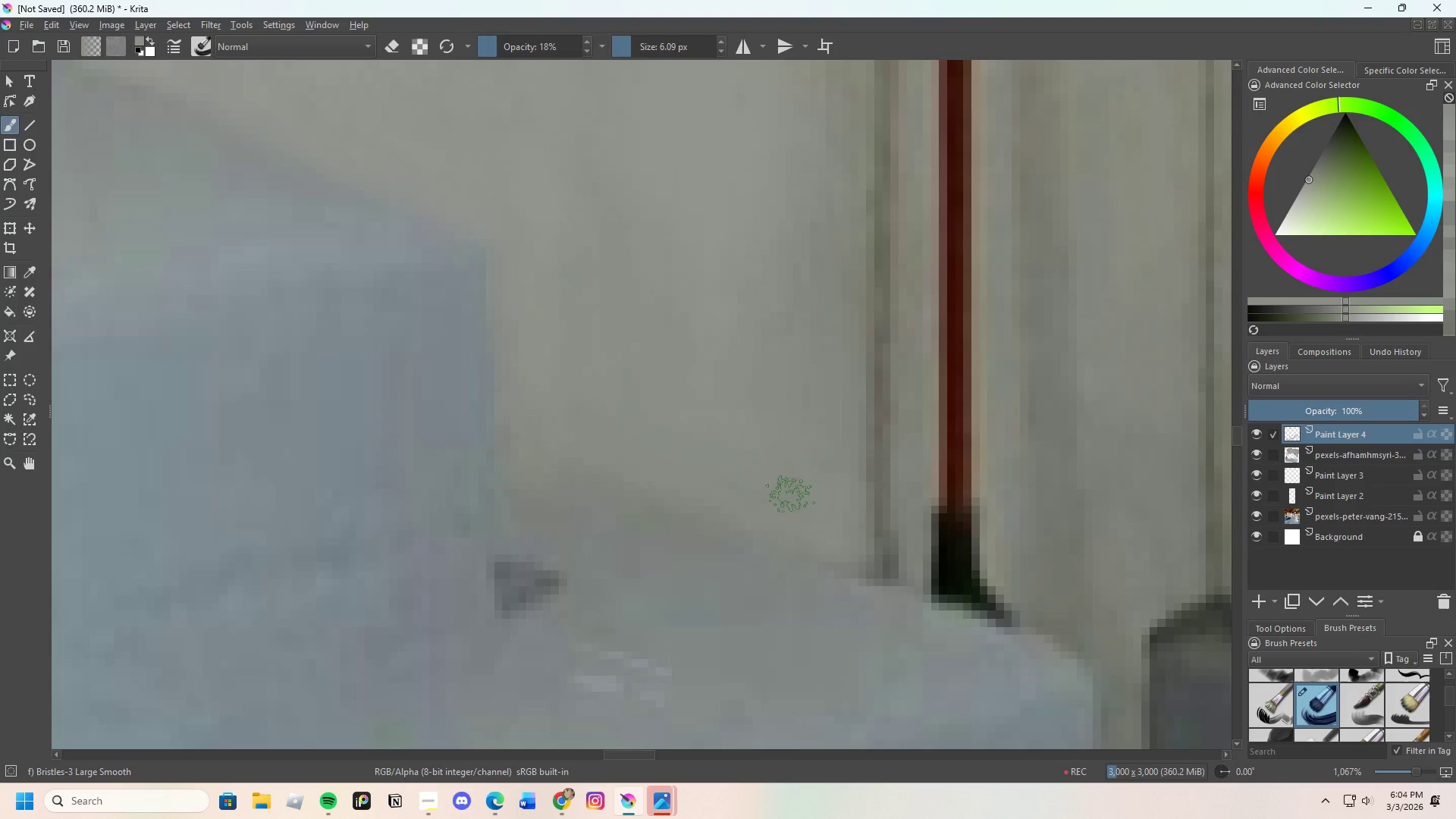 
left_click_drag(start_coordinate=[790, 497], to_coordinate=[799, 489])
 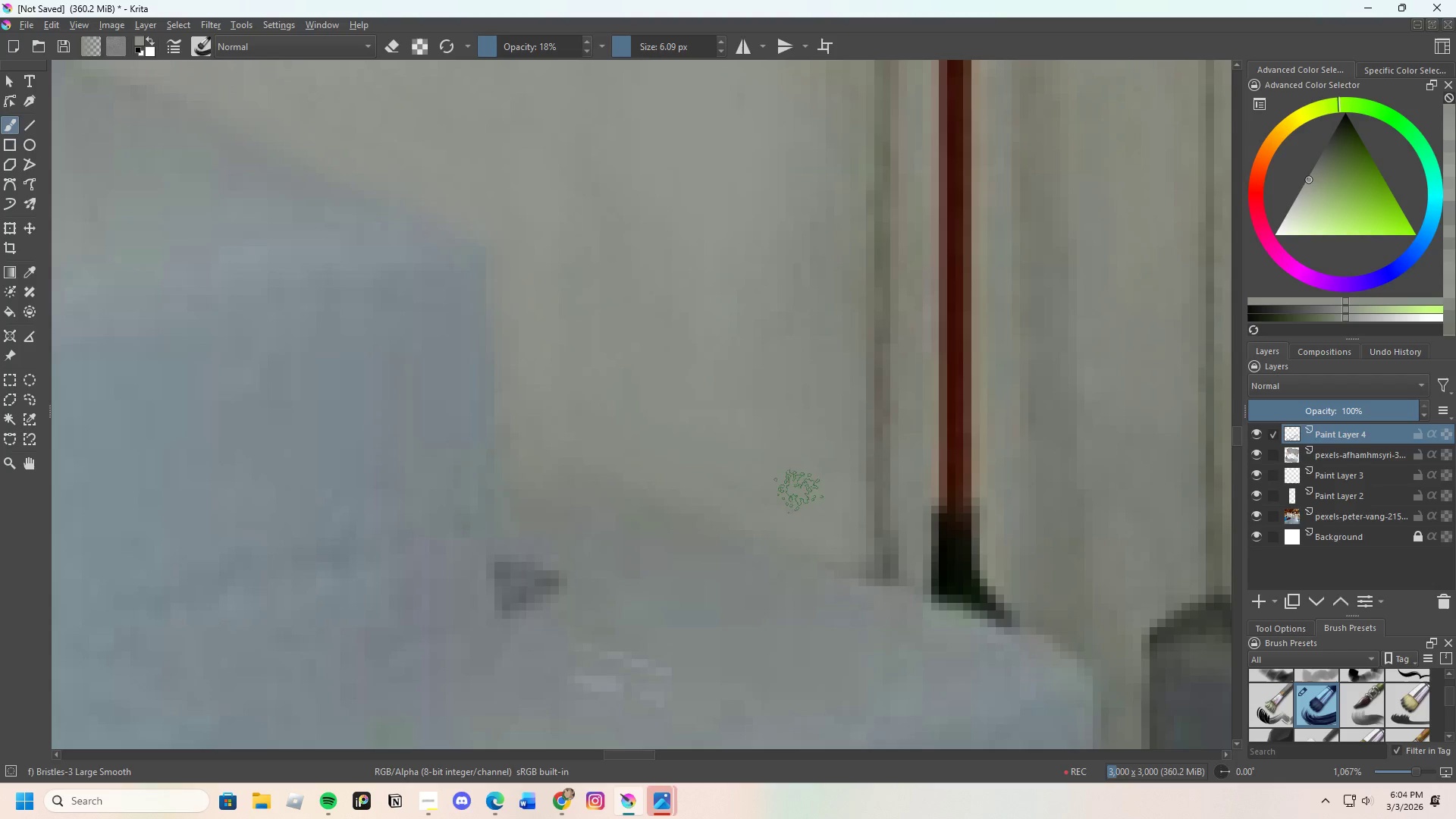 
left_click_drag(start_coordinate=[799, 491], to_coordinate=[799, 526])
 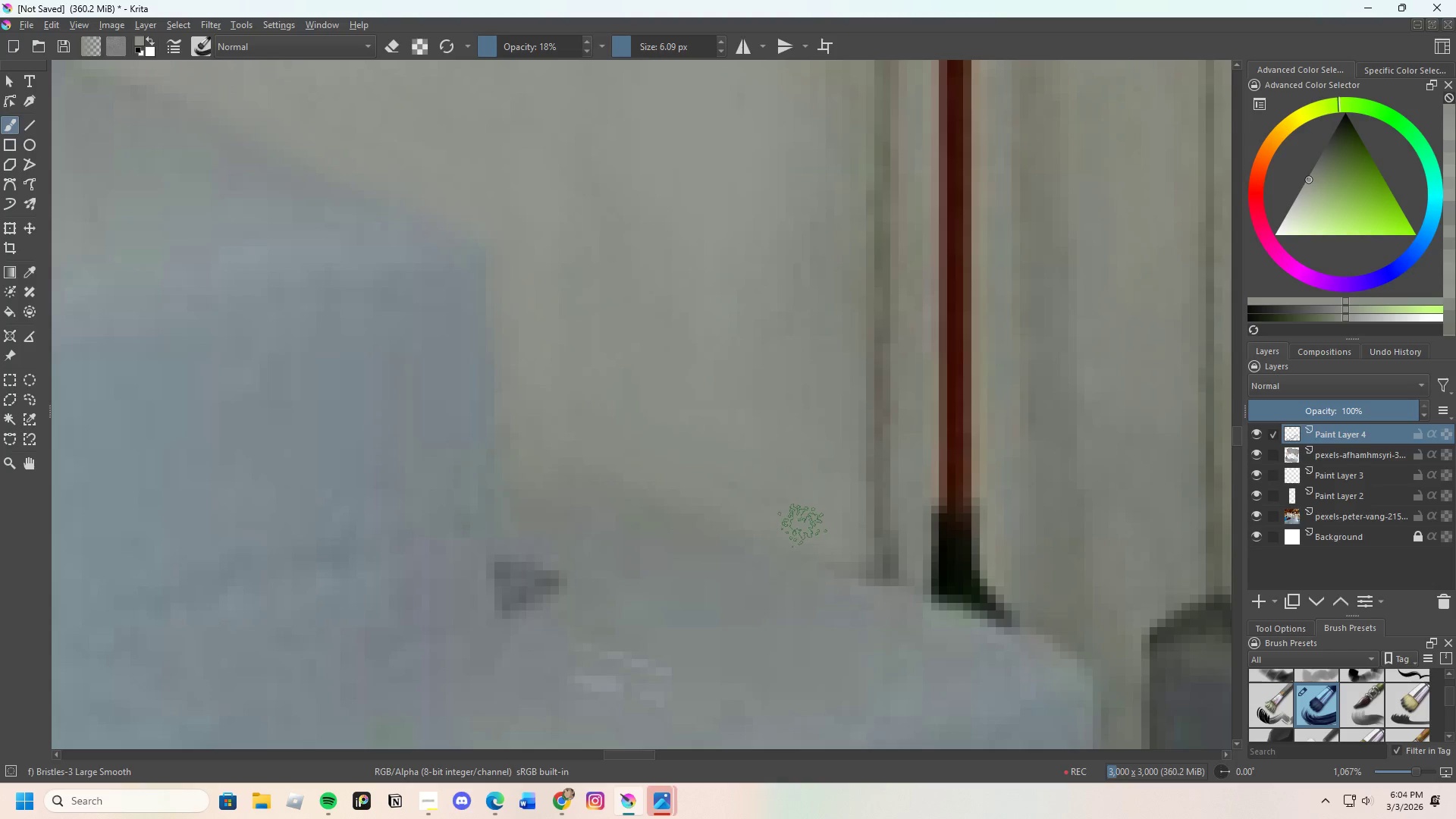 
left_click_drag(start_coordinate=[817, 375], to_coordinate=[841, 381])
 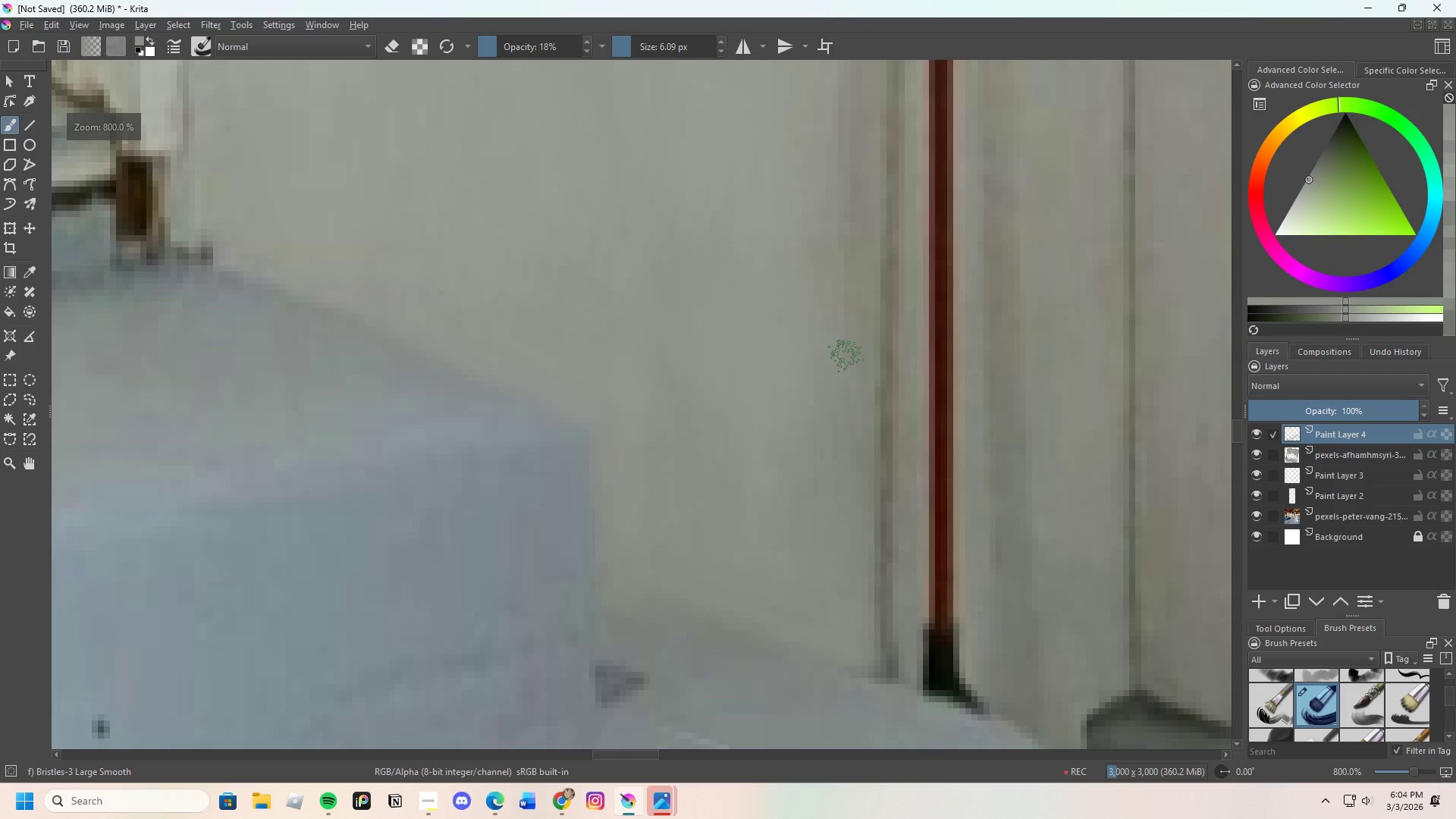 
scroll: coordinate [776, 376], scroll_direction: down, amount: 1.0
 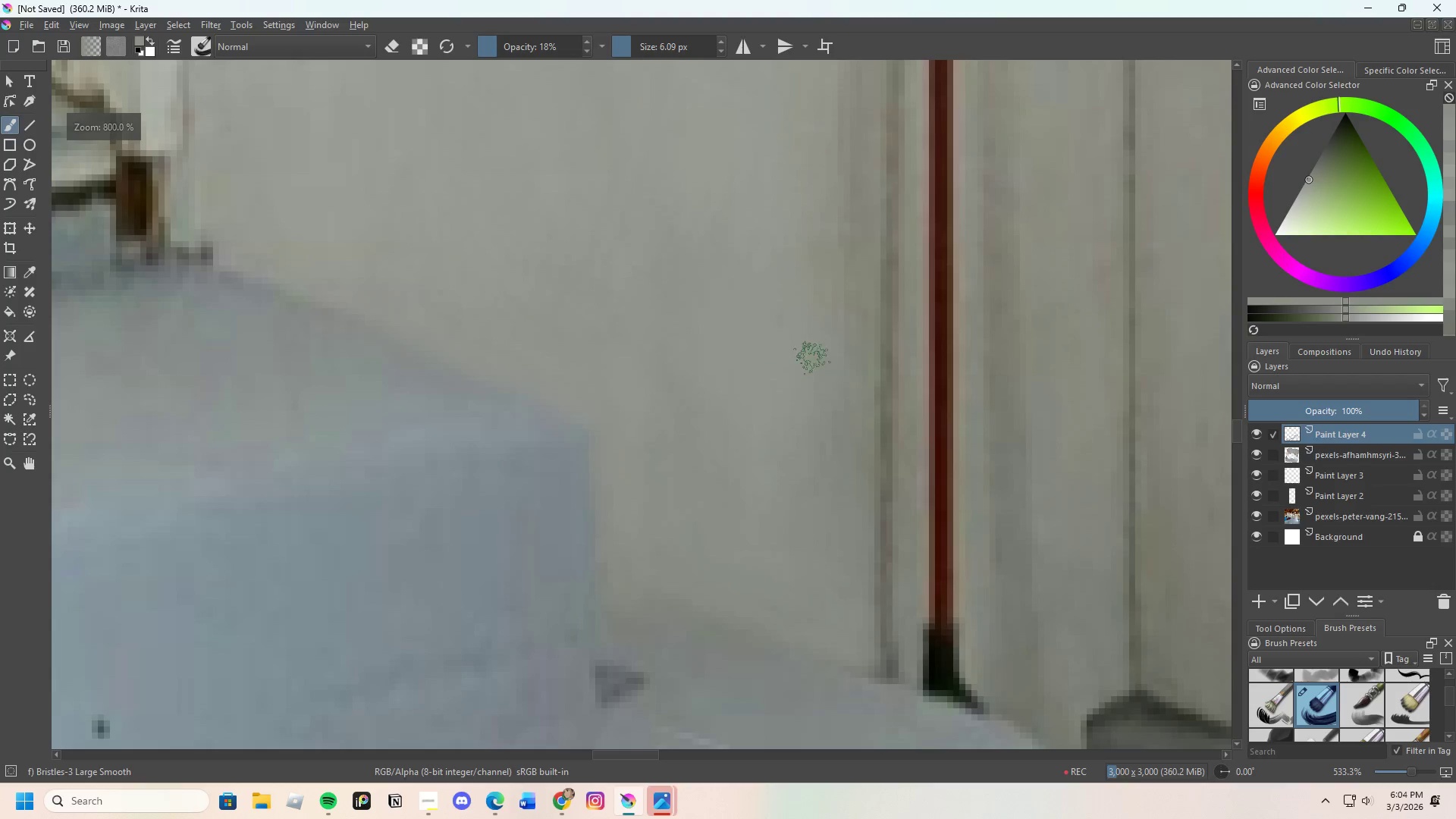 
left_click_drag(start_coordinate=[846, 367], to_coordinate=[848, 388])
 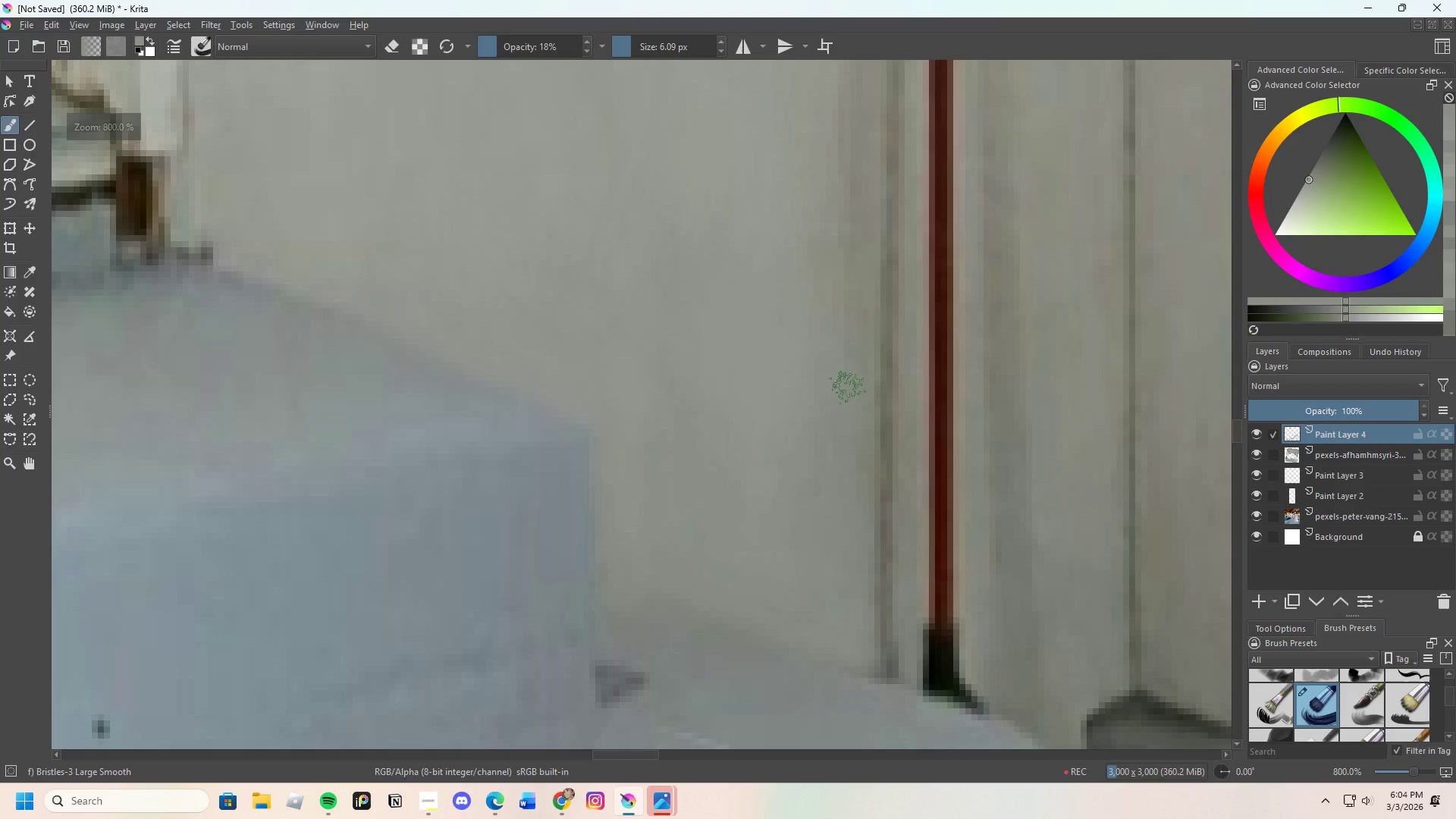 
left_click_drag(start_coordinate=[848, 375], to_coordinate=[849, 442])
 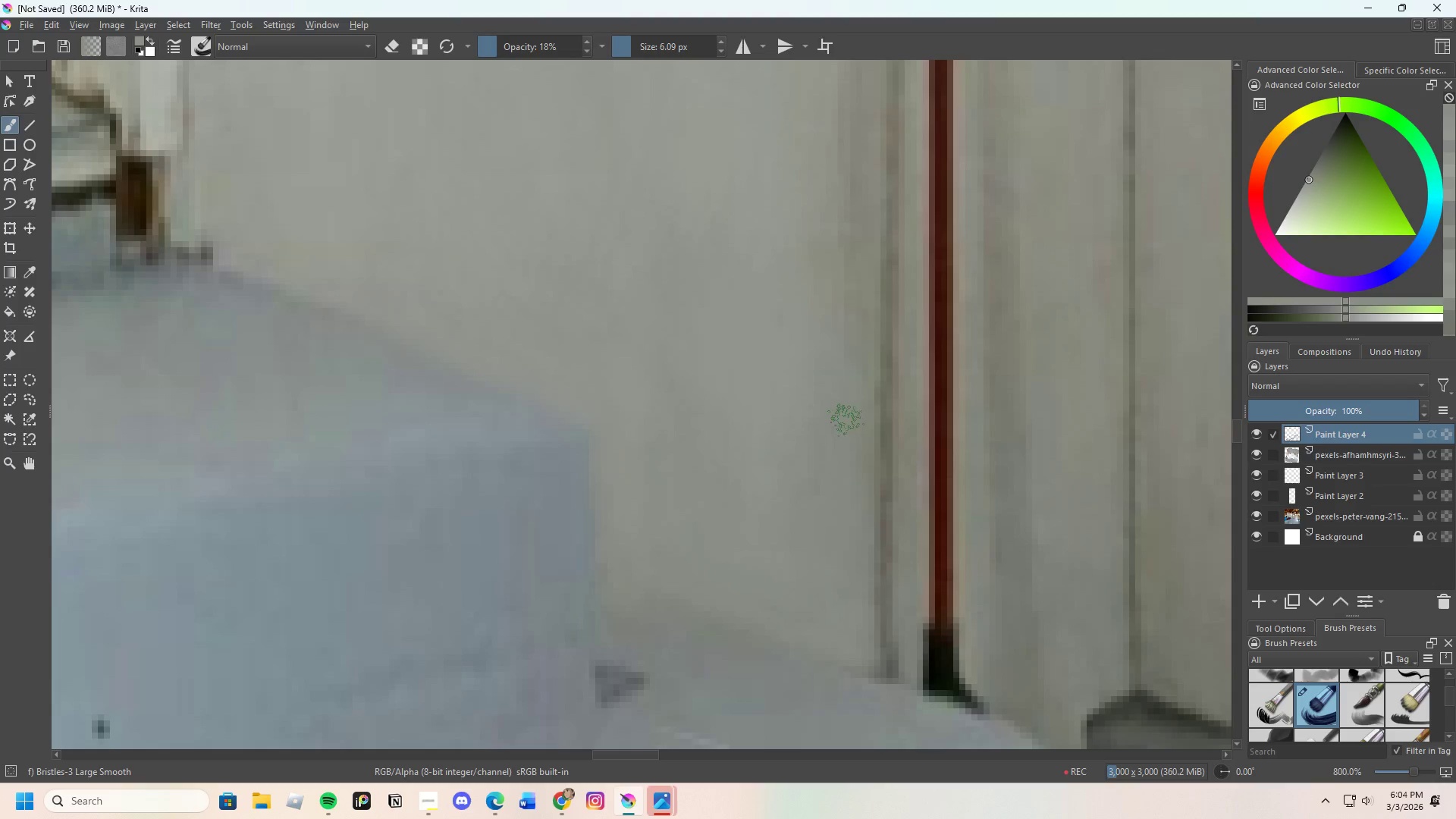 
left_click_drag(start_coordinate=[846, 425], to_coordinate=[853, 457])
 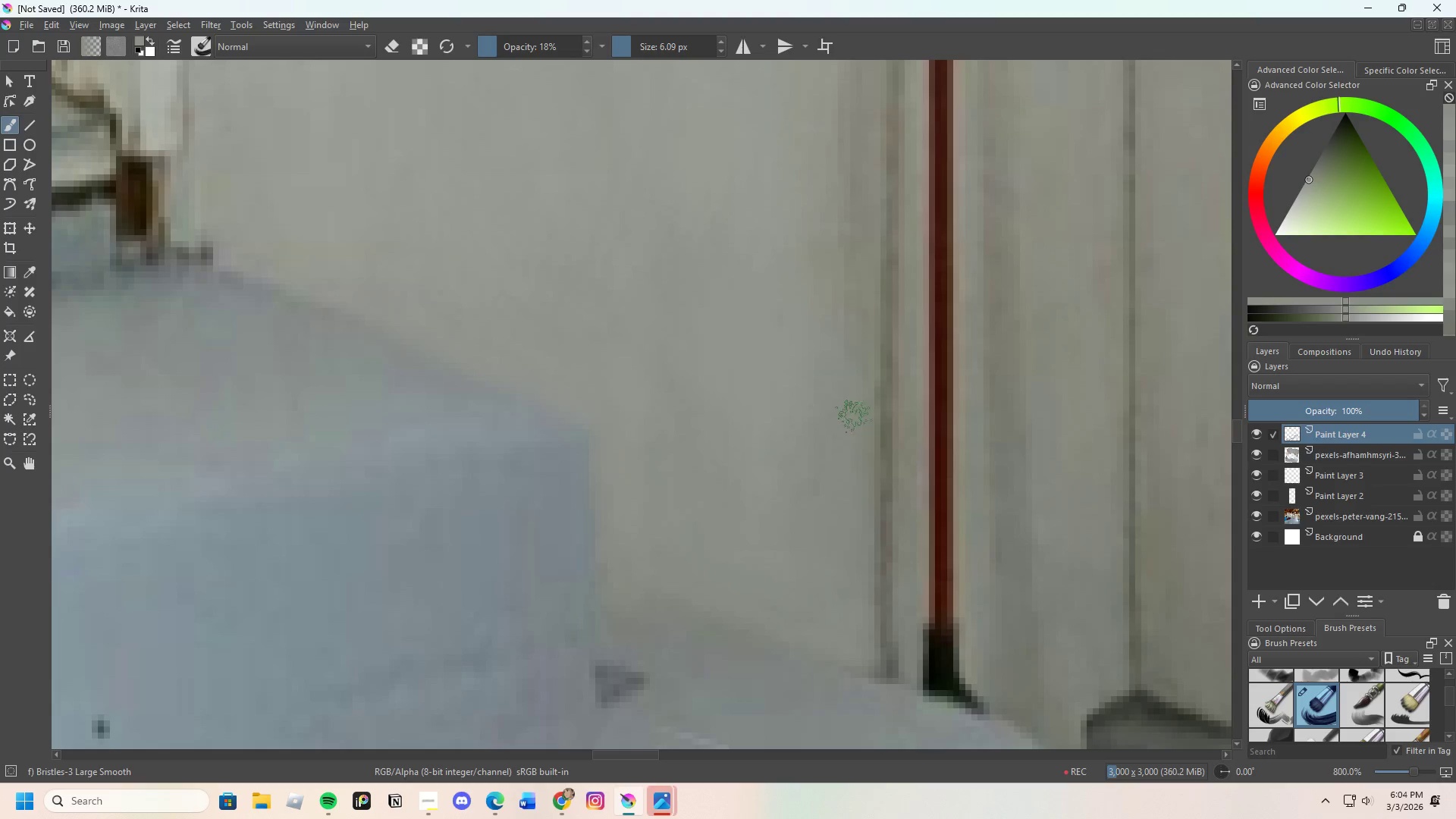 
left_click_drag(start_coordinate=[854, 426], to_coordinate=[855, 534])
 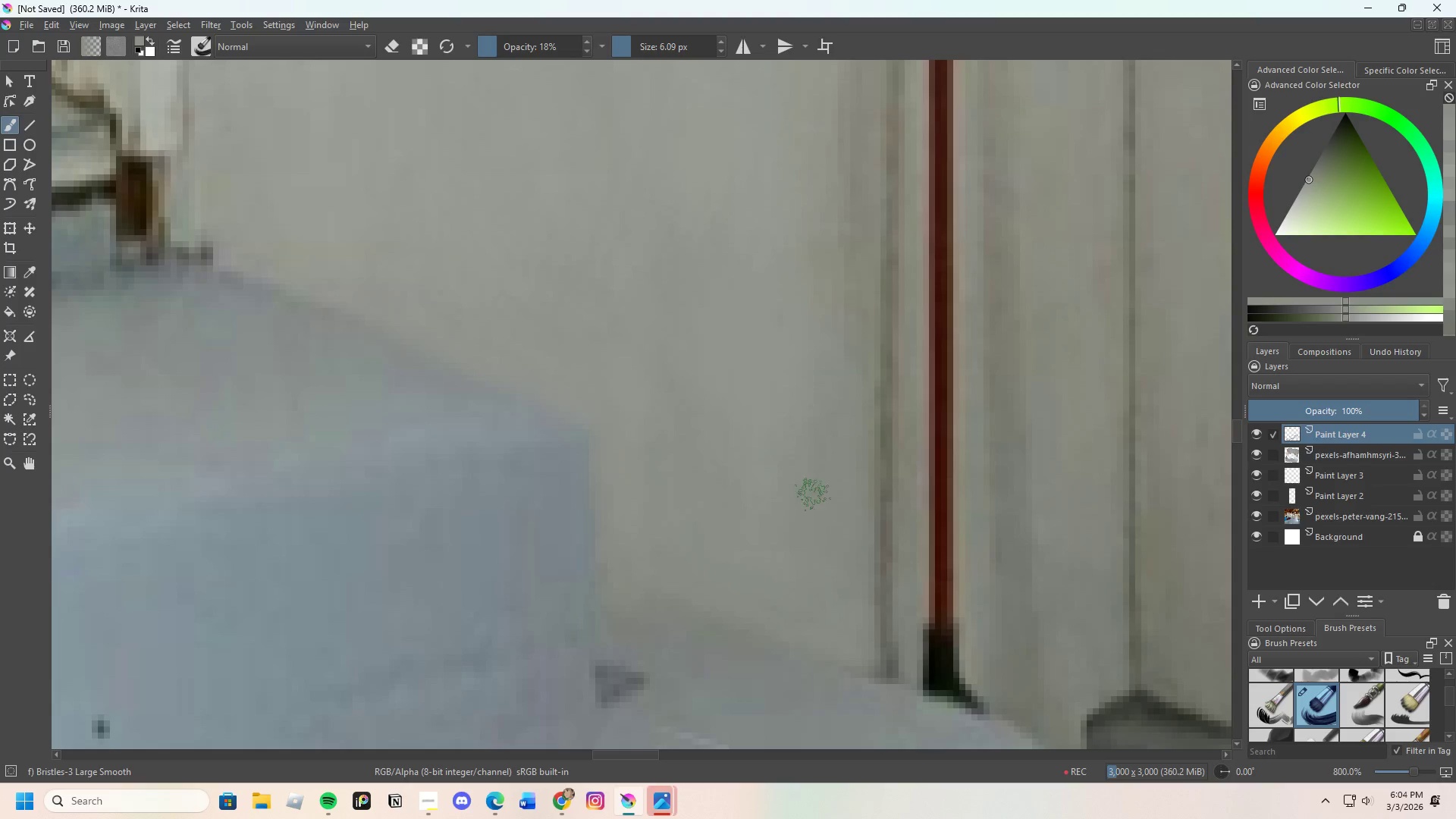 
left_click_drag(start_coordinate=[767, 433], to_coordinate=[735, 469])
 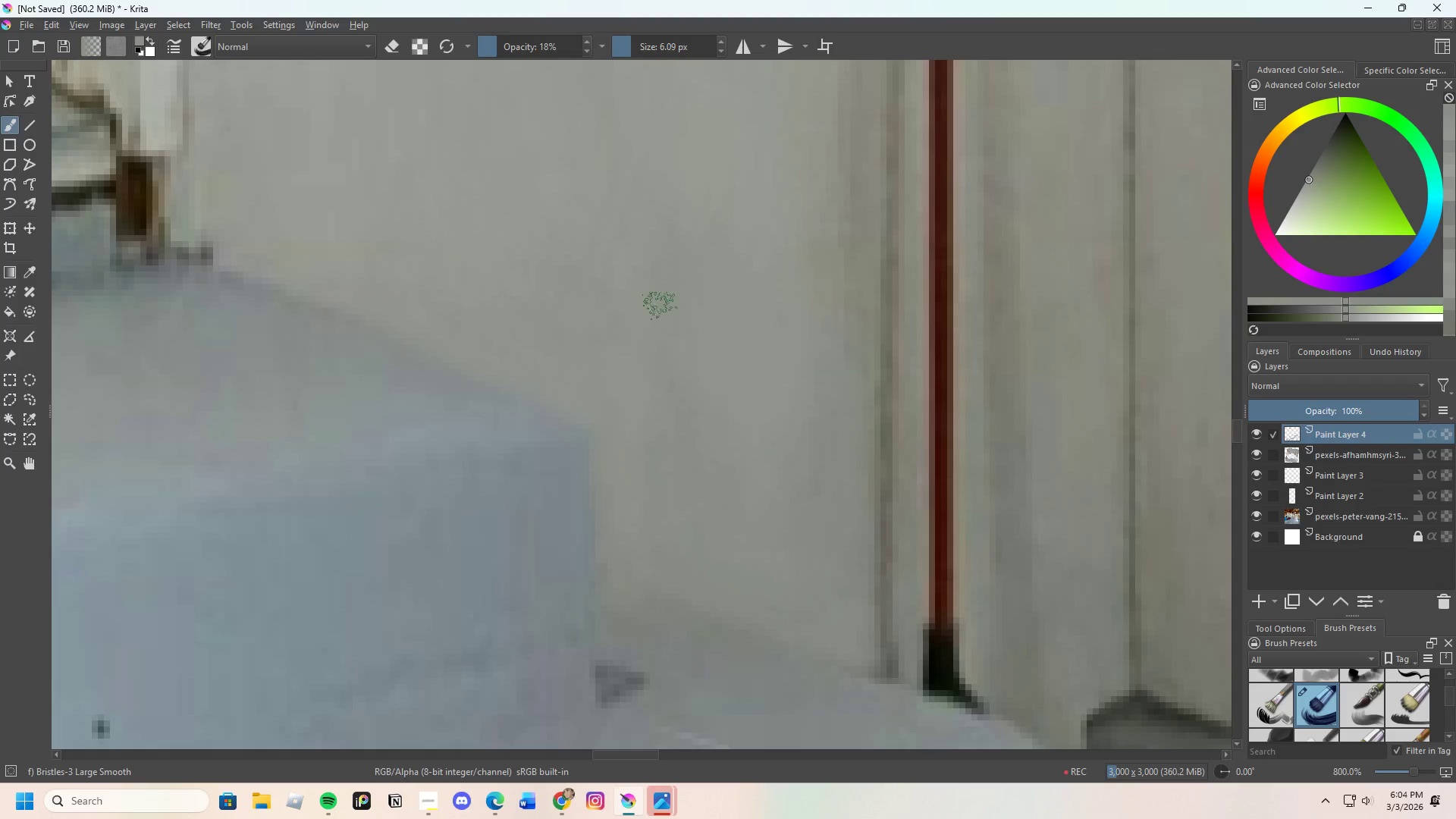 
left_click_drag(start_coordinate=[653, 298], to_coordinate=[650, 373])
 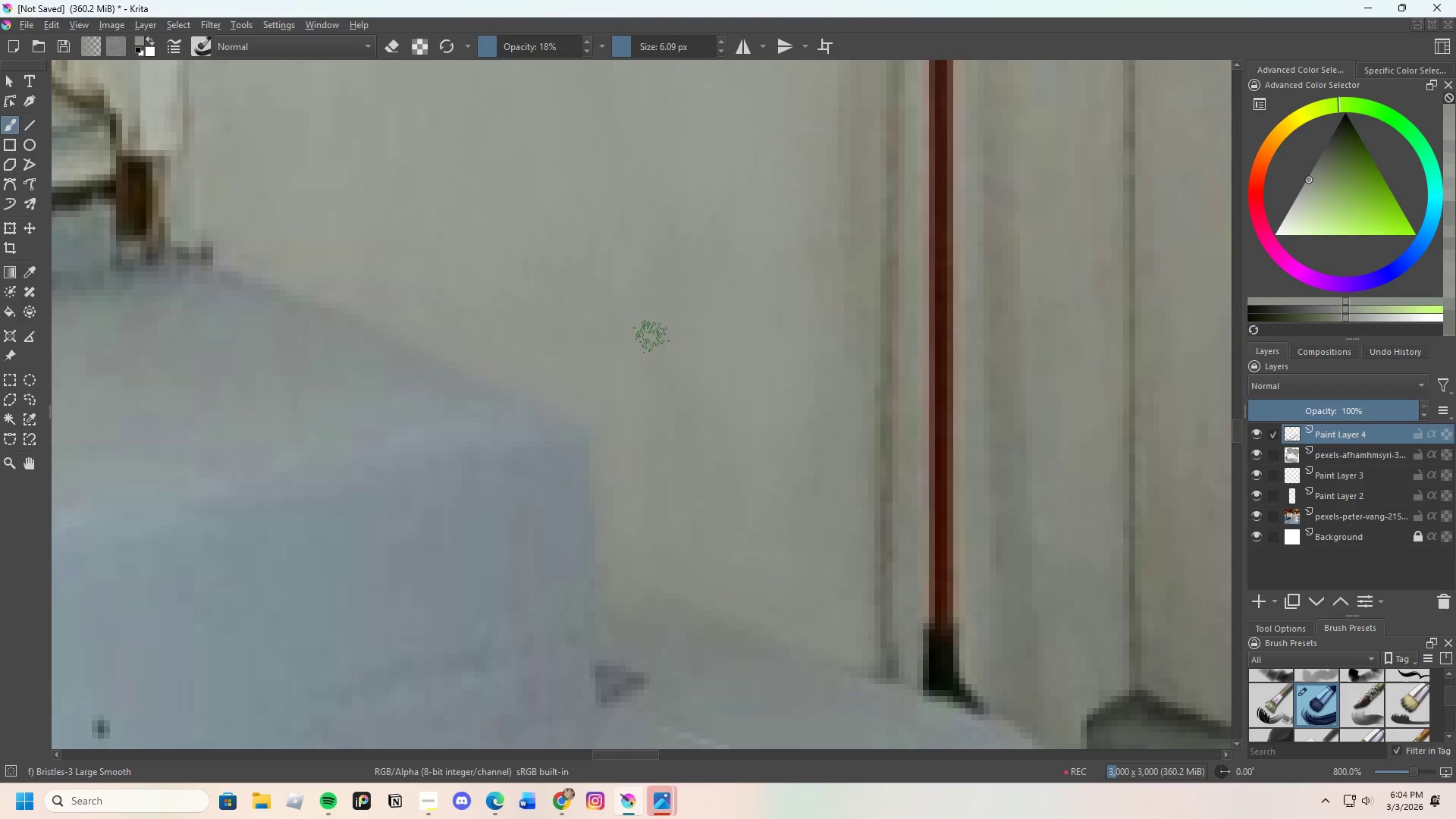 
left_click_drag(start_coordinate=[656, 314], to_coordinate=[666, 395])
 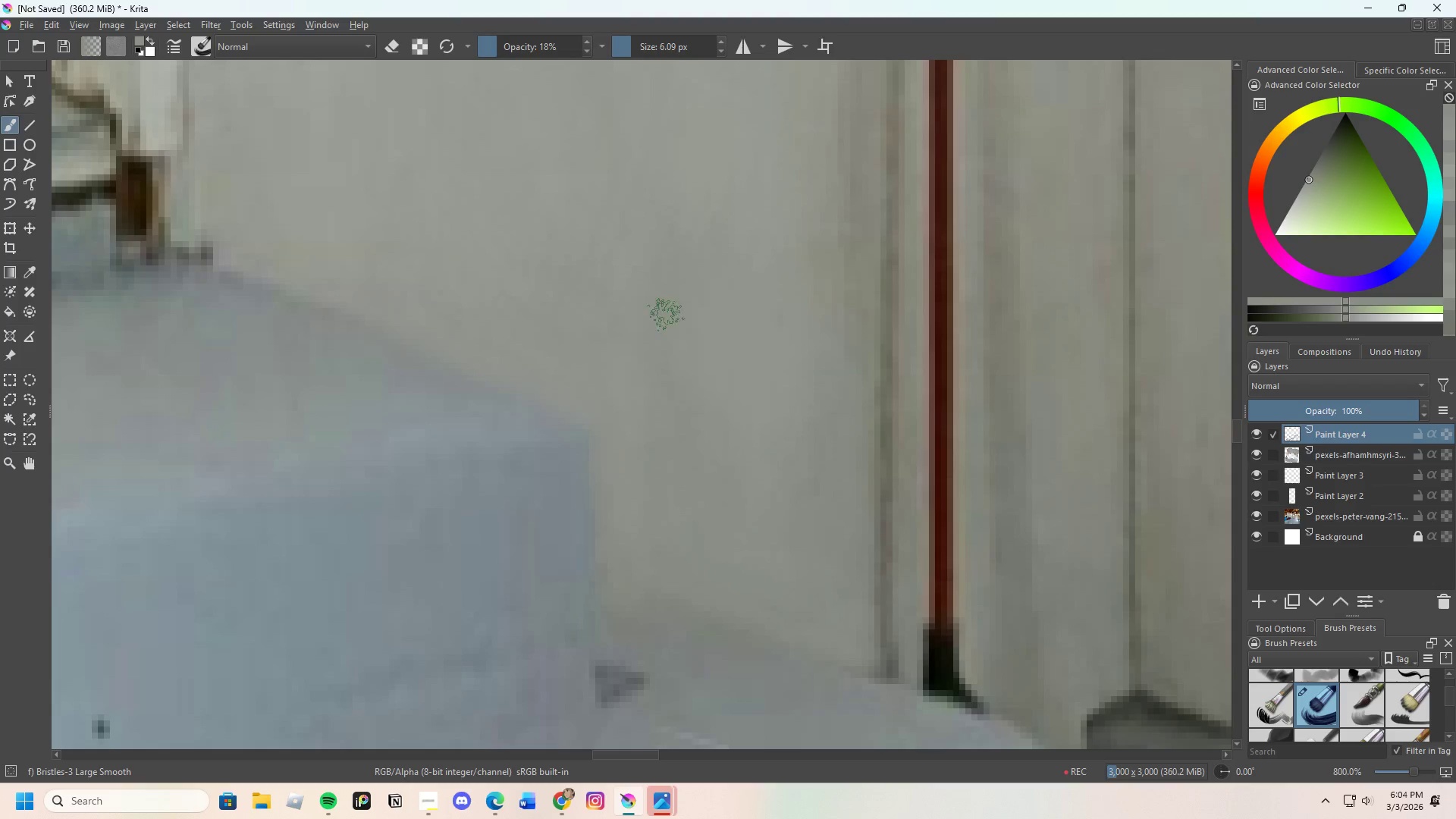 
left_click_drag(start_coordinate=[666, 332], to_coordinate=[668, 434])
 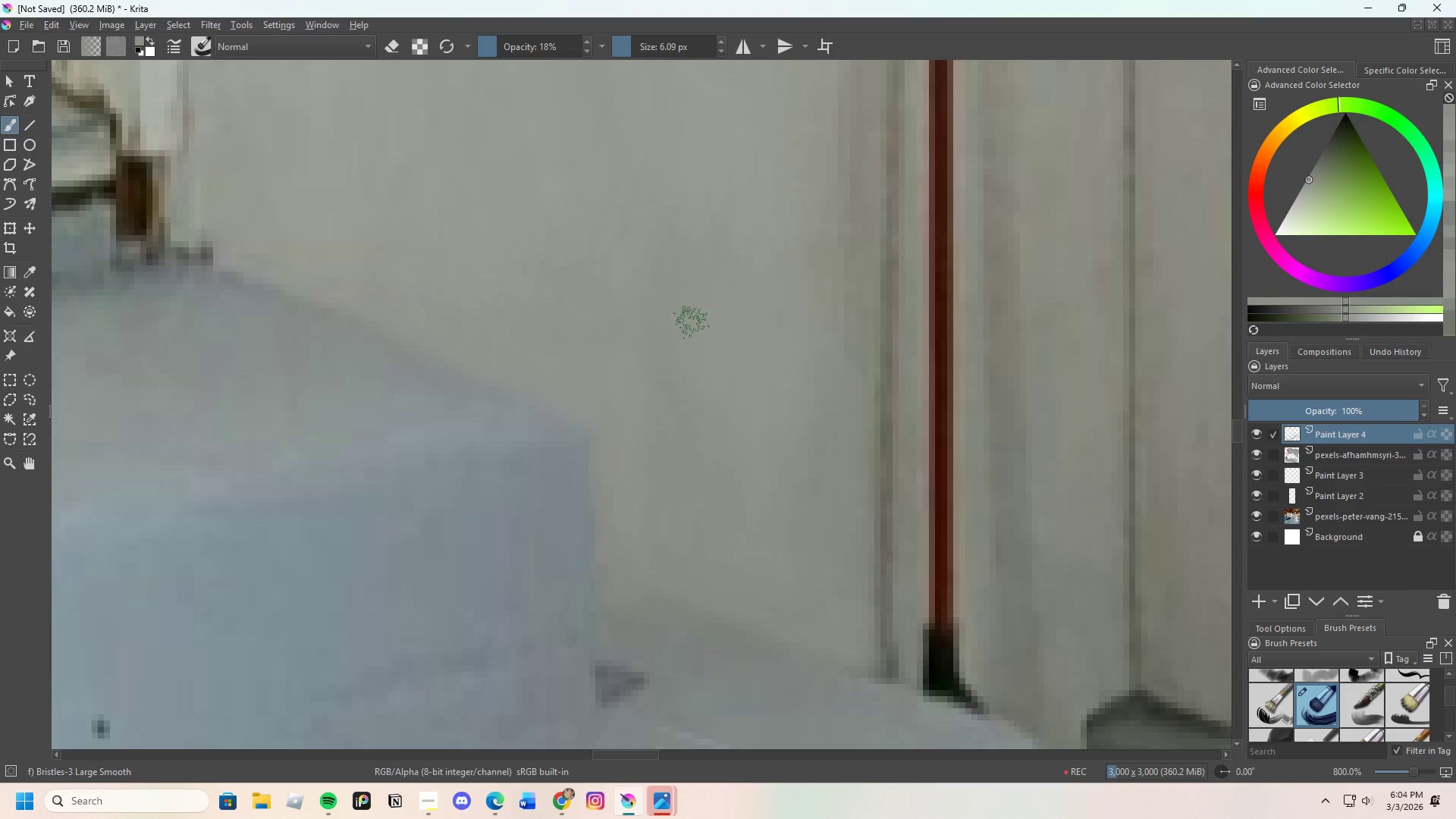 
hold_key(key=ControlLeft, duration=0.44)
 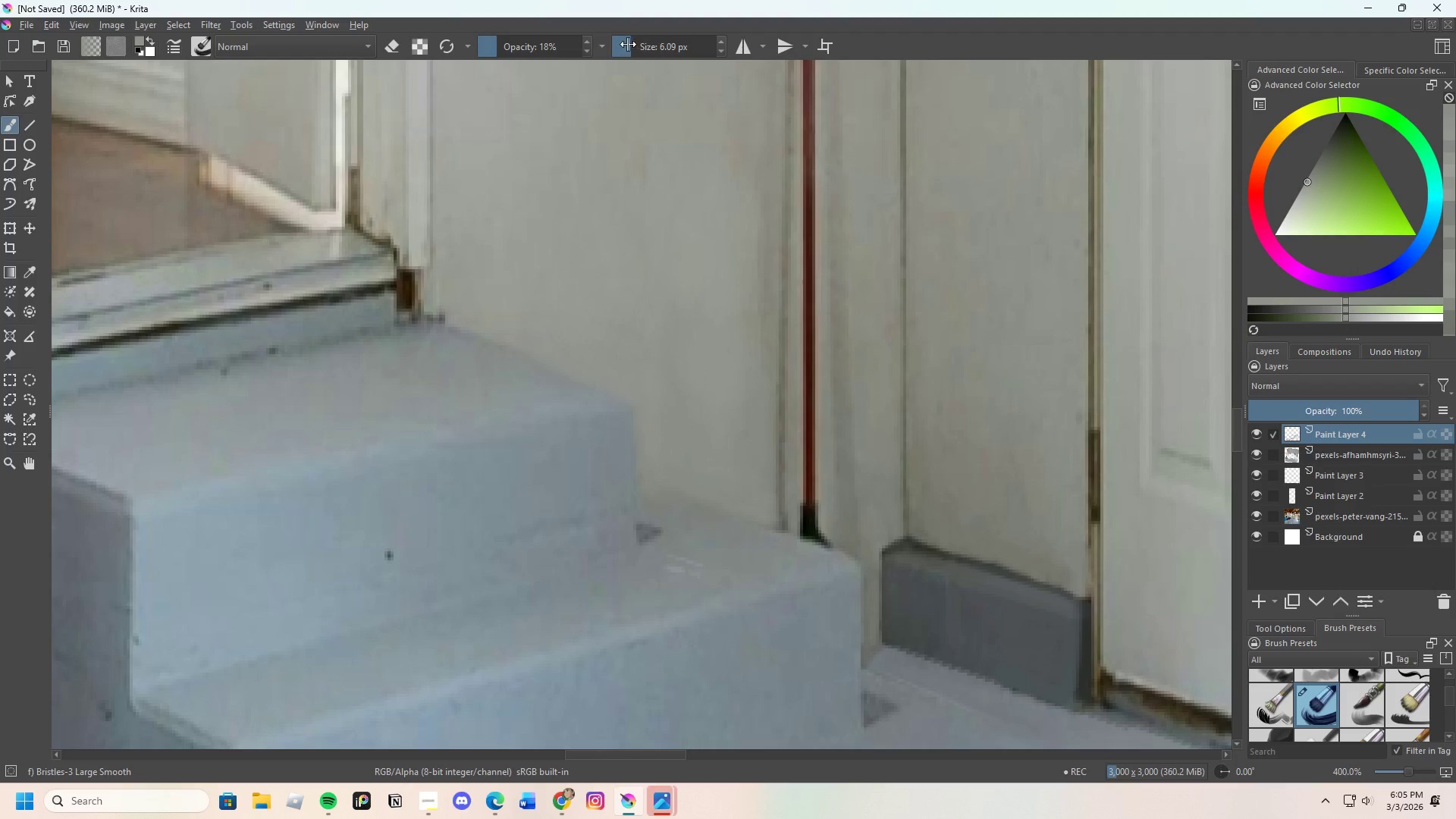 
scroll: coordinate [728, 346], scroll_direction: down, amount: 2.0
 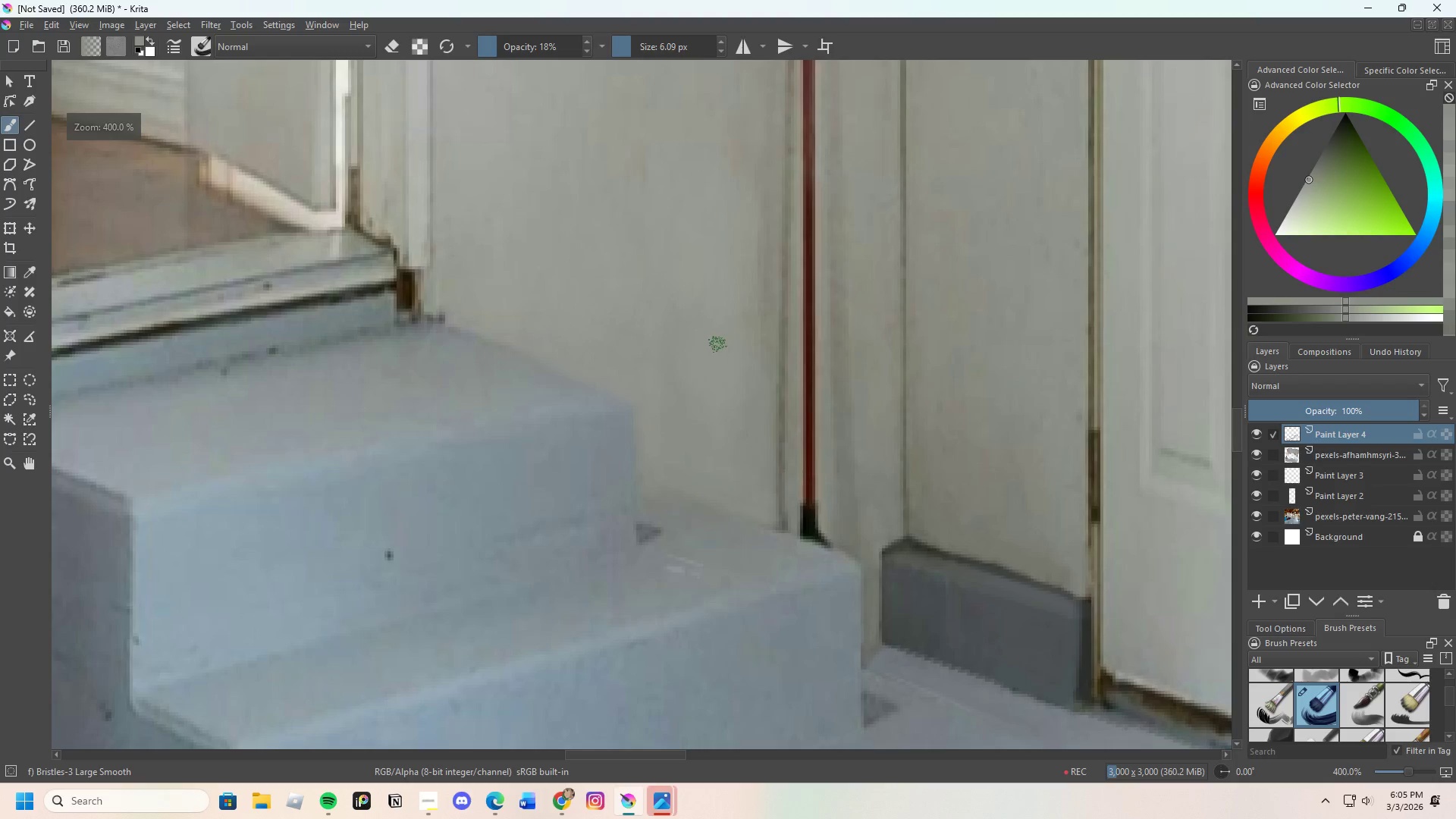 
left_click_drag(start_coordinate=[632, 42], to_coordinate=[636, 41])
 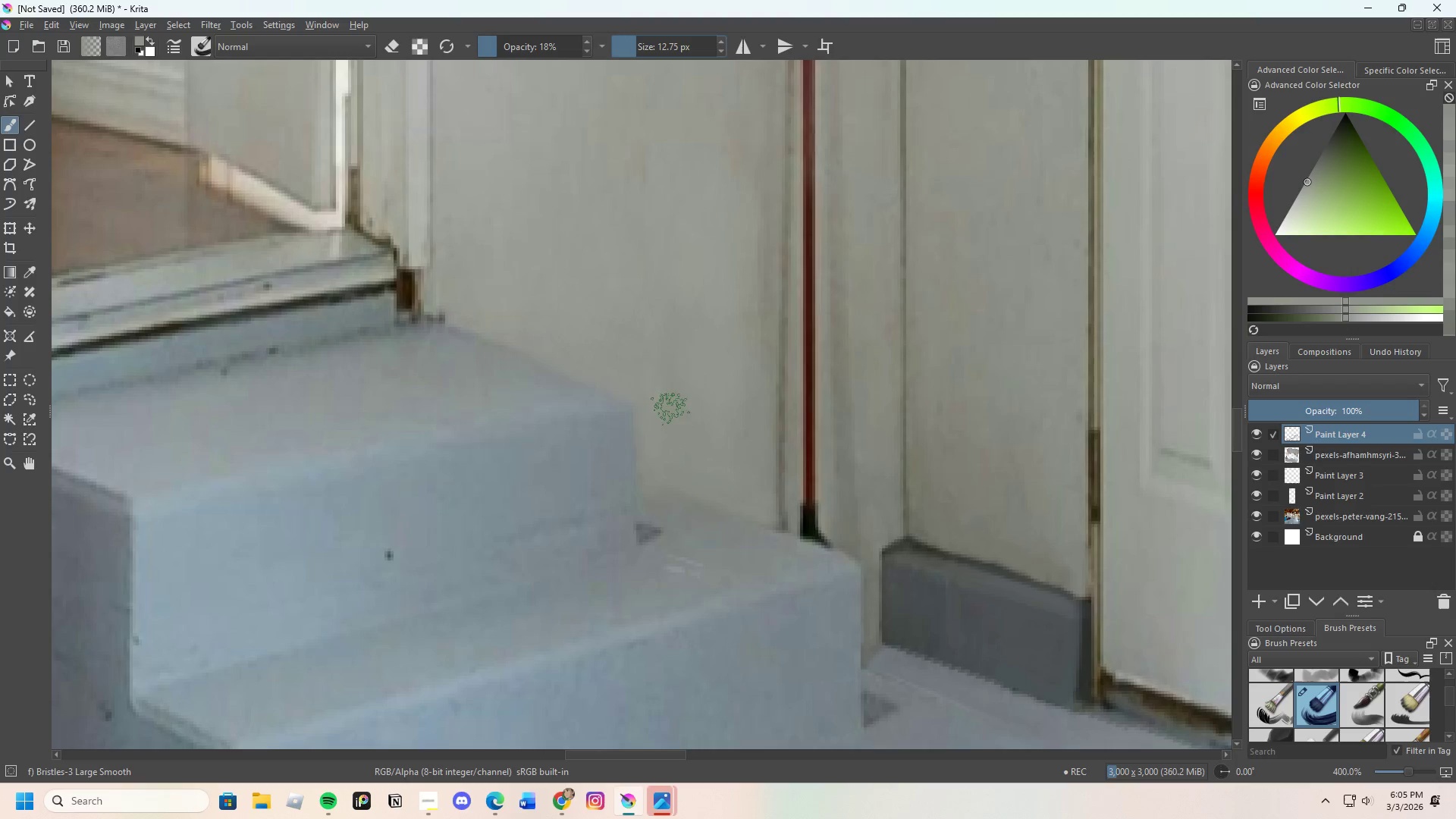 
left_click_drag(start_coordinate=[669, 306], to_coordinate=[671, 366])
 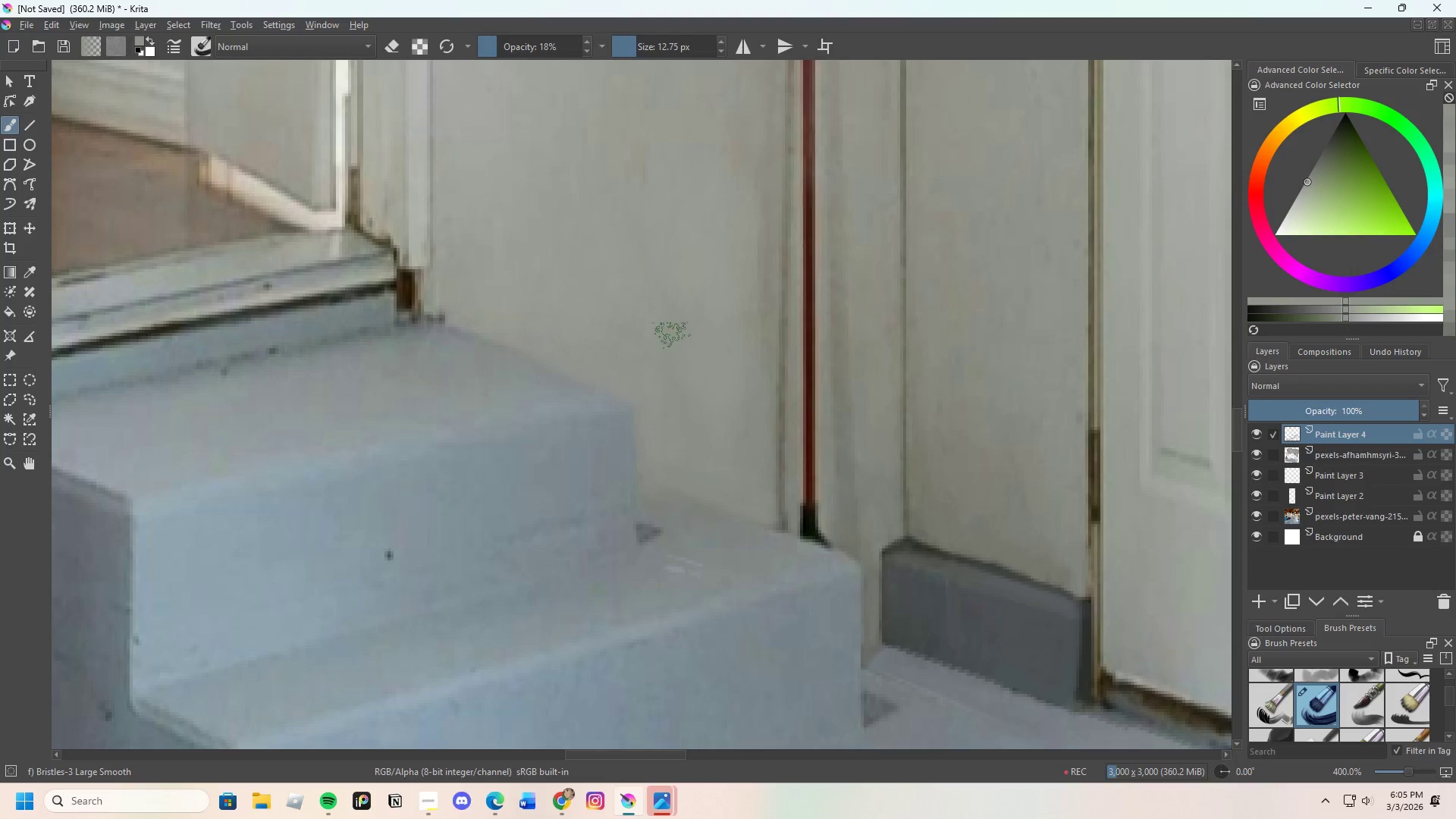 
left_click_drag(start_coordinate=[672, 350], to_coordinate=[707, 382])
 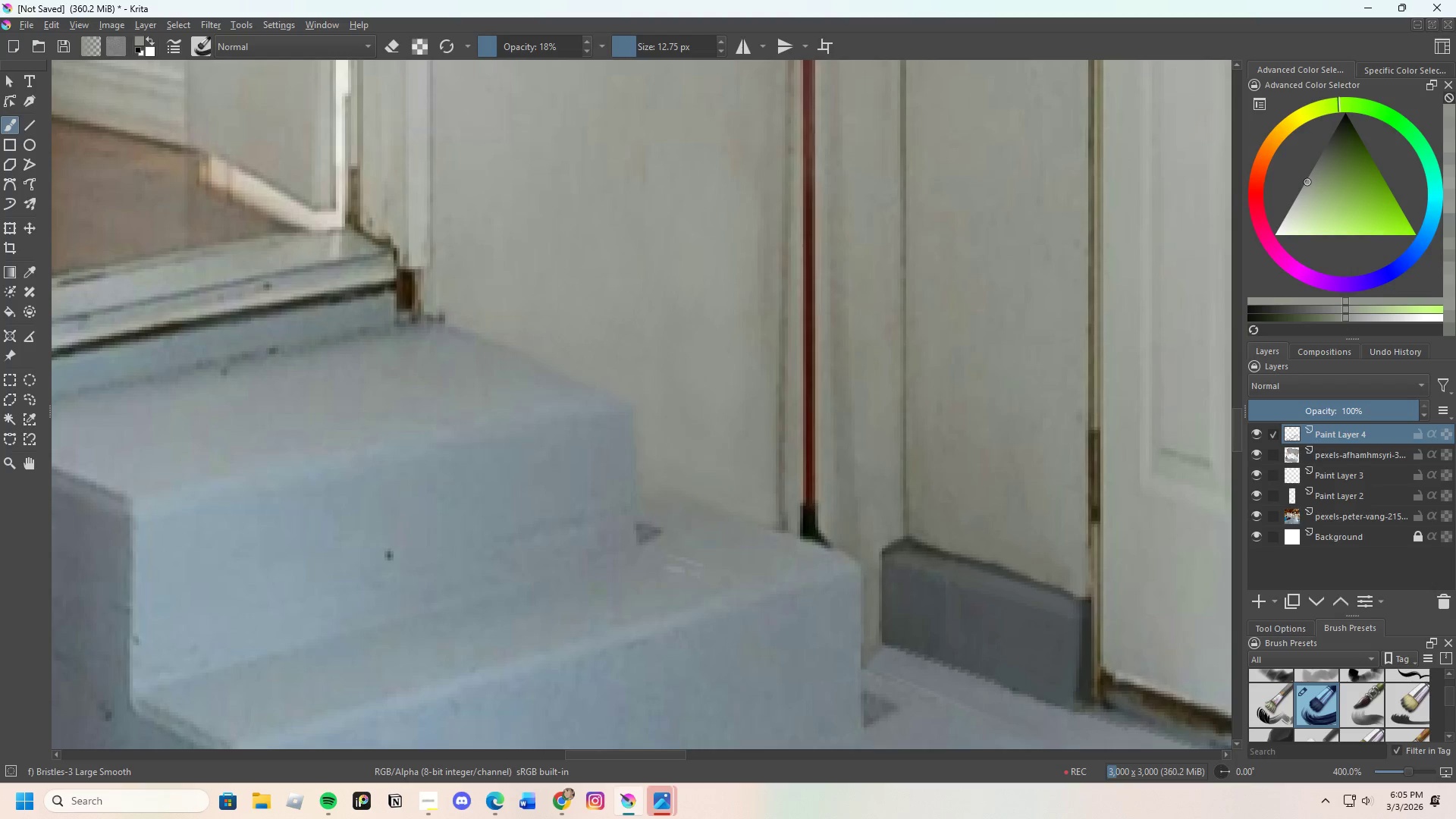 
left_click_drag(start_coordinate=[708, 381], to_coordinate=[708, 410])
 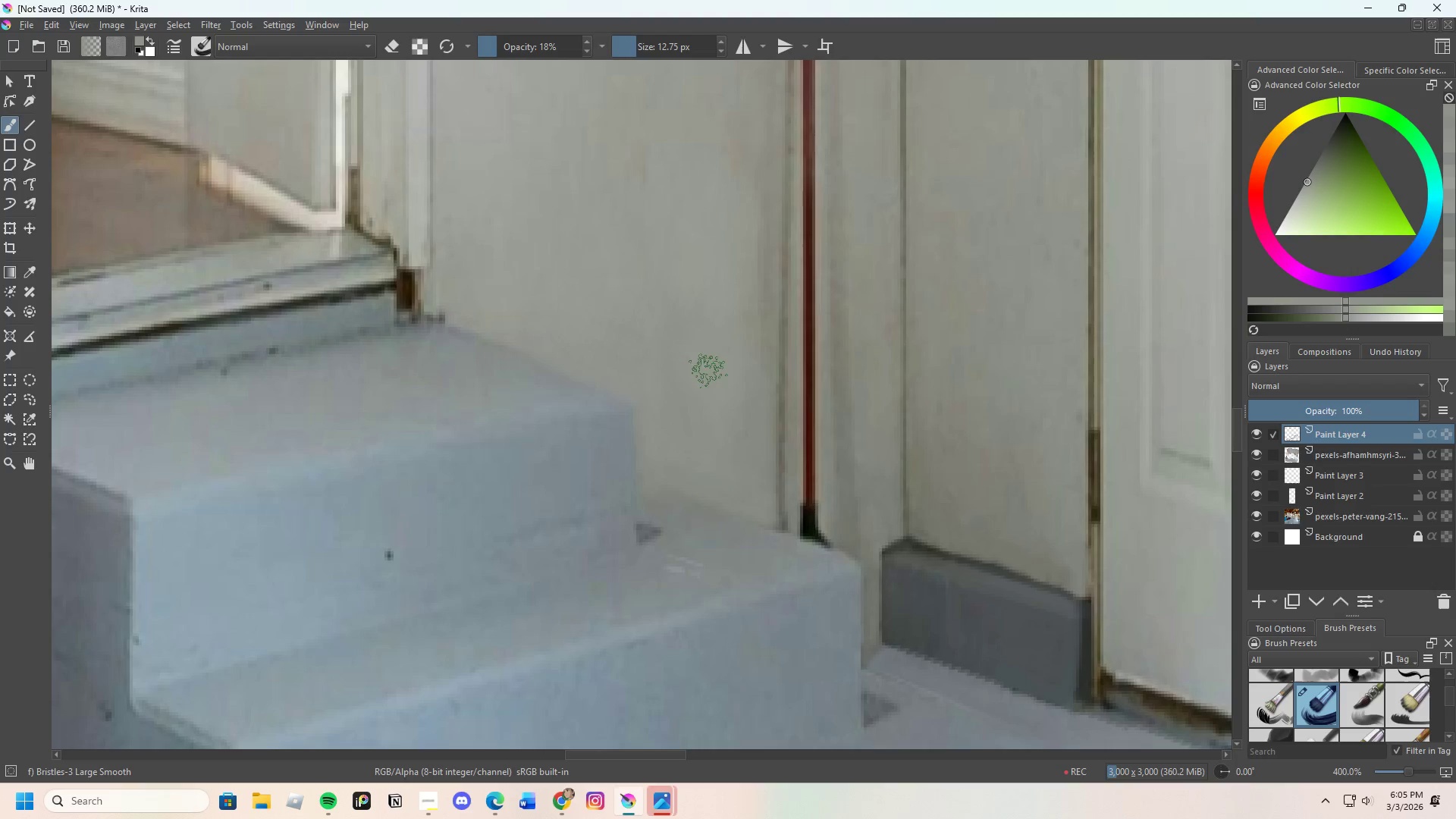 
hold_key(key=ControlLeft, duration=0.62)
left_click([719, 285])
 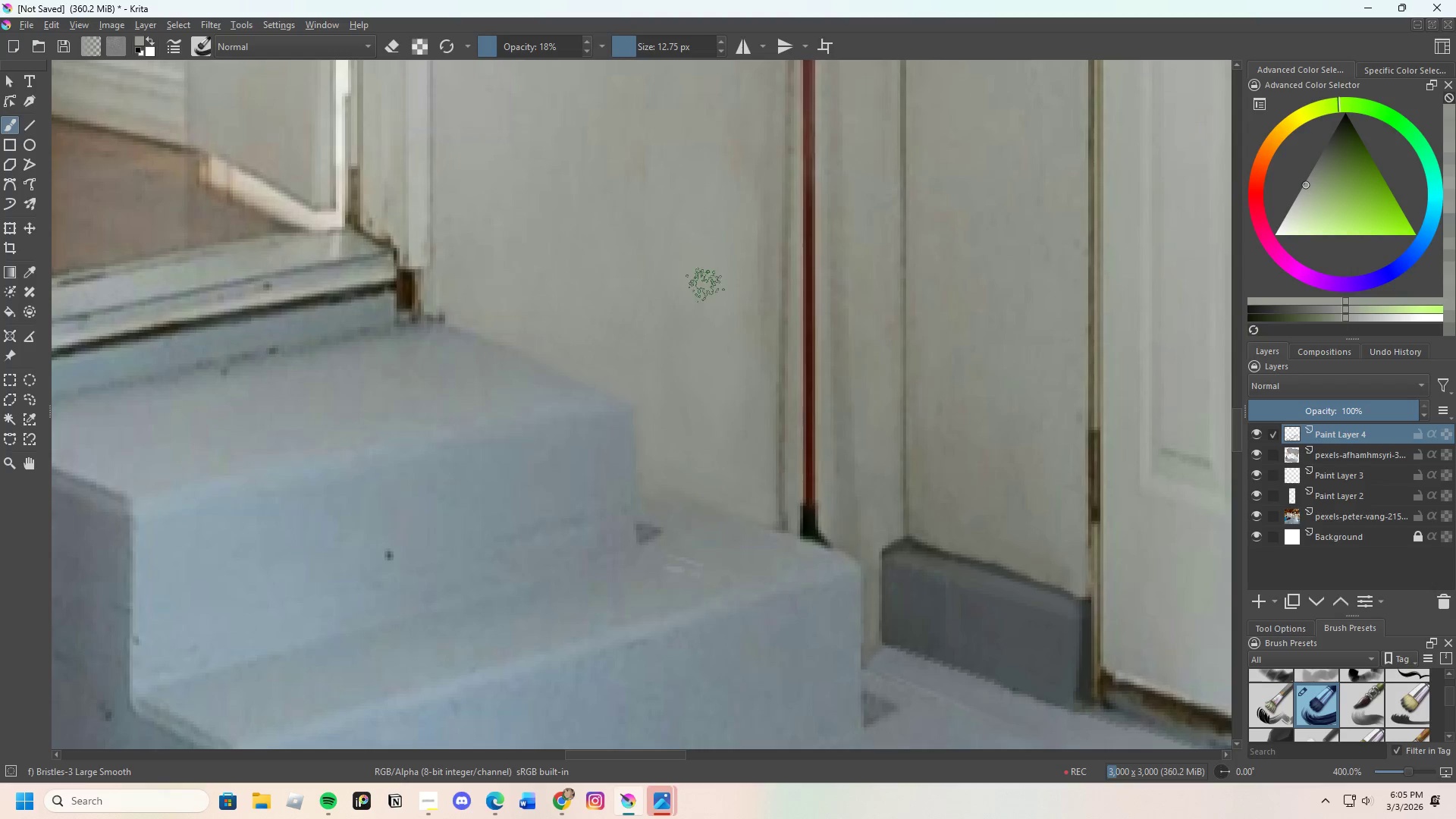 
left_click_drag(start_coordinate=[699, 315], to_coordinate=[677, 433])
 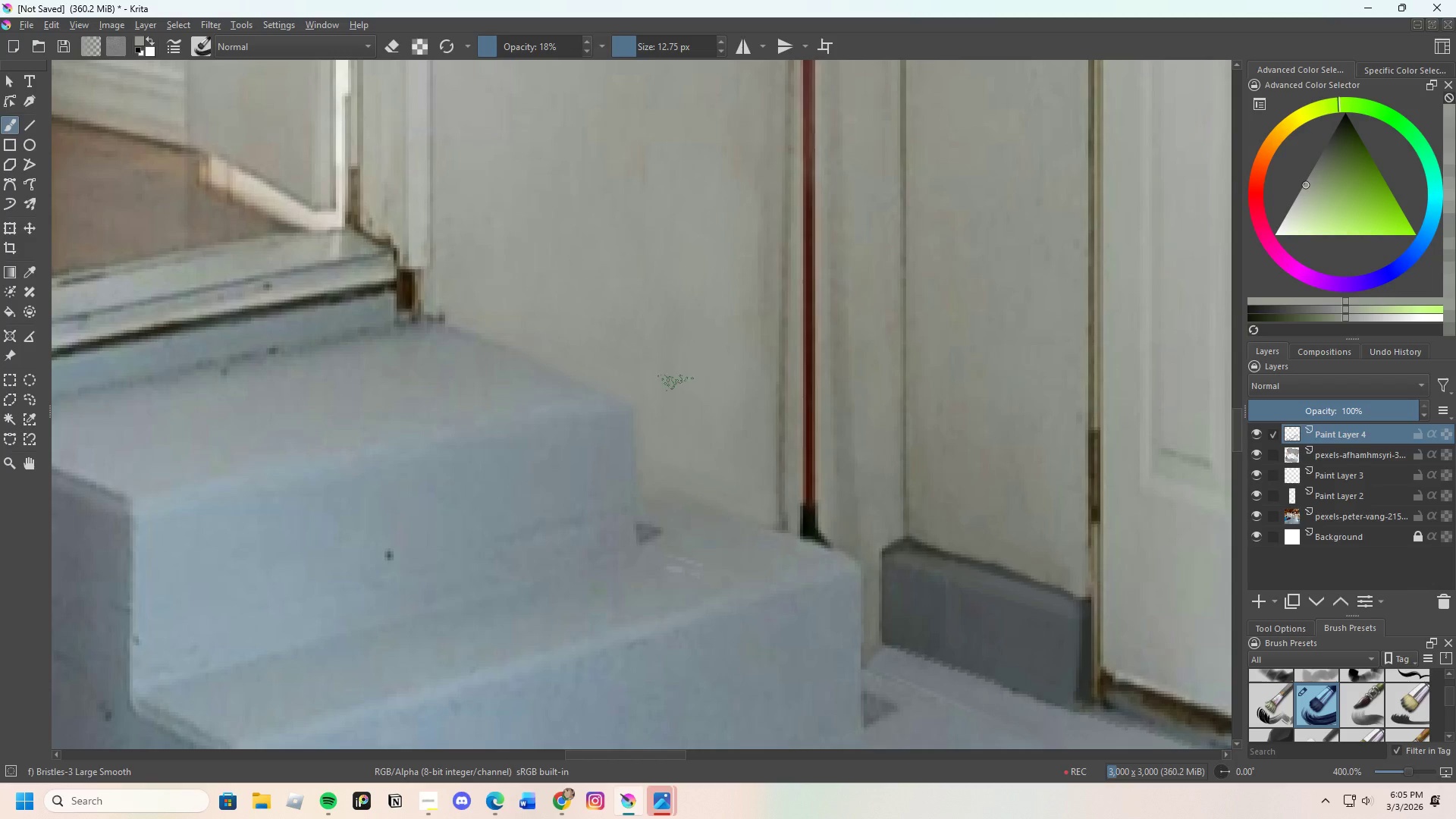 
left_click_drag(start_coordinate=[672, 382], to_coordinate=[693, 373])
 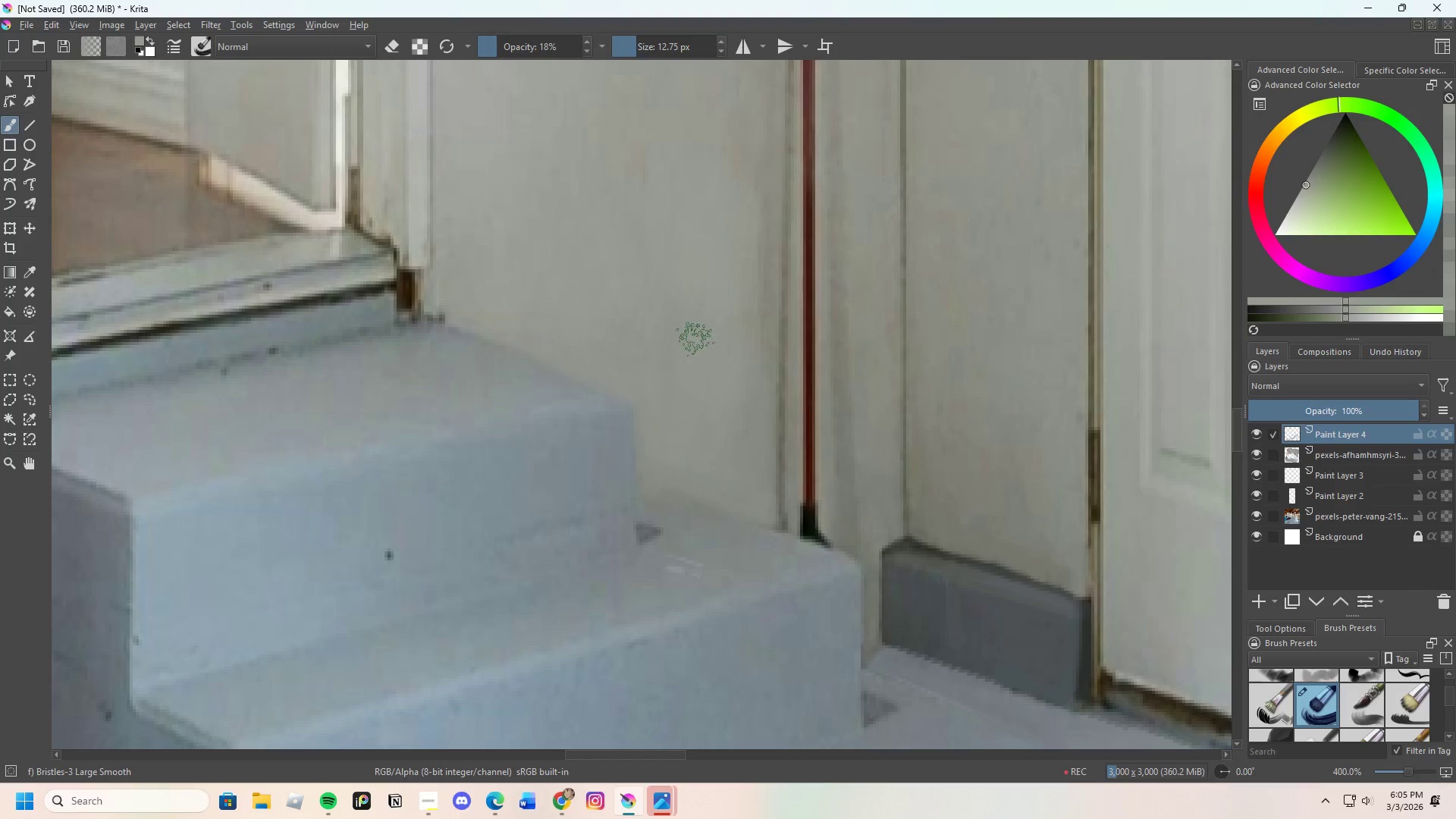 
left_click_drag(start_coordinate=[690, 355], to_coordinate=[674, 367])
 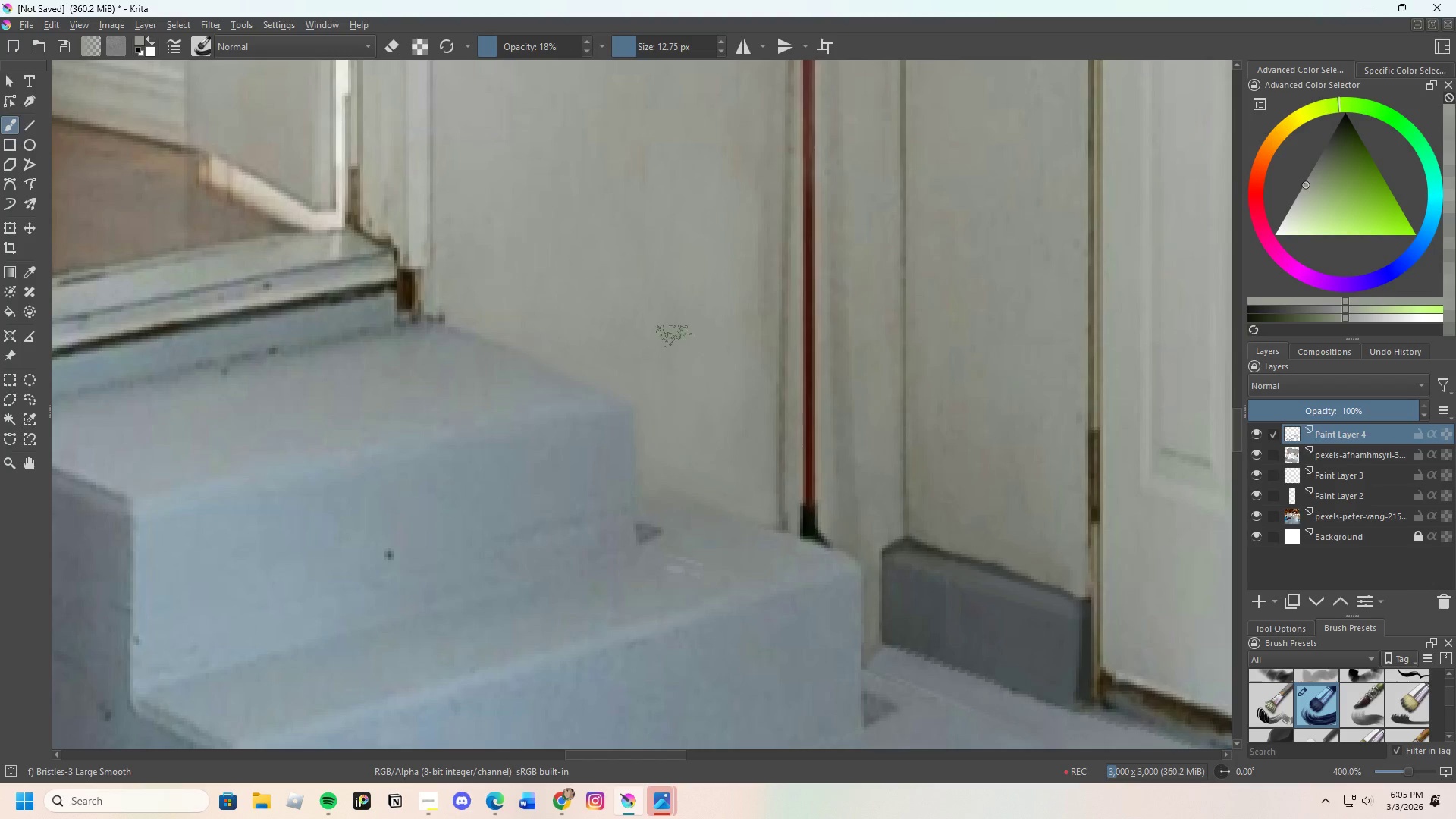 
left_click_drag(start_coordinate=[672, 356], to_coordinate=[680, 340])
 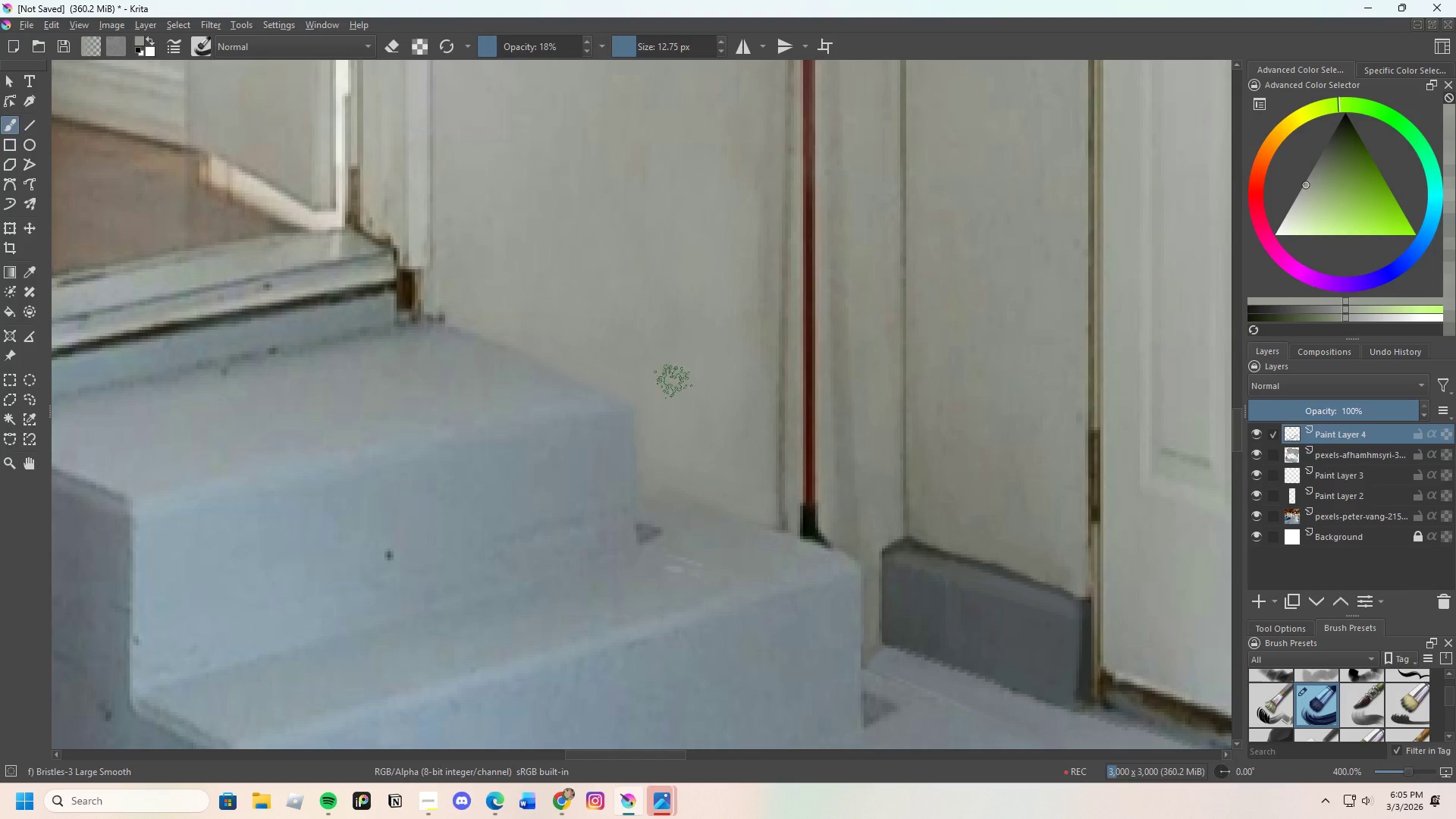 
left_click_drag(start_coordinate=[680, 355], to_coordinate=[689, 464])
 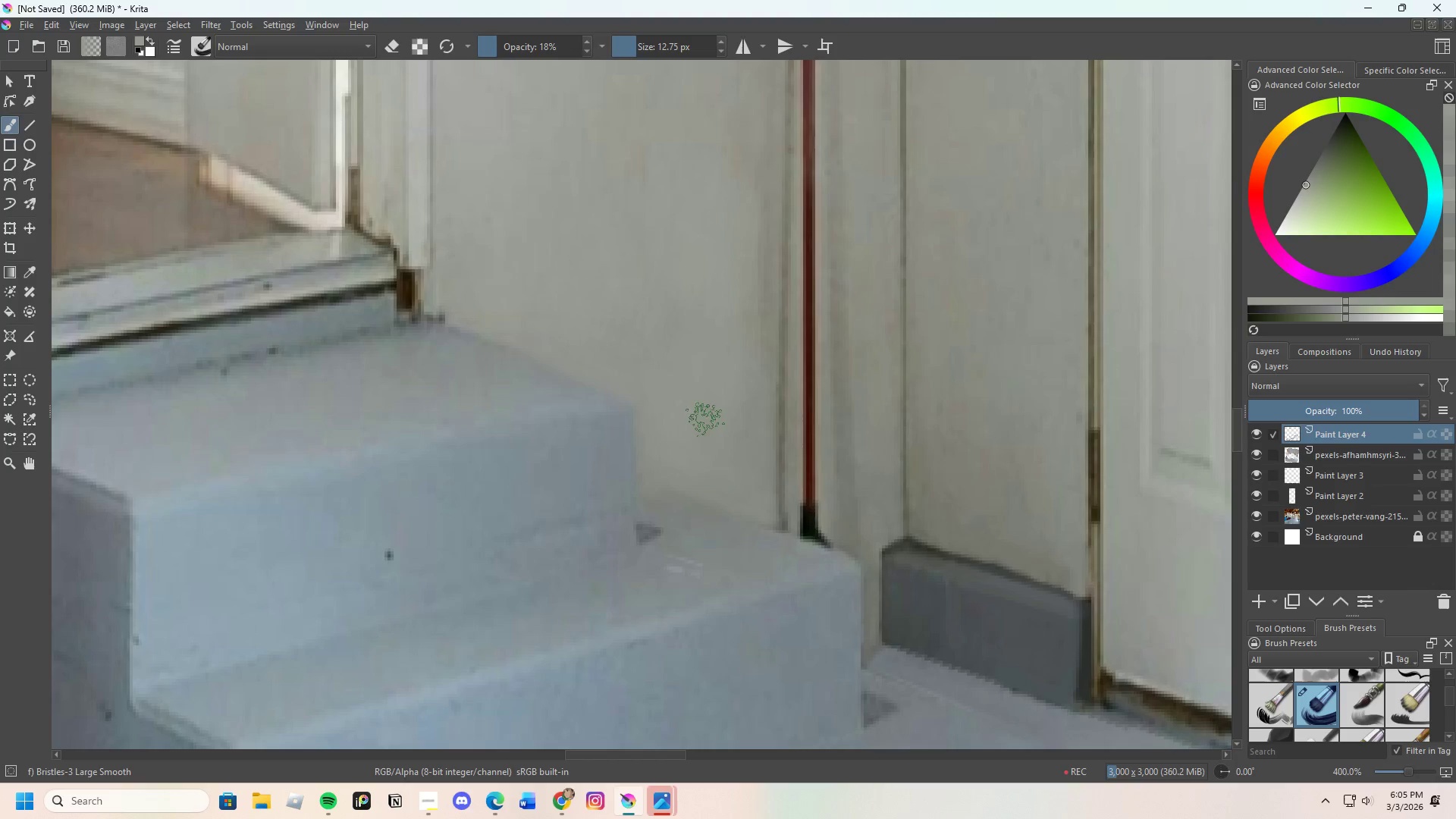 
scroll: coordinate [721, 397], scroll_direction: up, amount: 2.0
 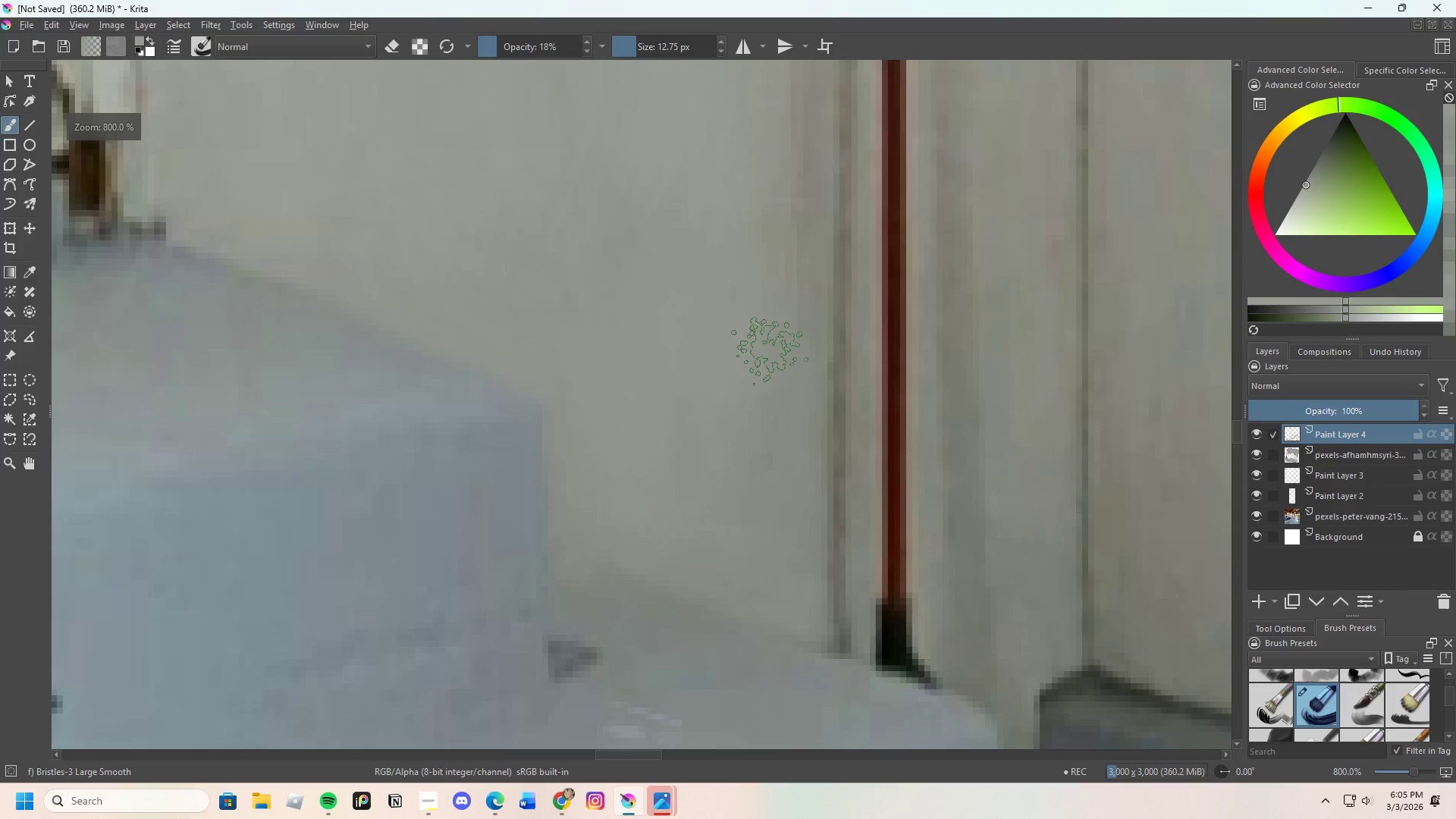 
left_click_drag(start_coordinate=[767, 331], to_coordinate=[783, 464])
 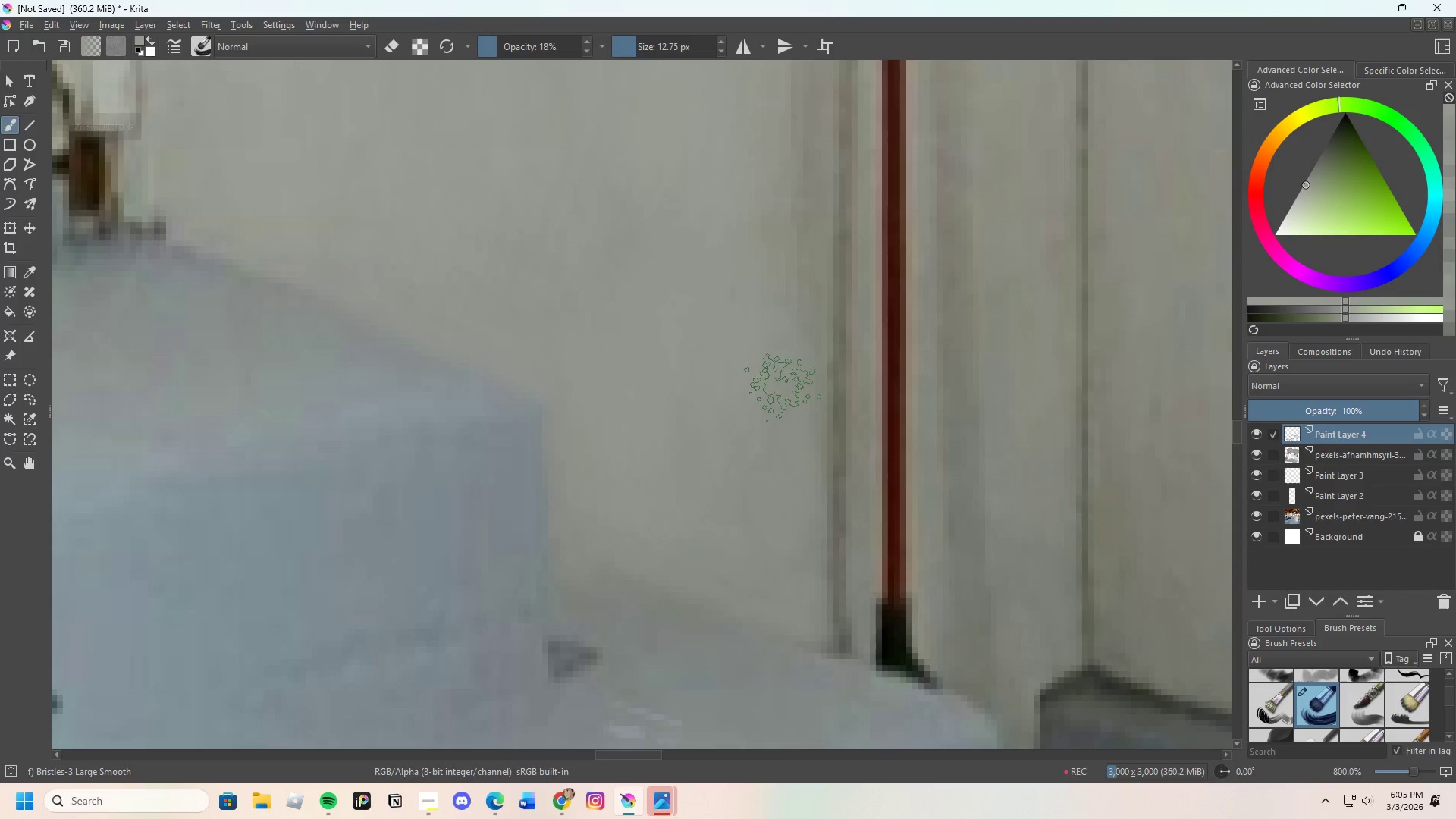 
left_click_drag(start_coordinate=[783, 400], to_coordinate=[784, 483])
 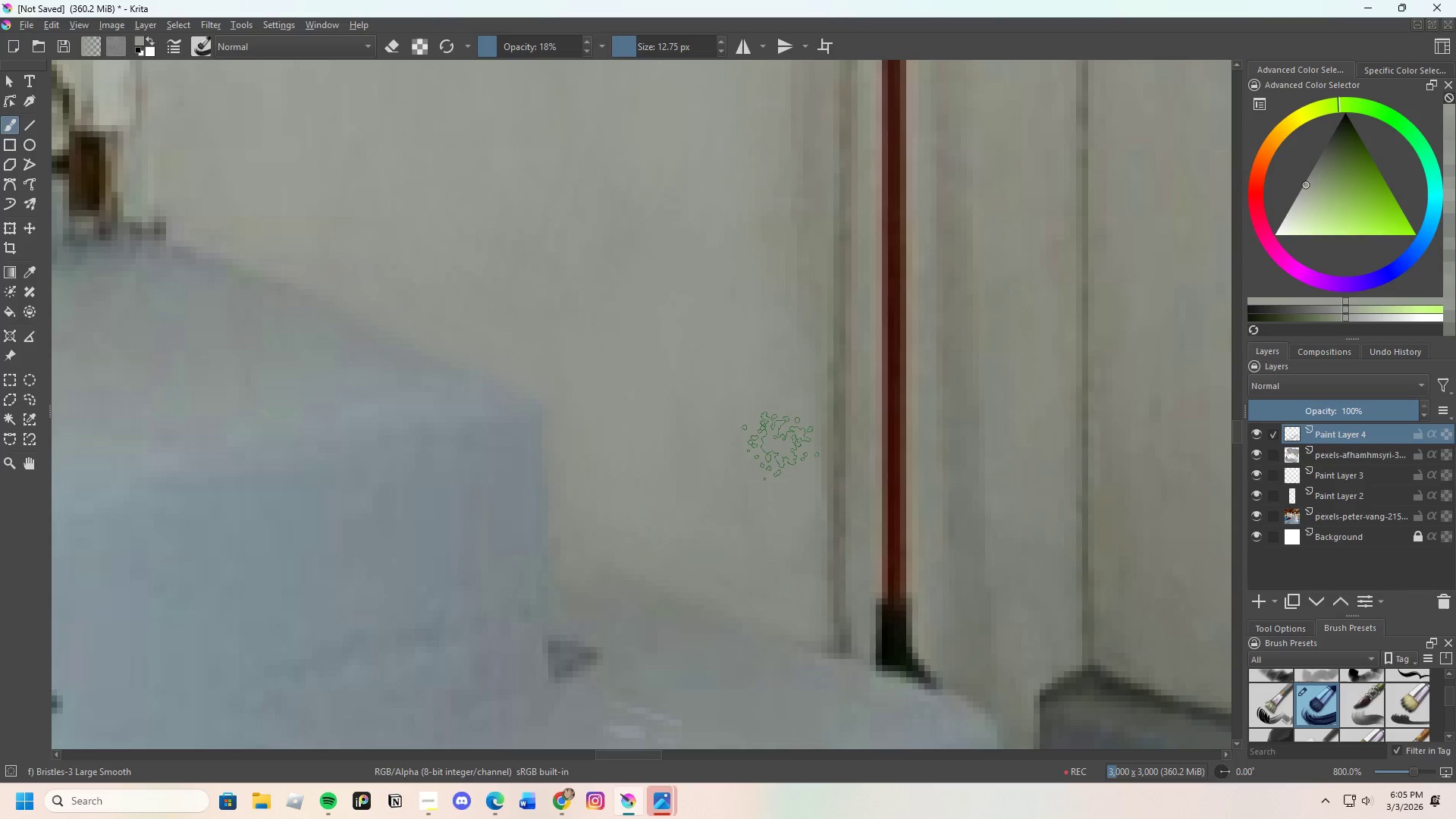 
left_click_drag(start_coordinate=[778, 455], to_coordinate=[778, 547])
 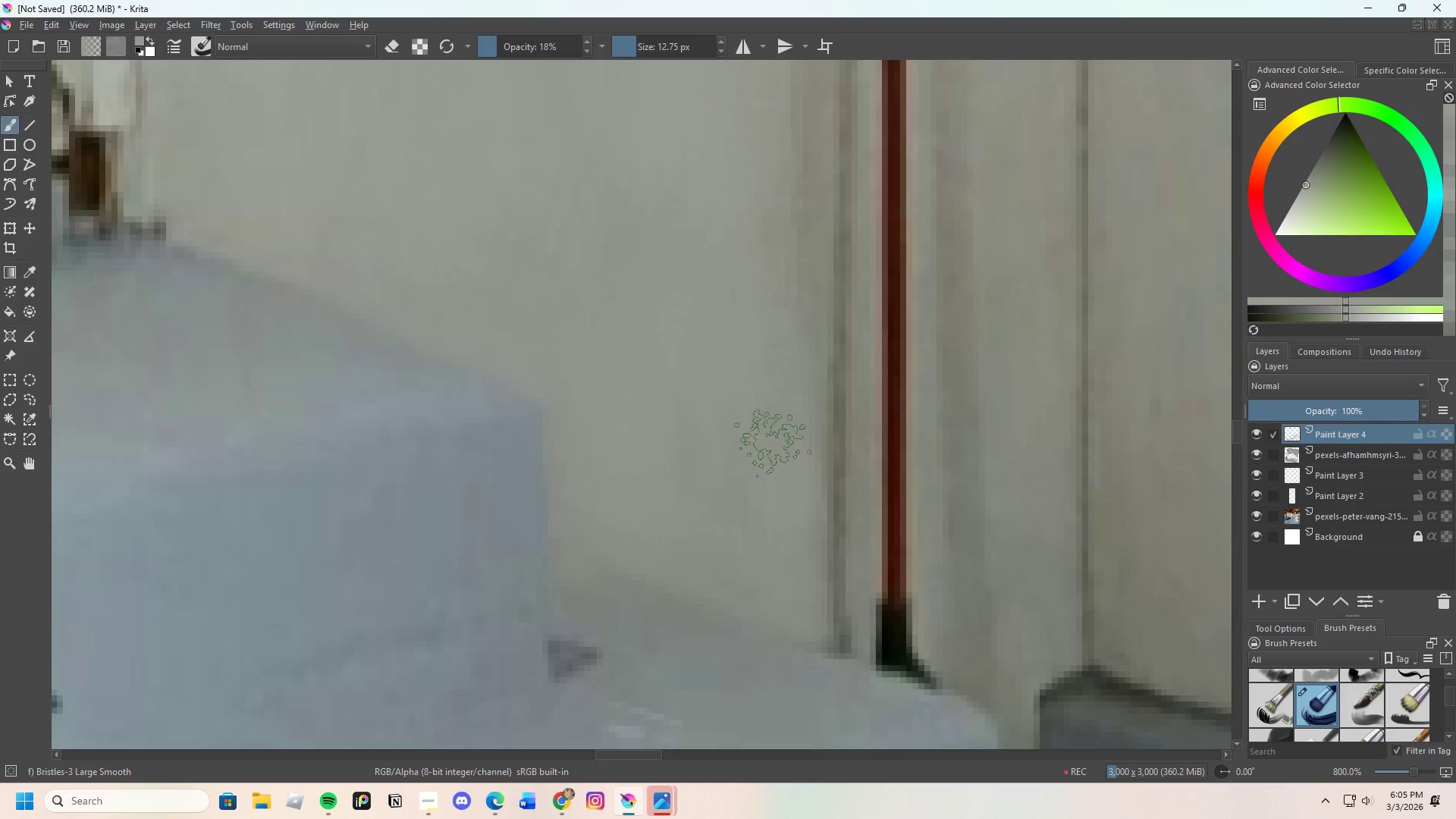 
left_click_drag(start_coordinate=[778, 260], to_coordinate=[762, 388])
 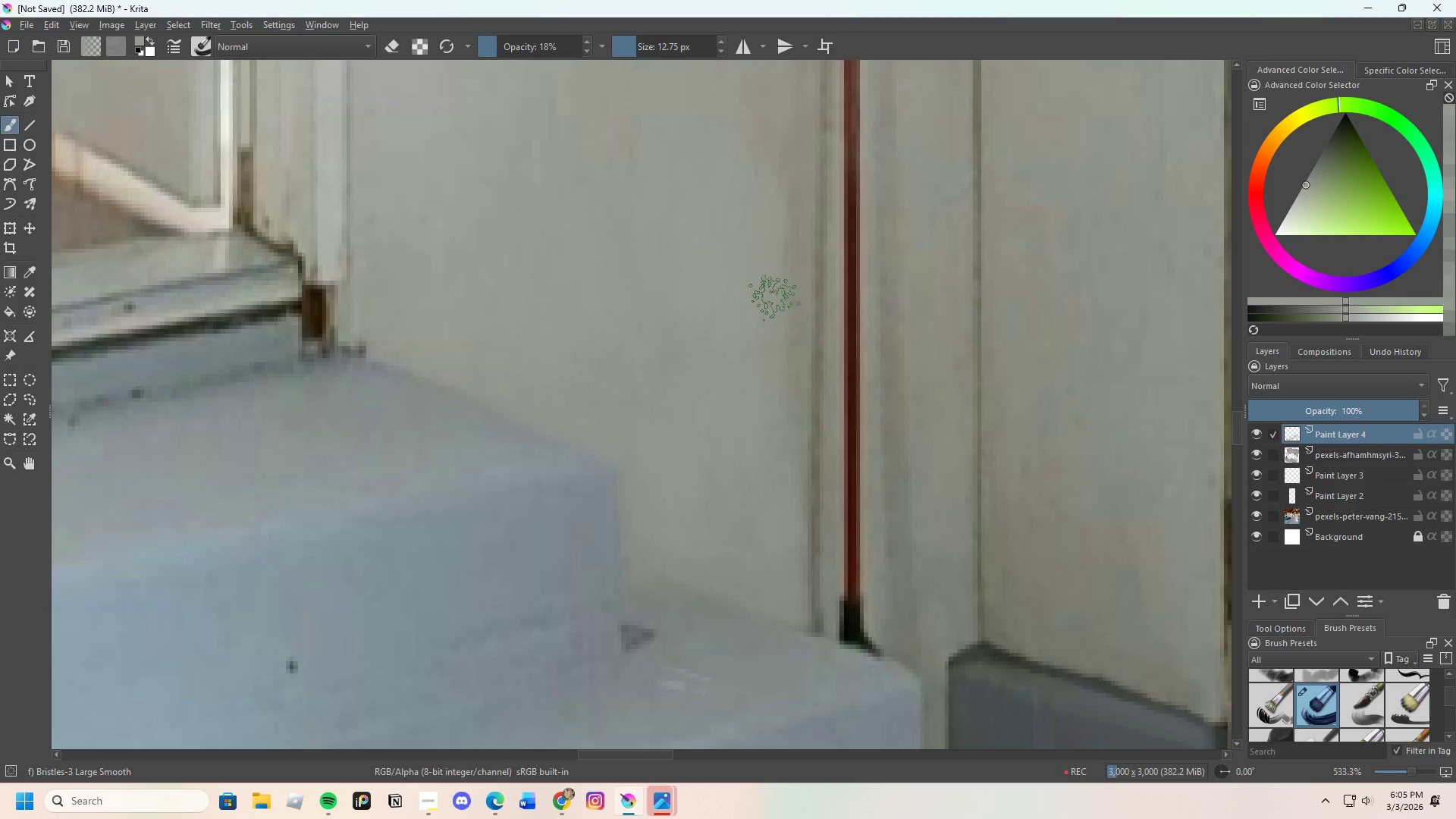 
scroll: coordinate [740, 337], scroll_direction: down, amount: 1.0
 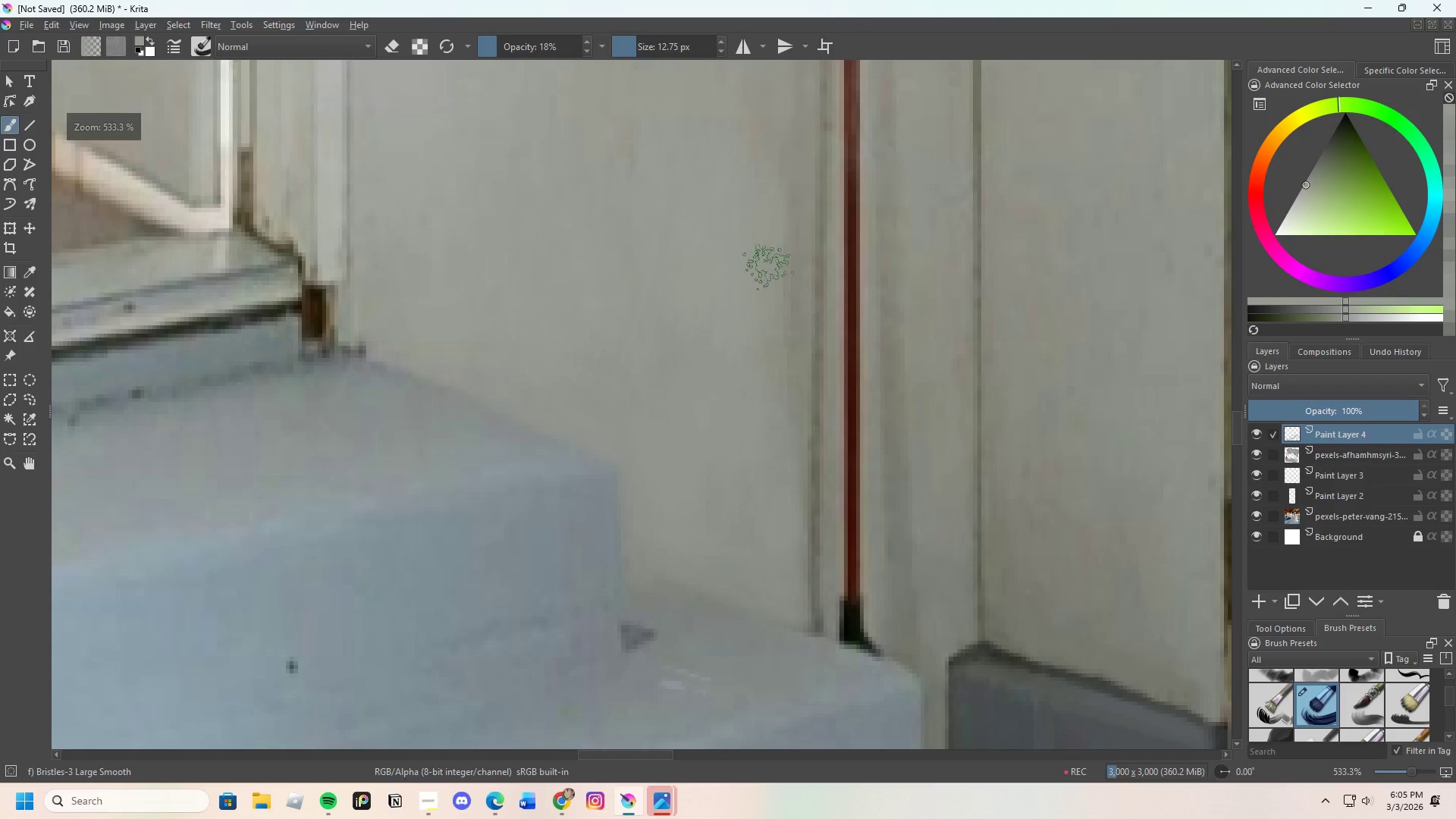 
left_click_drag(start_coordinate=[777, 300], to_coordinate=[782, 466])
 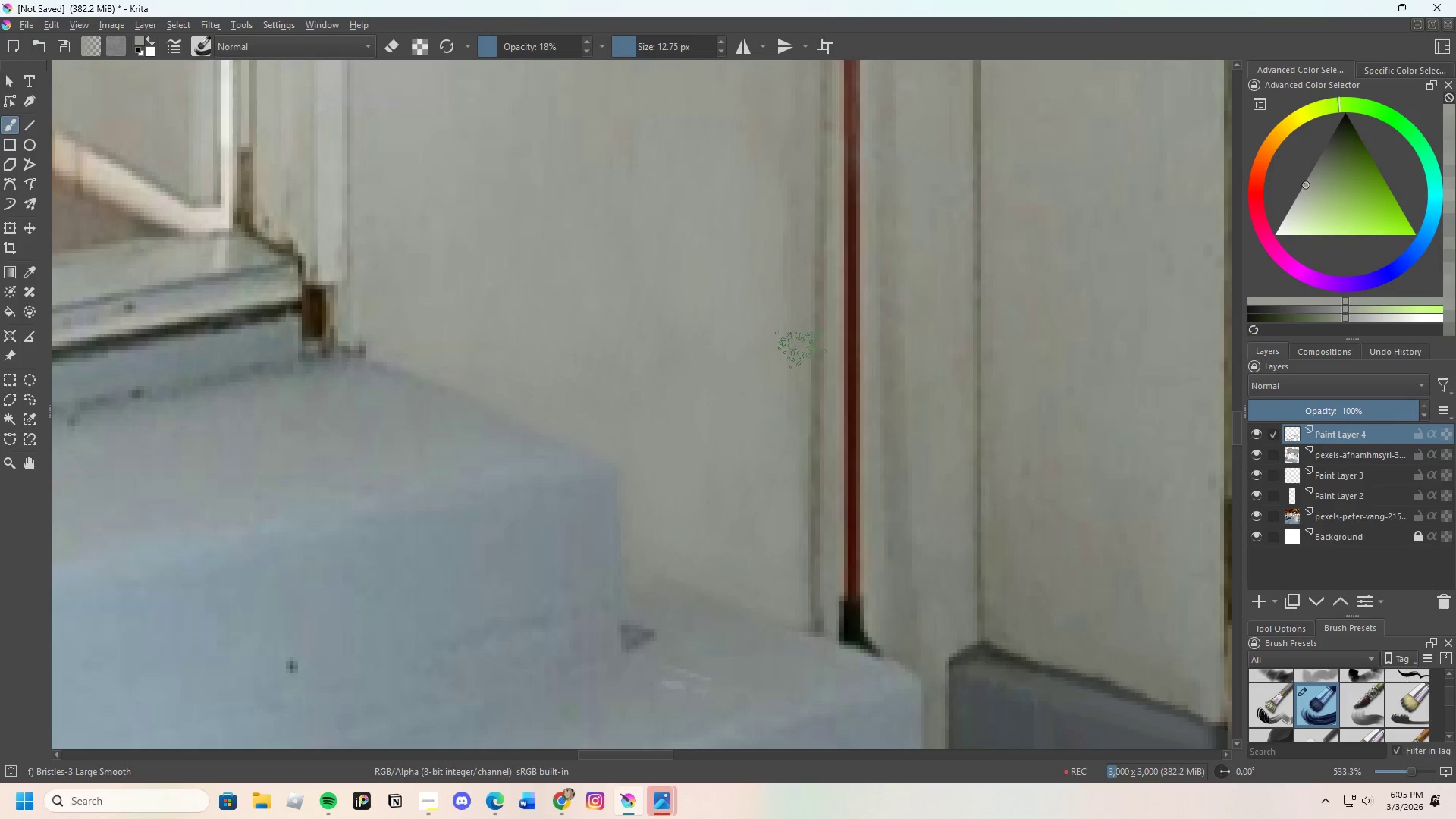 
left_click_drag(start_coordinate=[780, 278], to_coordinate=[760, 441])
 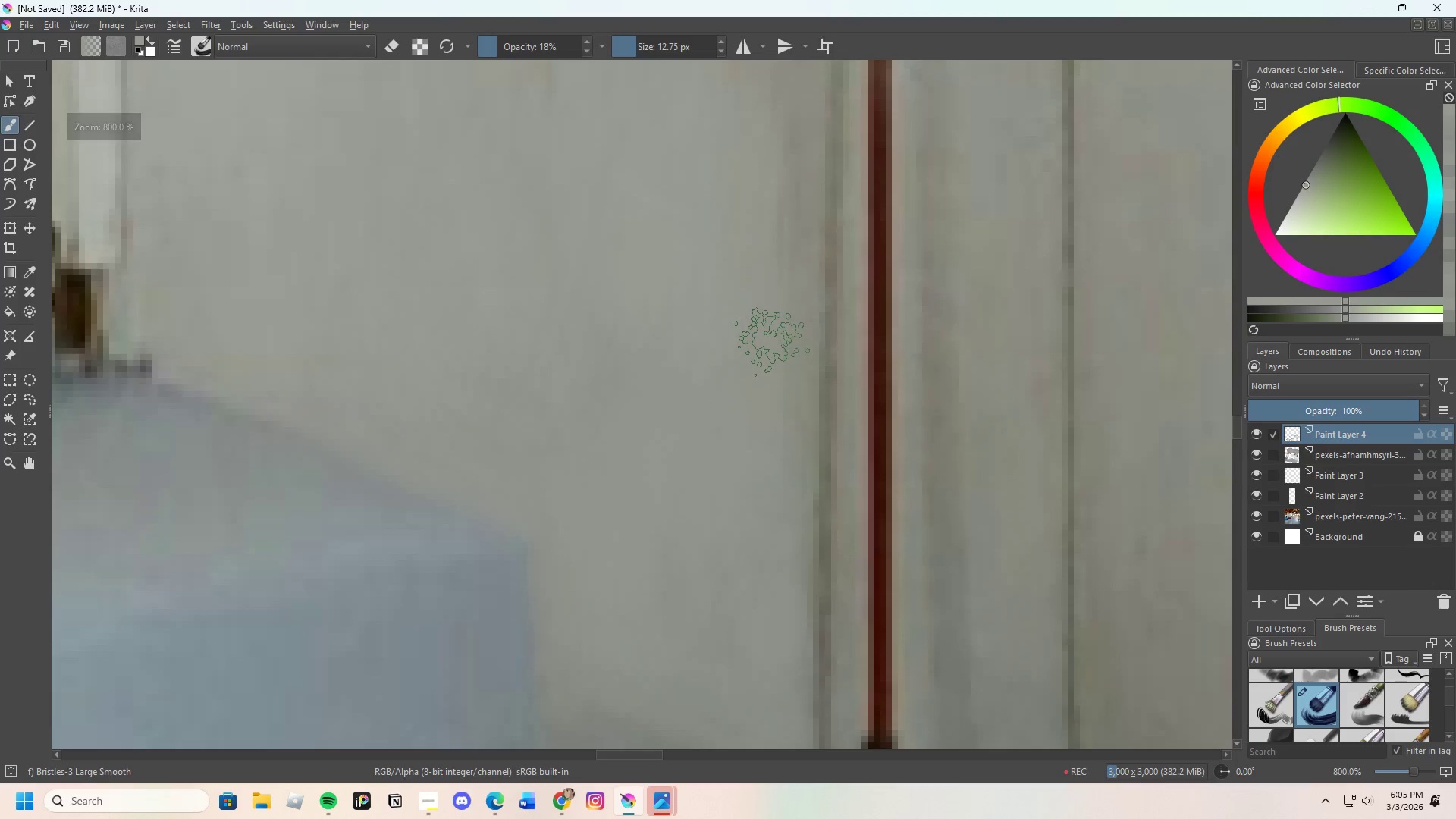 
scroll: coordinate [795, 316], scroll_direction: up, amount: 1.0
 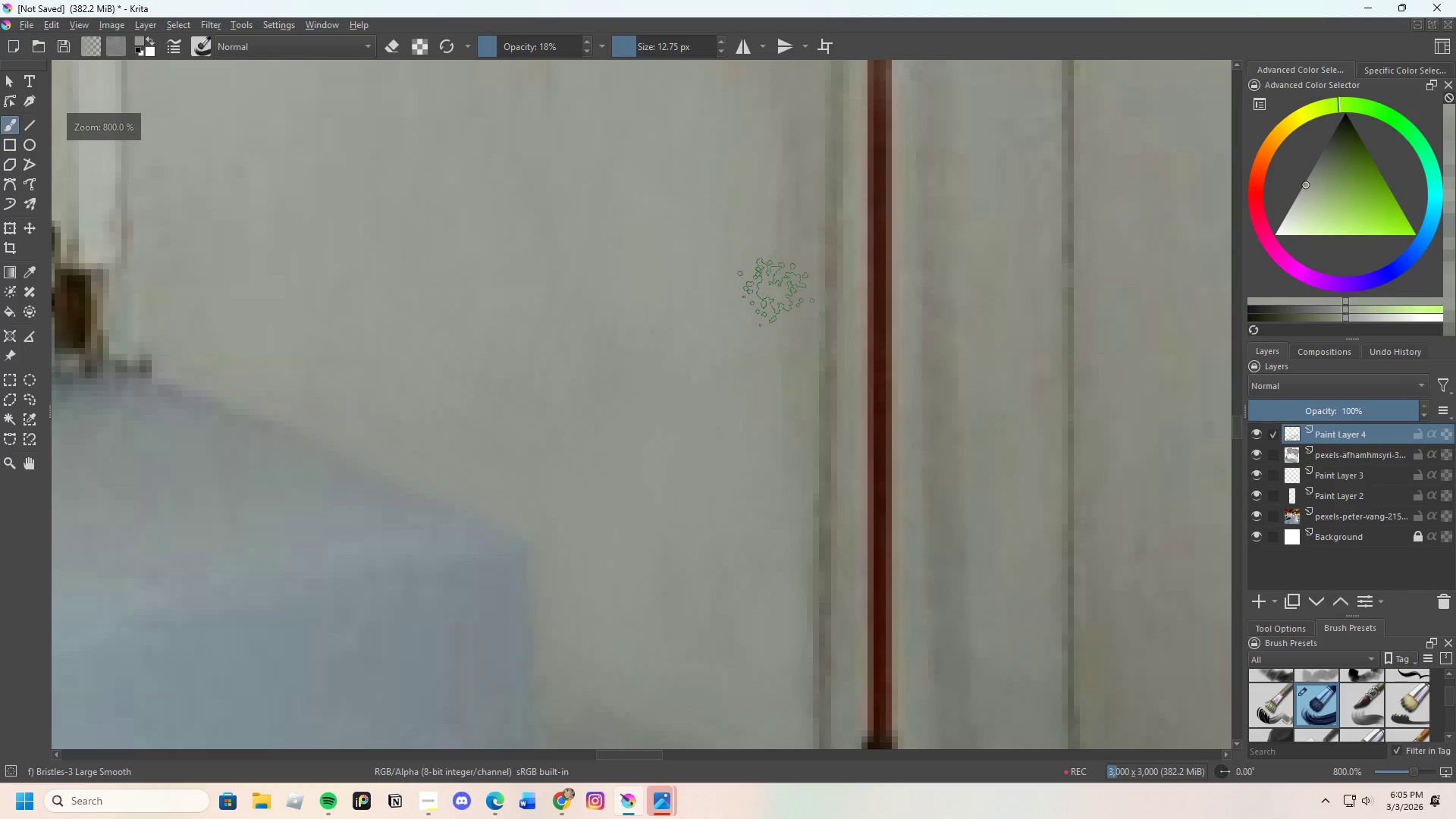 
left_click_drag(start_coordinate=[771, 350], to_coordinate=[767, 529])
 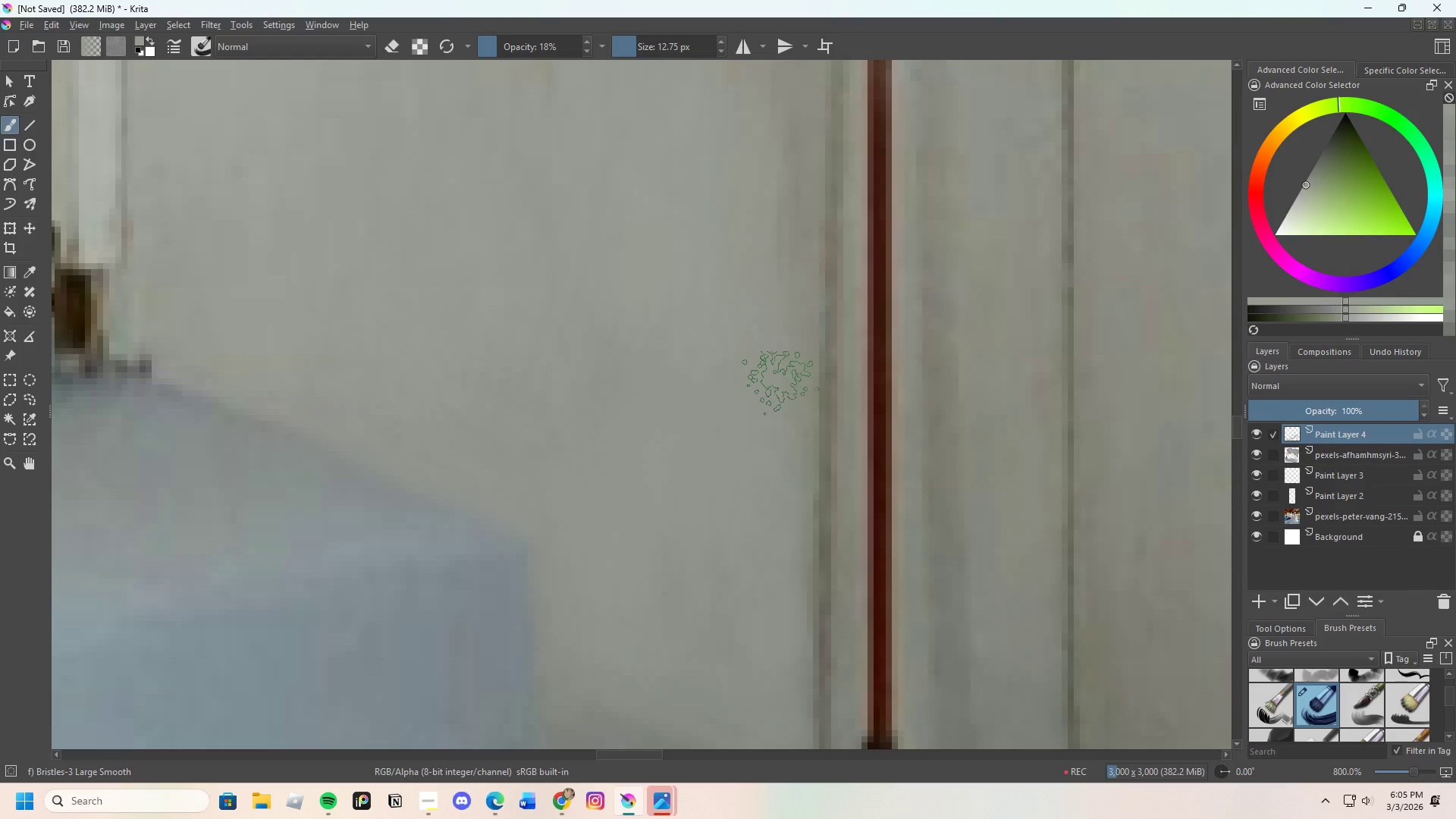 
left_click_drag(start_coordinate=[778, 391], to_coordinate=[776, 582])
 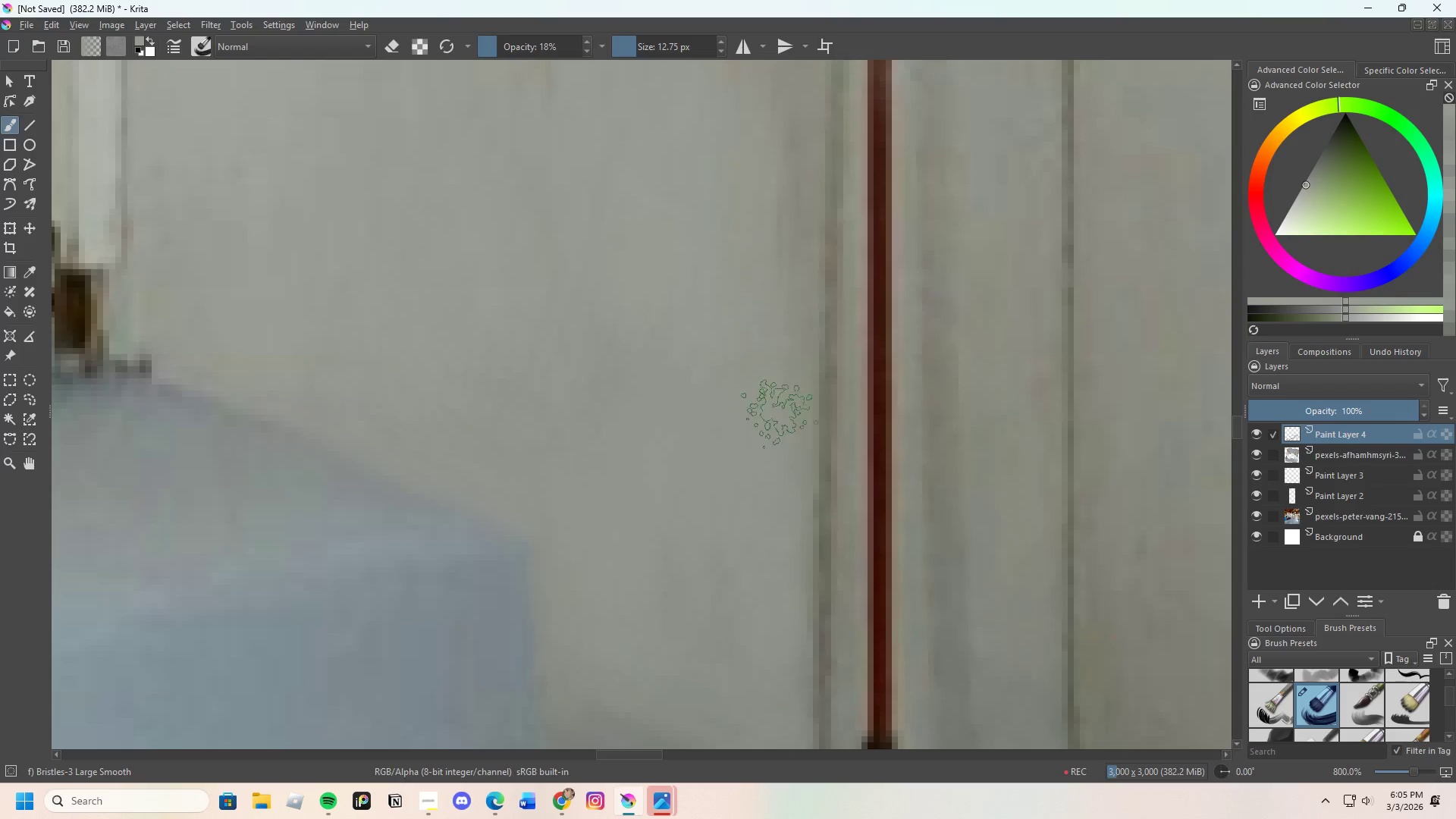 
left_click_drag(start_coordinate=[773, 287], to_coordinate=[773, 459])
 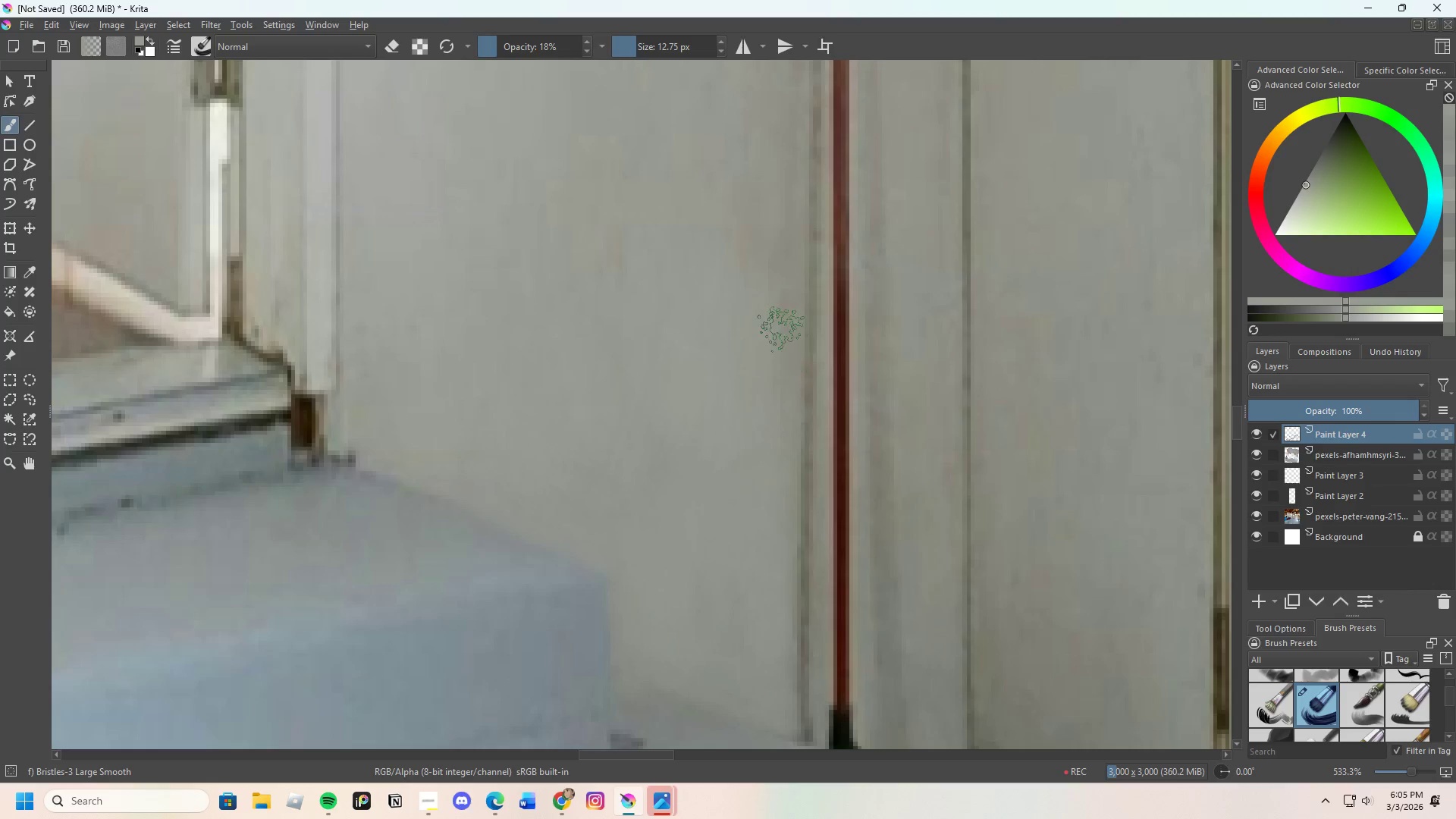 
scroll: coordinate [759, 219], scroll_direction: down, amount: 1.0
 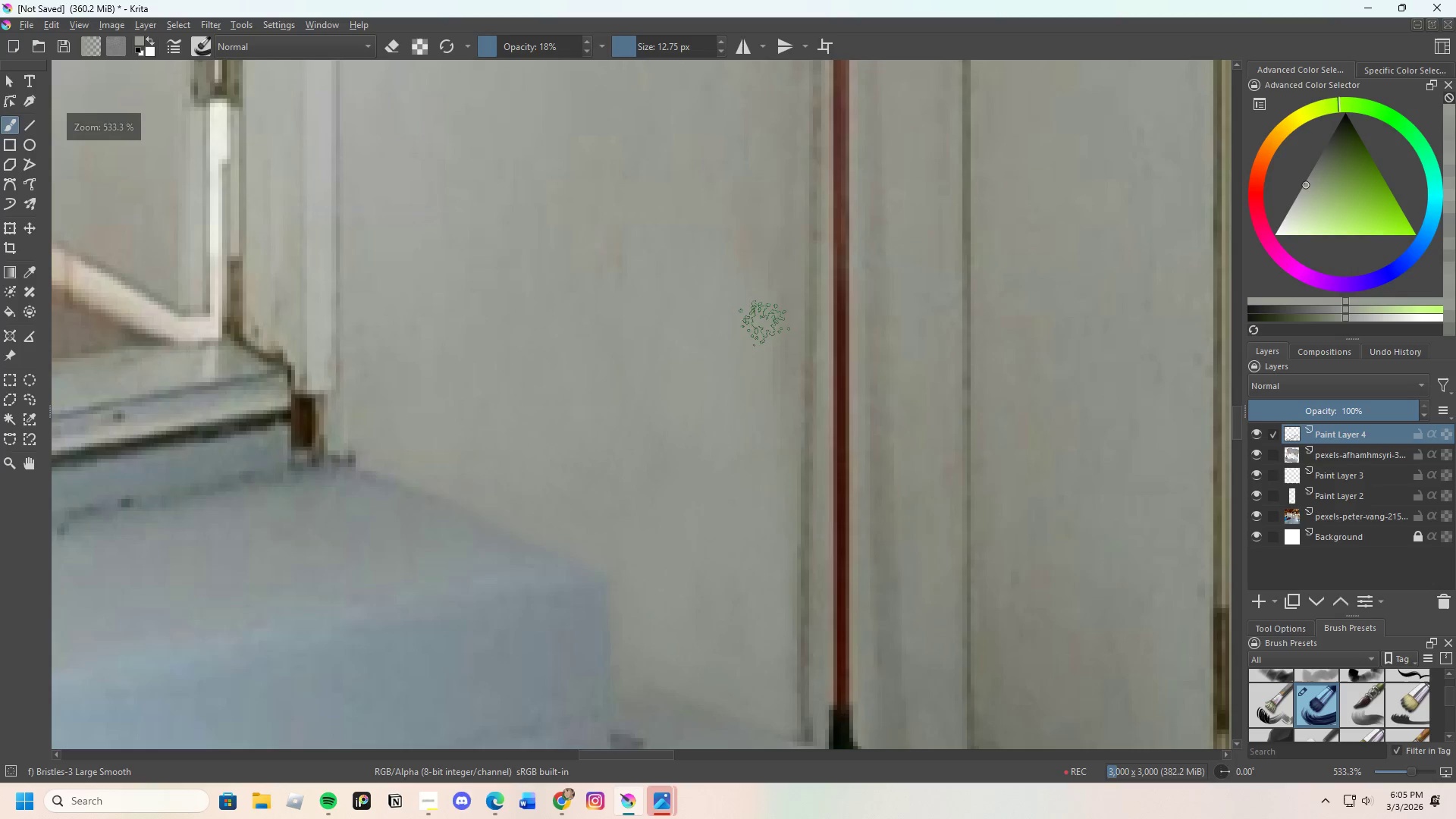 
left_click_drag(start_coordinate=[783, 331], to_coordinate=[782, 446])
 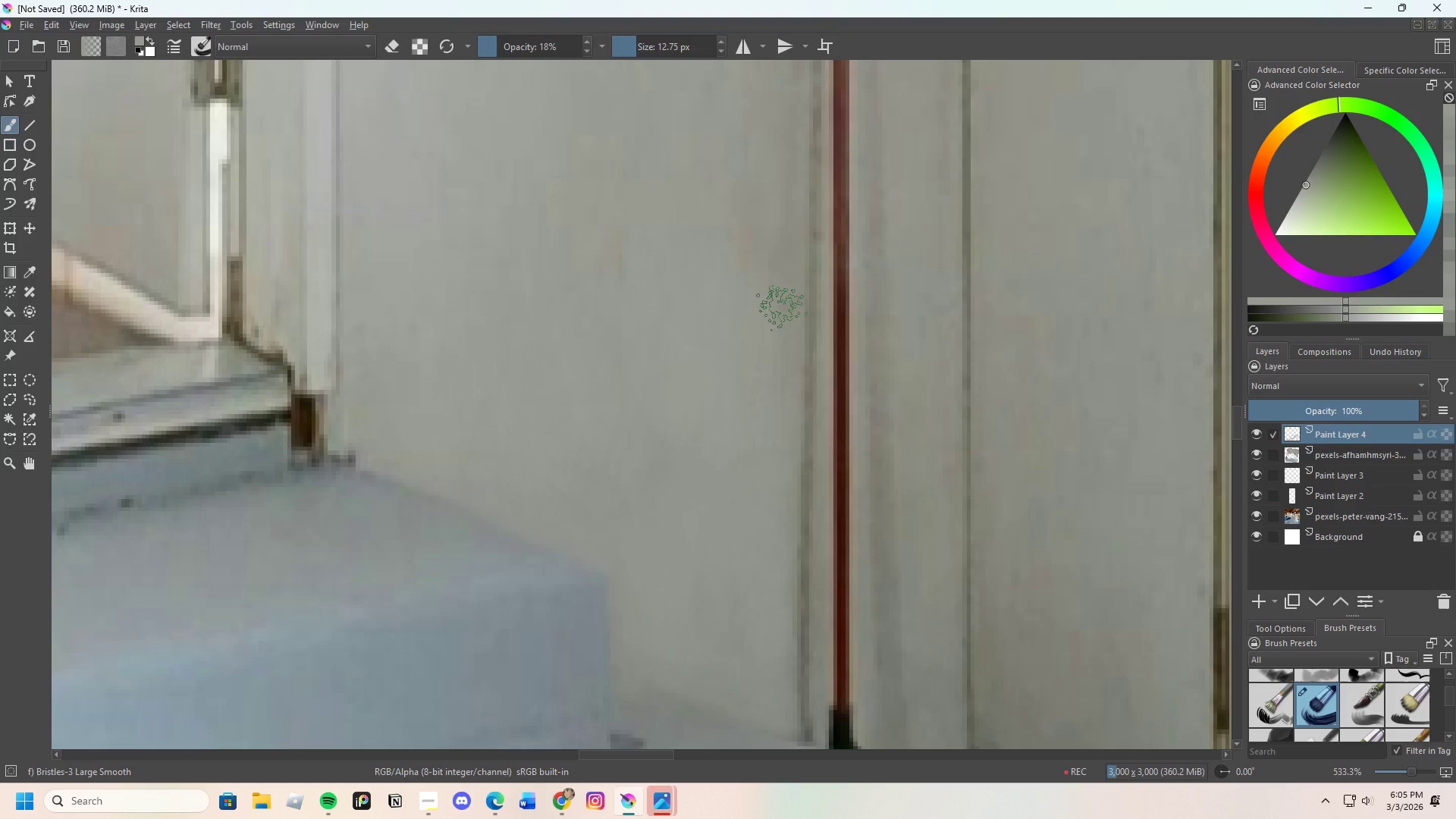 
left_click_drag(start_coordinate=[780, 315], to_coordinate=[756, 570])
 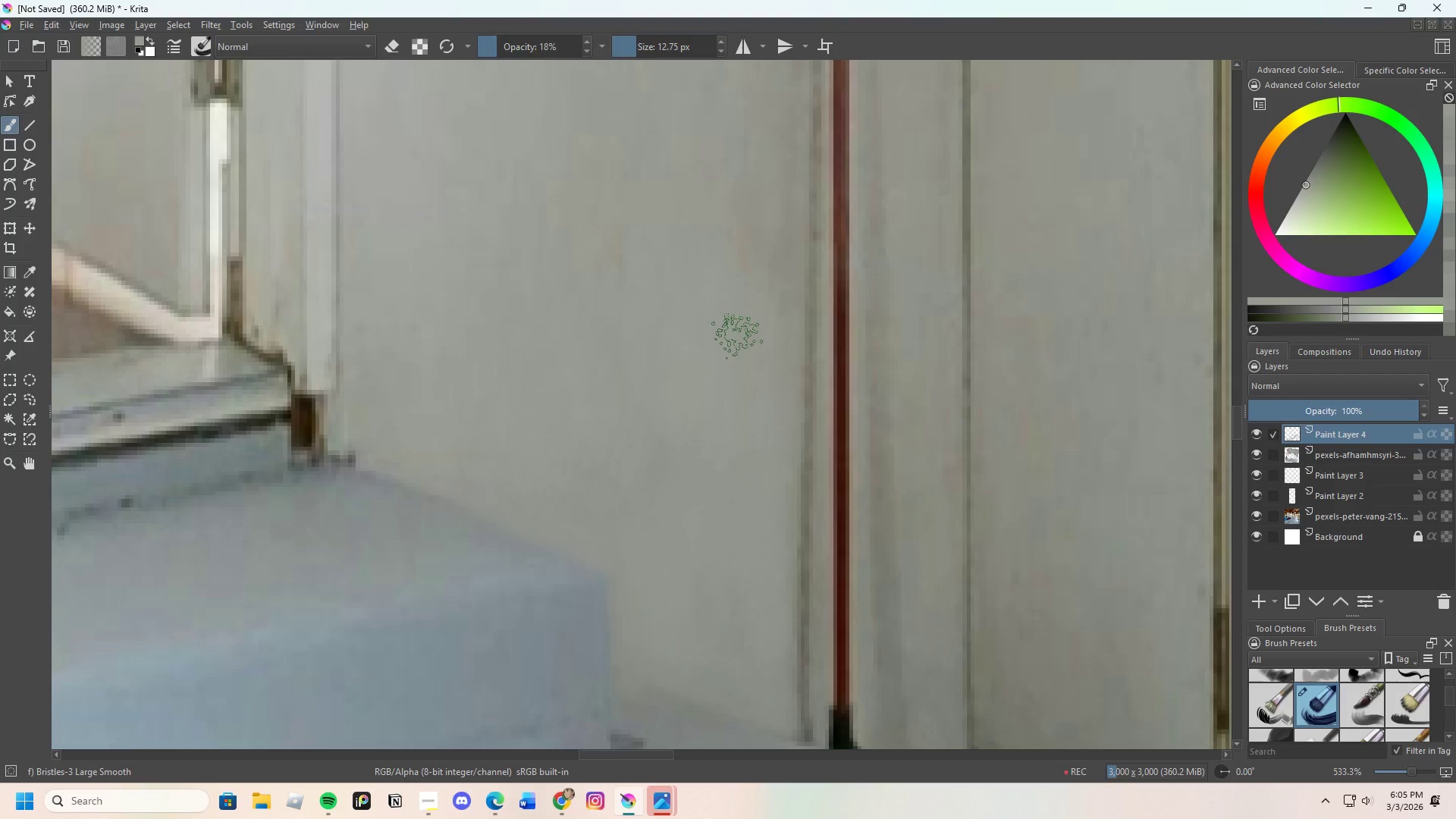 
hold_key(key=ControlLeft, duration=0.33)
 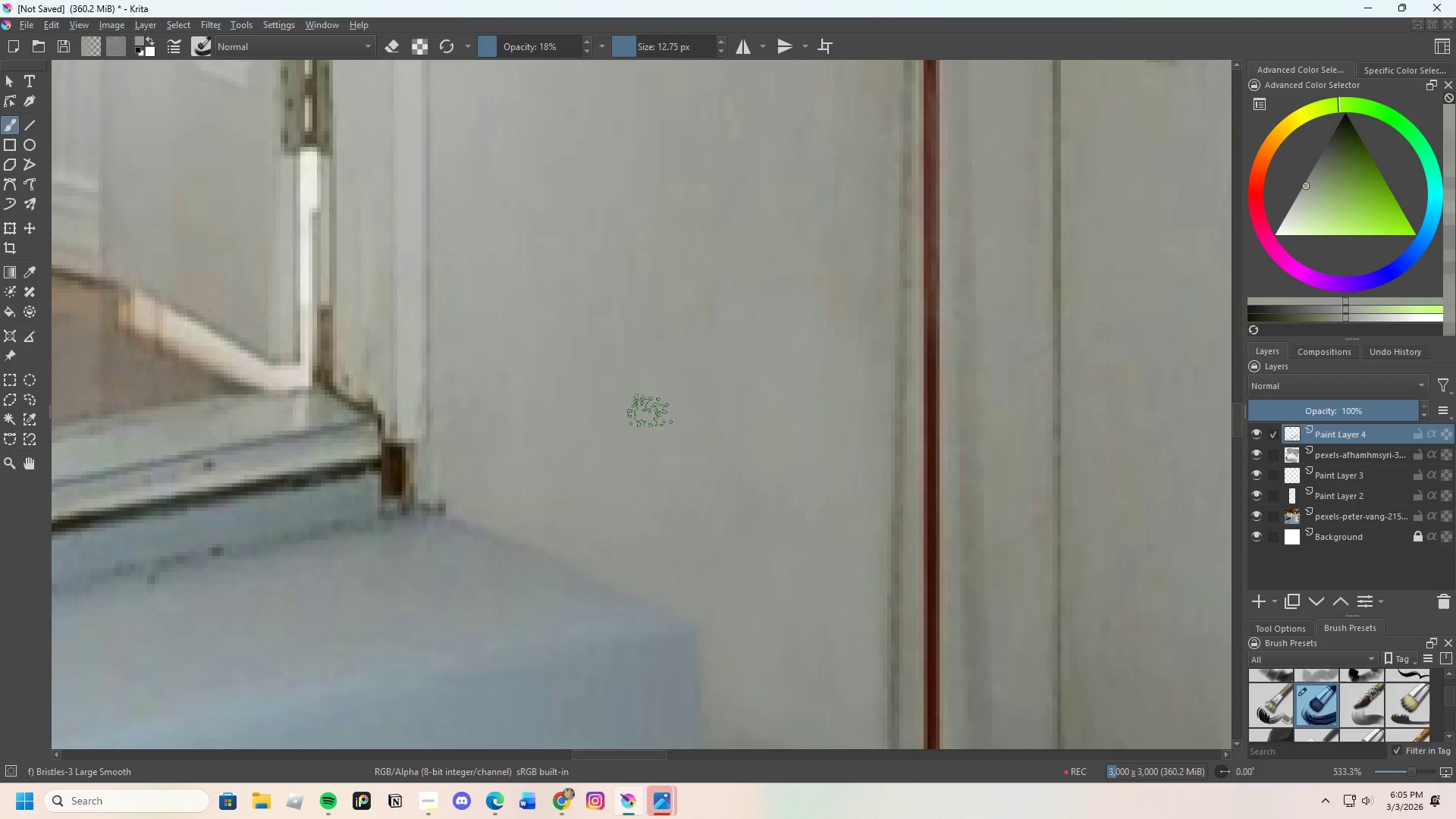 
scroll: coordinate [673, 274], scroll_direction: none, amount: 0.0
 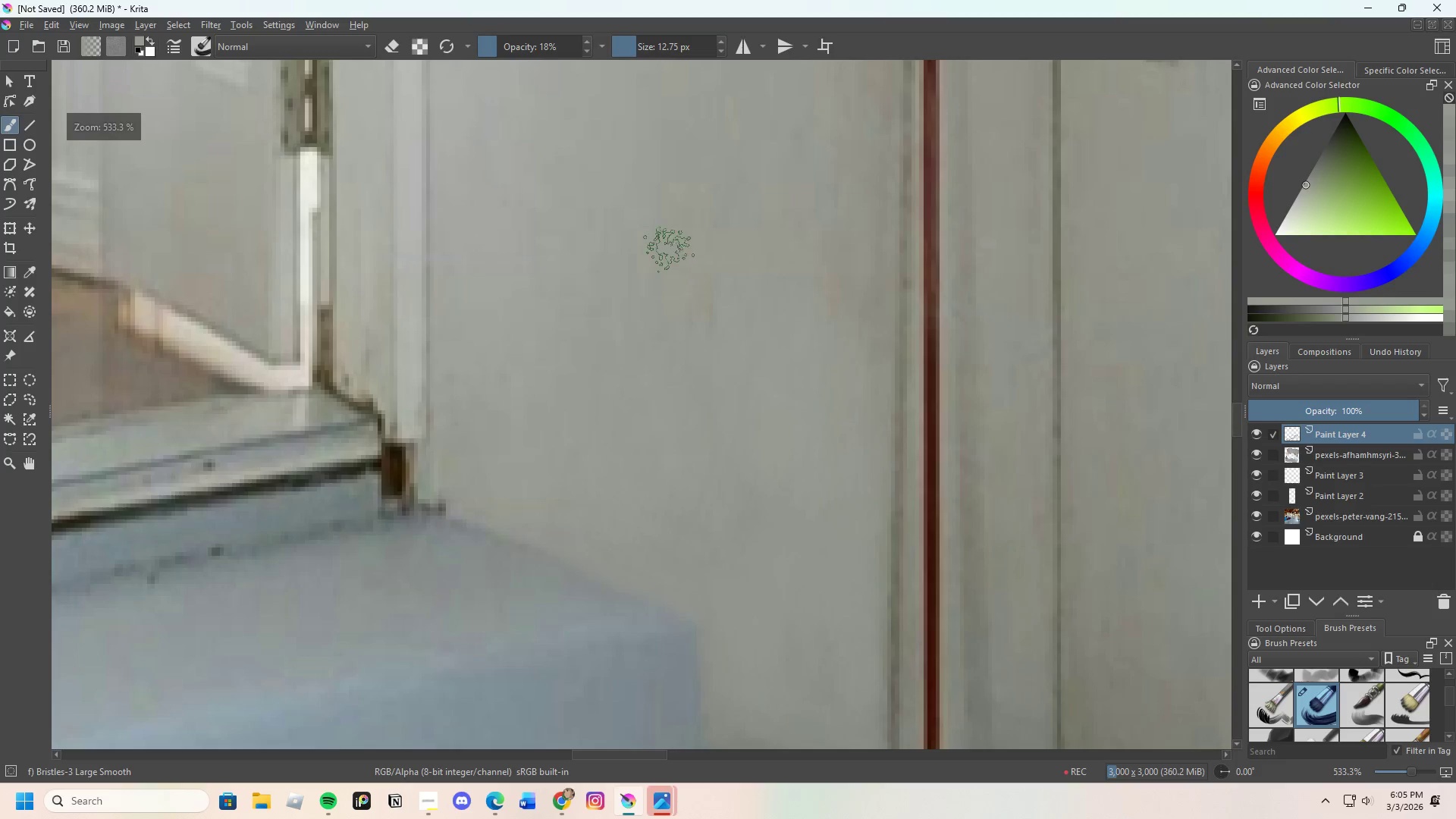 
left_click_drag(start_coordinate=[734, 303], to_coordinate=[729, 284])
 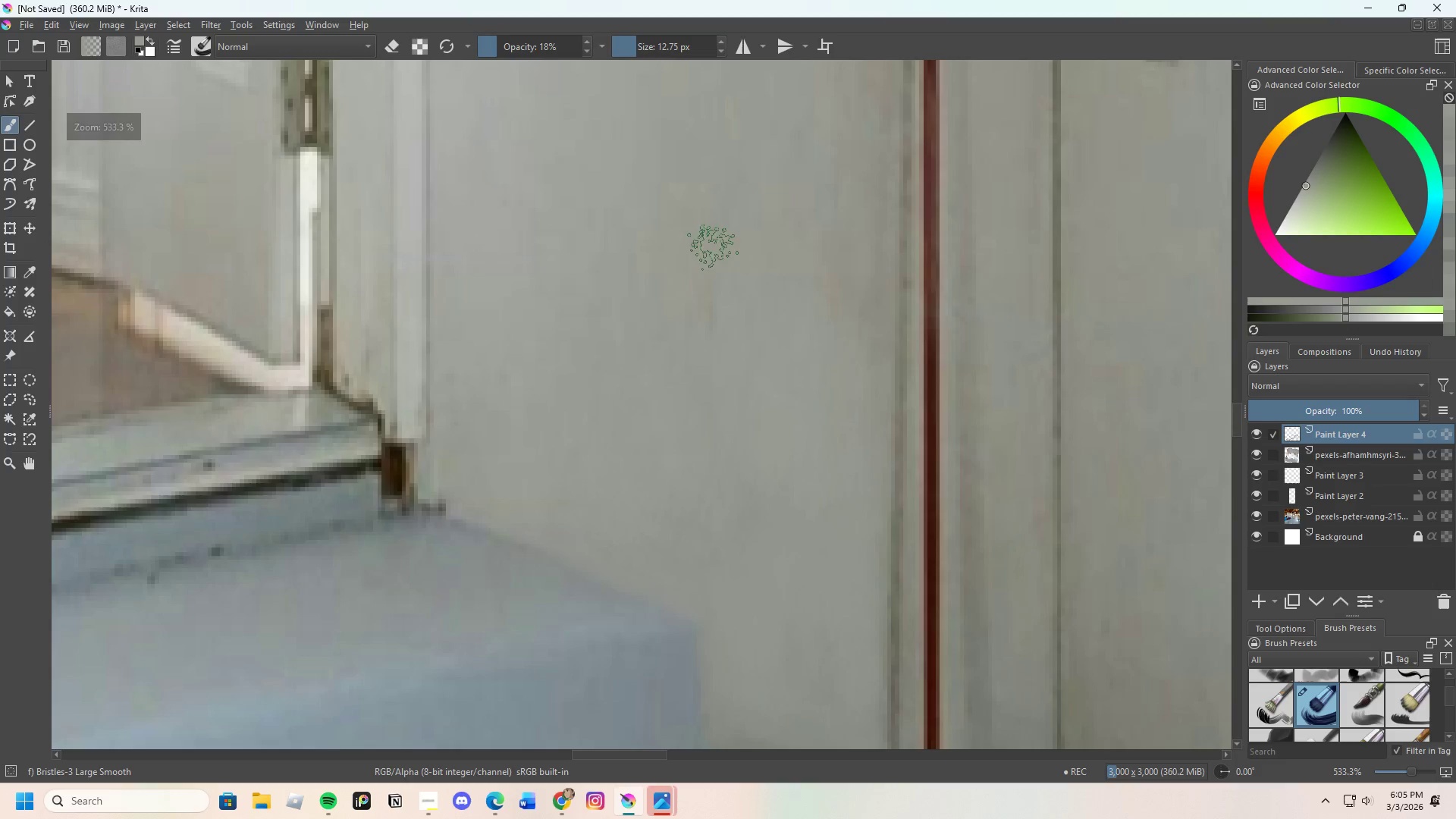 
left_click_drag(start_coordinate=[713, 270], to_coordinate=[720, 339])
 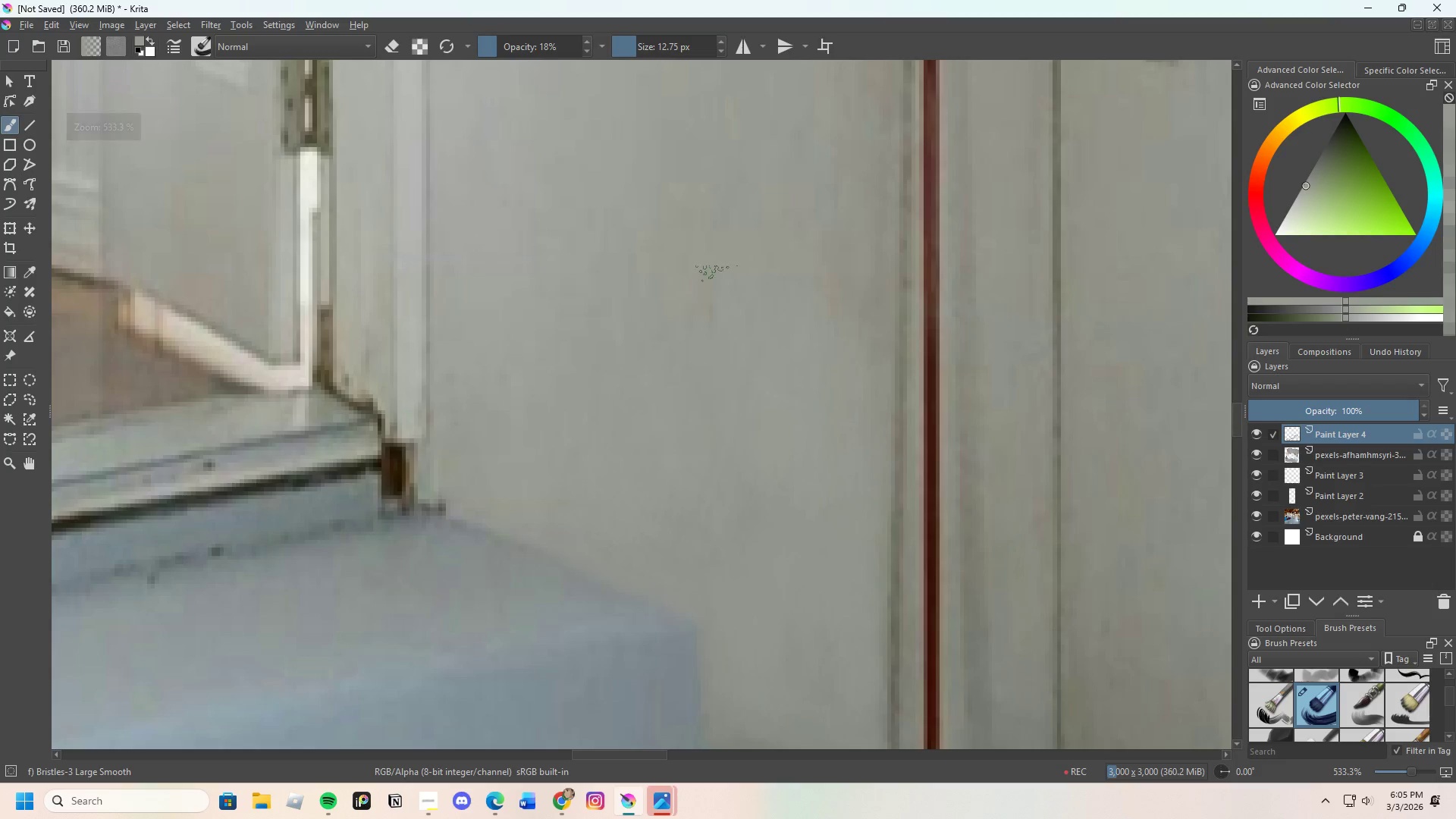 
left_click_drag(start_coordinate=[705, 270], to_coordinate=[656, 322])
 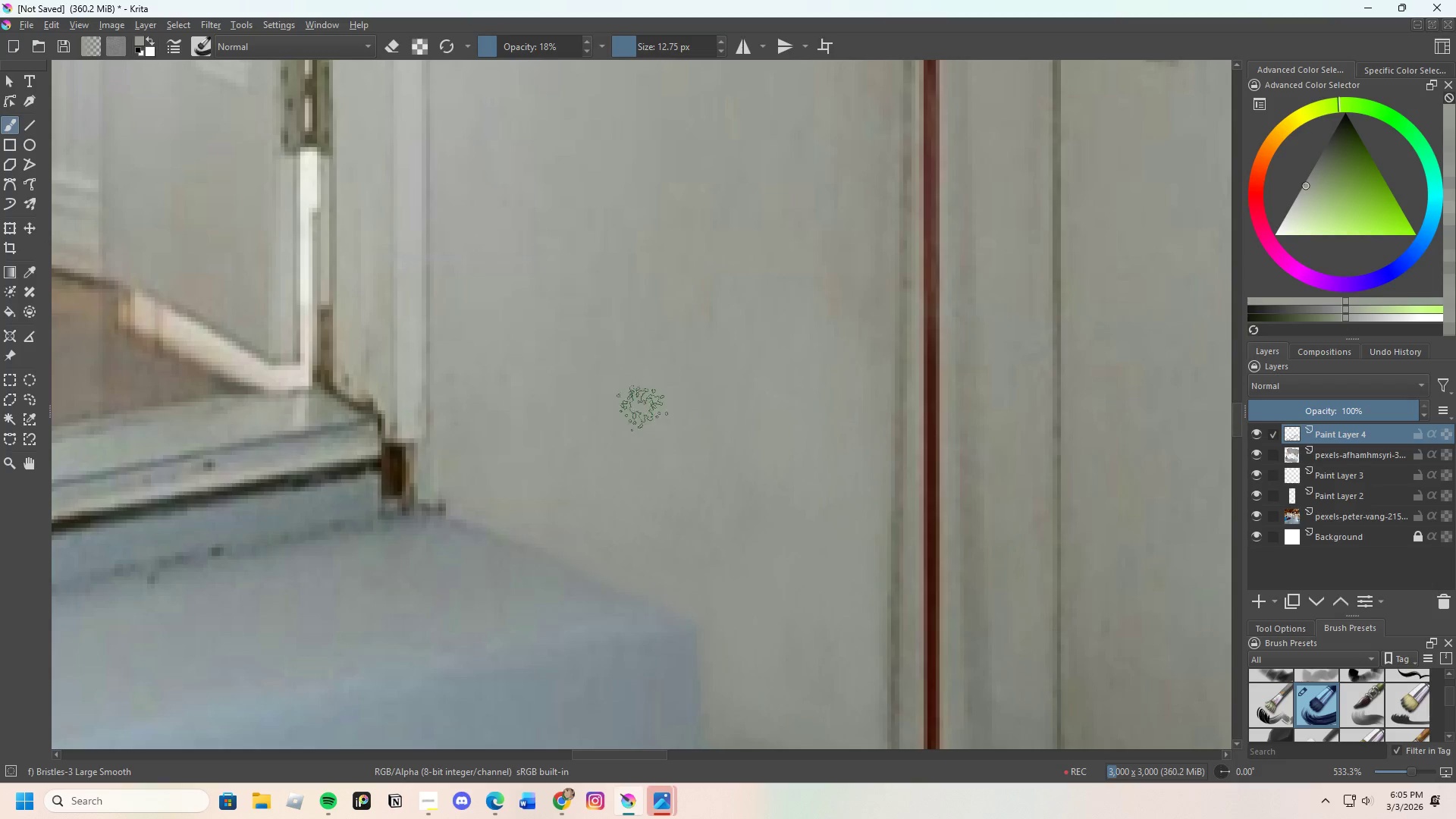 
left_click_drag(start_coordinate=[657, 278], to_coordinate=[603, 388])
 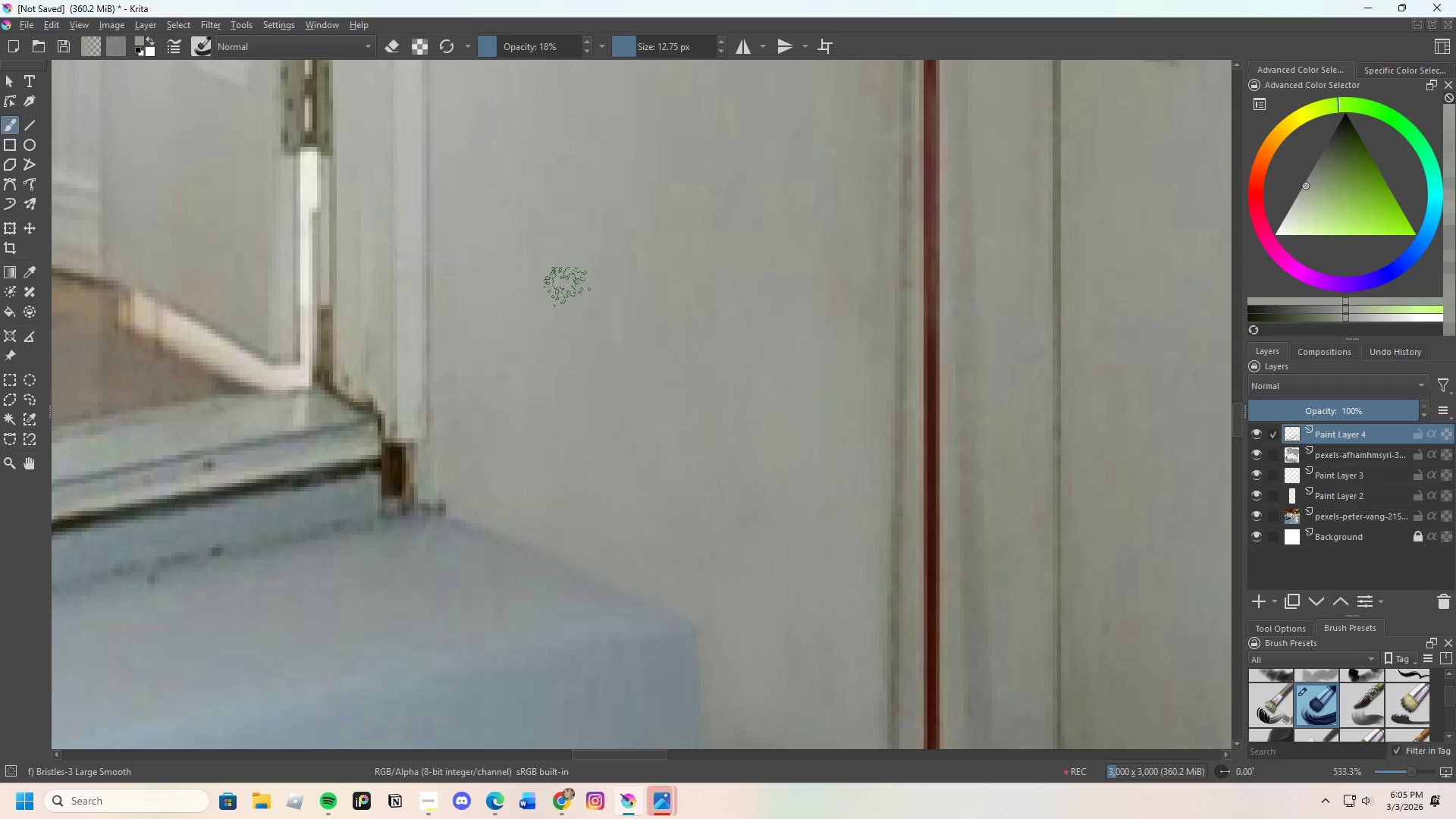 
left_click_drag(start_coordinate=[553, 330], to_coordinate=[555, 348])
 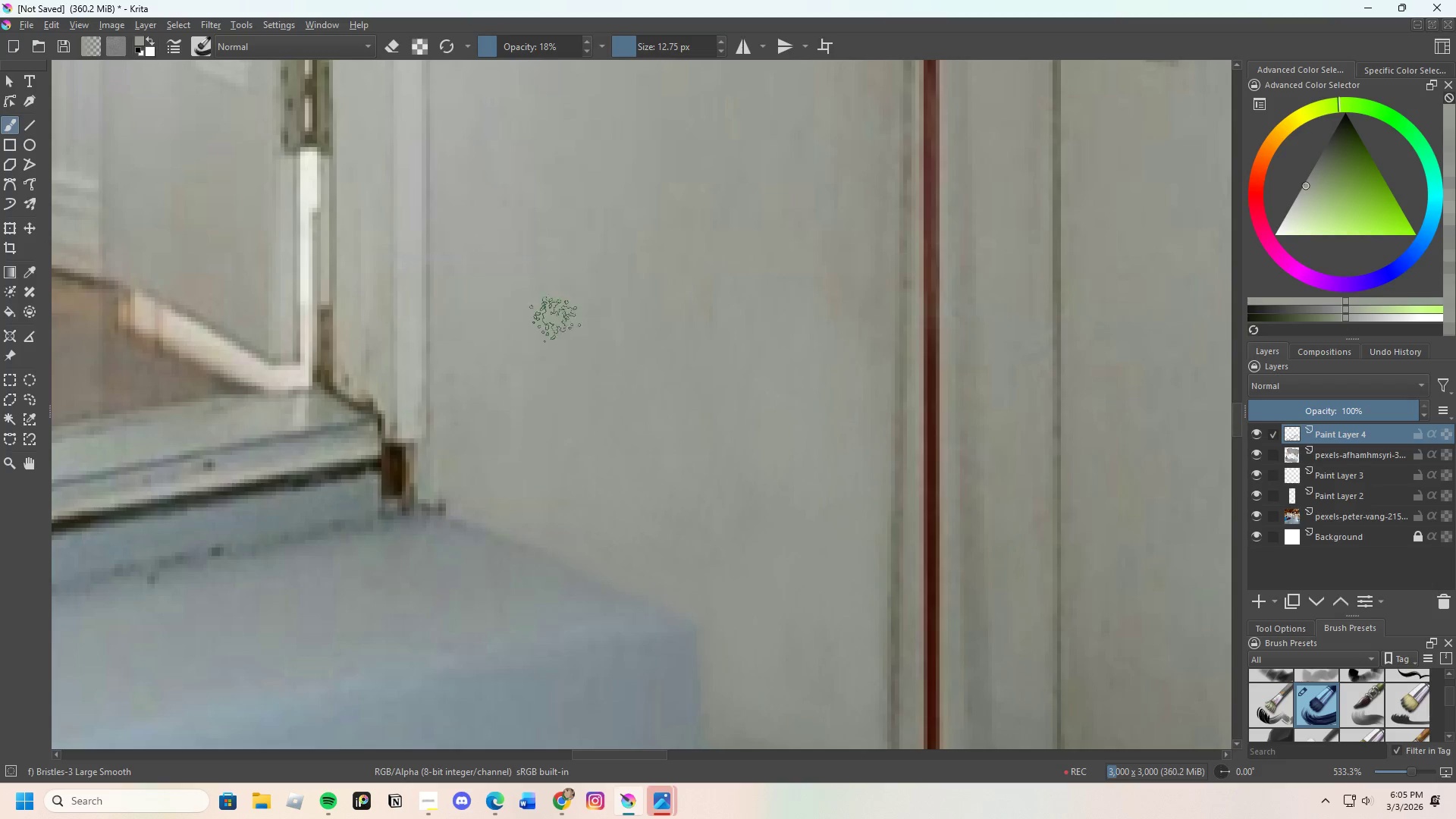 
left_click_drag(start_coordinate=[551, 350], to_coordinate=[548, 350])
 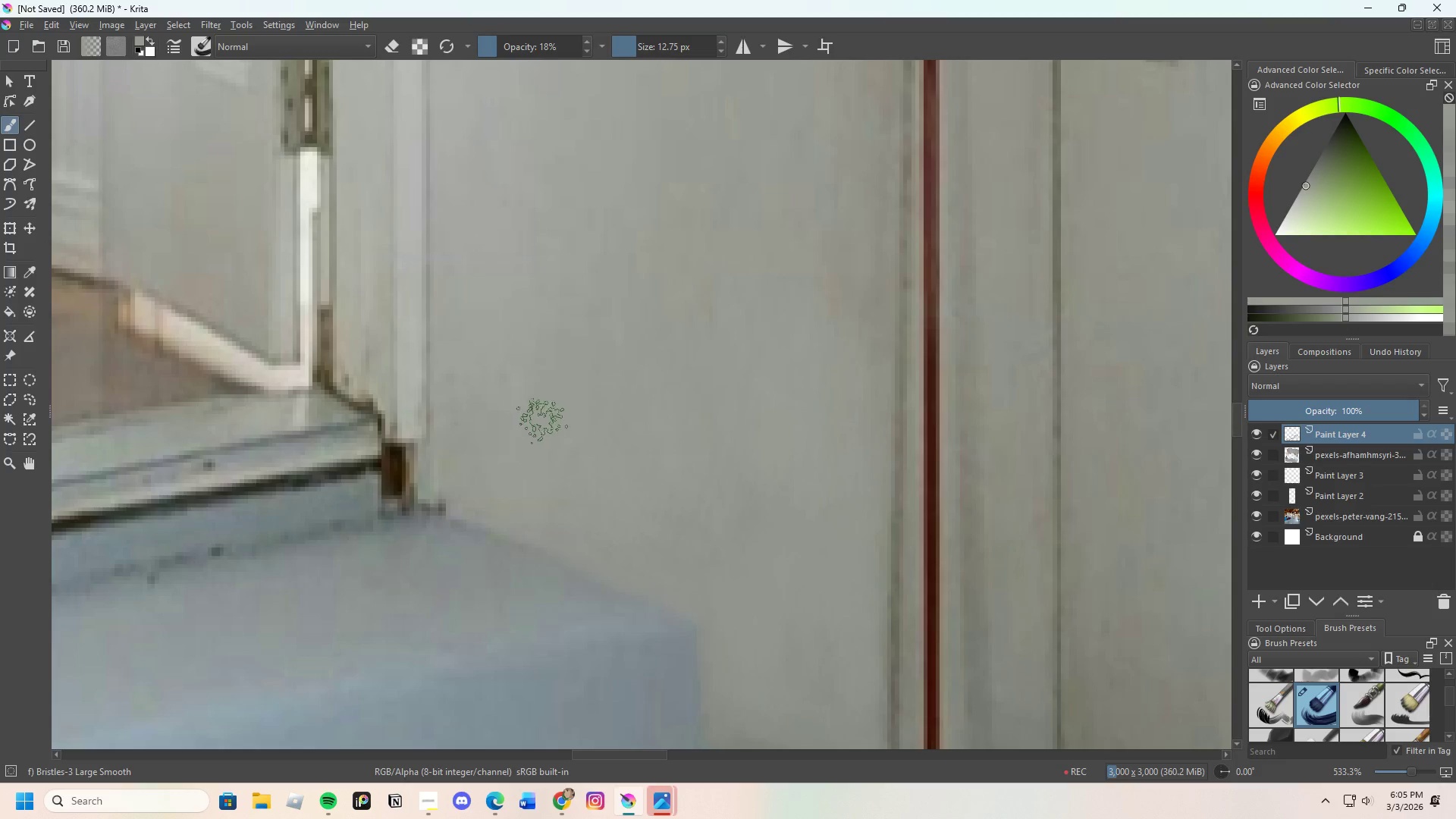 
left_click_drag(start_coordinate=[546, 334], to_coordinate=[652, 175])
 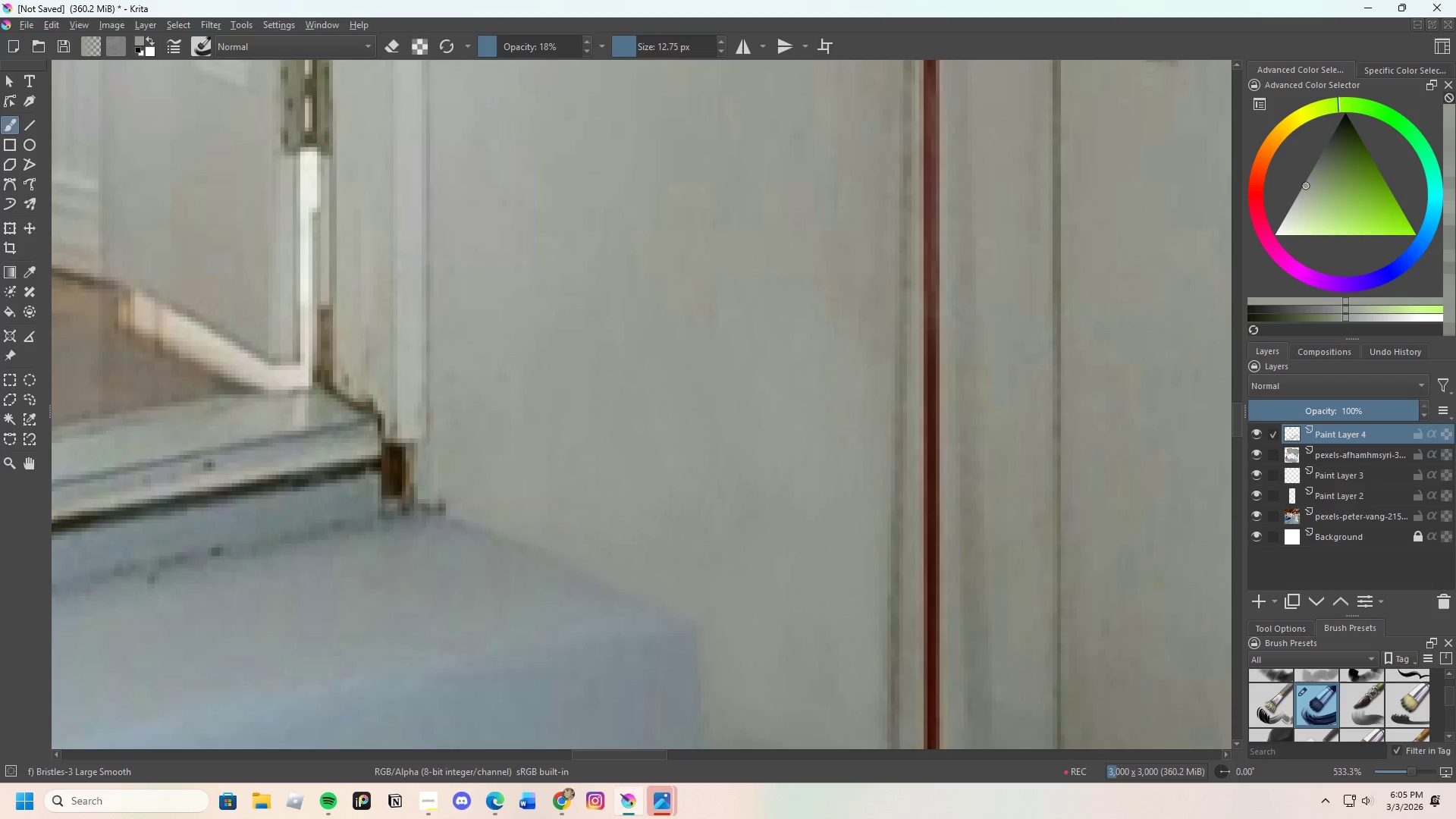 
left_click_drag(start_coordinate=[664, 190], to_coordinate=[685, 210])
 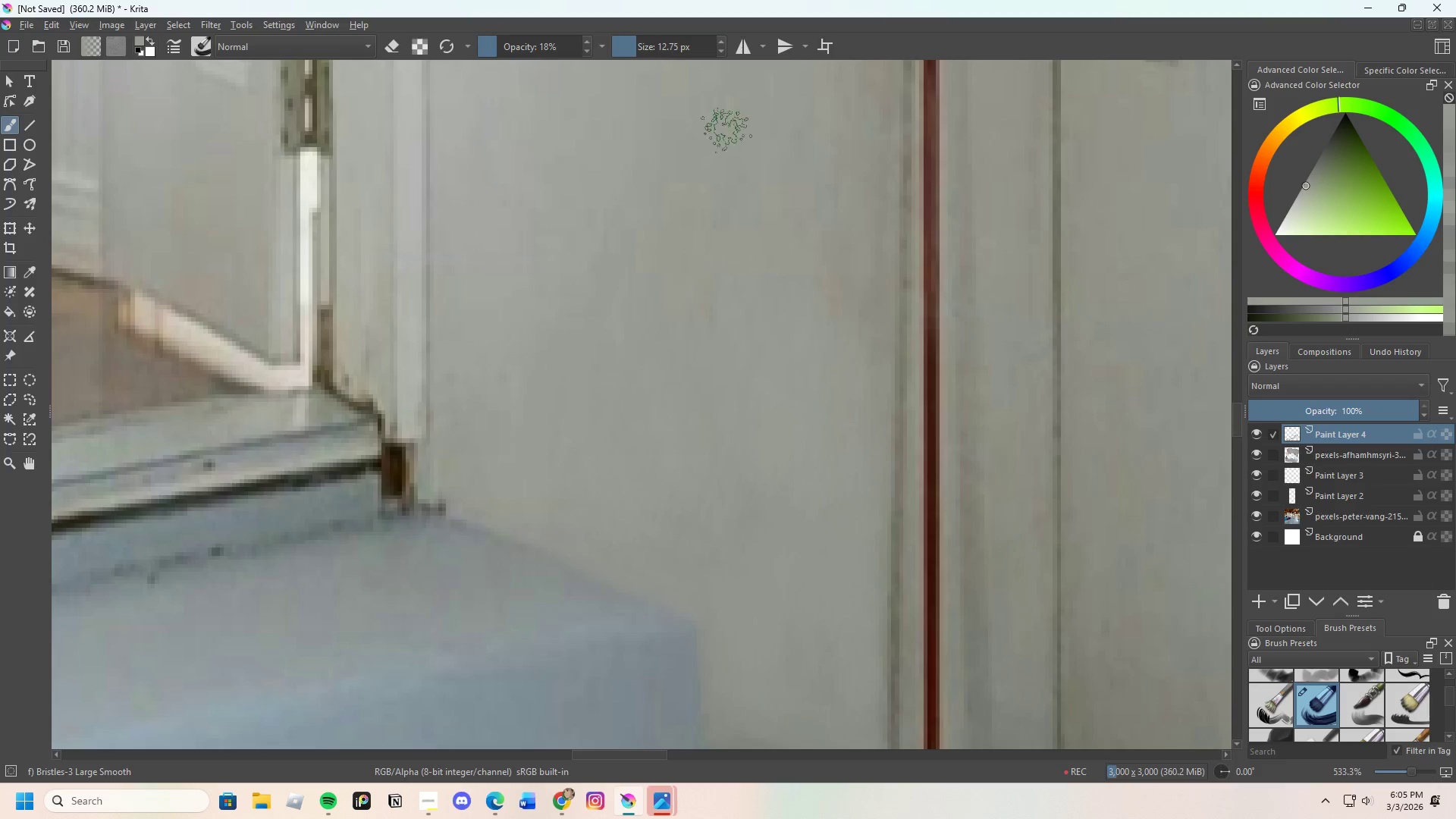 
left_click_drag(start_coordinate=[728, 140], to_coordinate=[719, 300])
 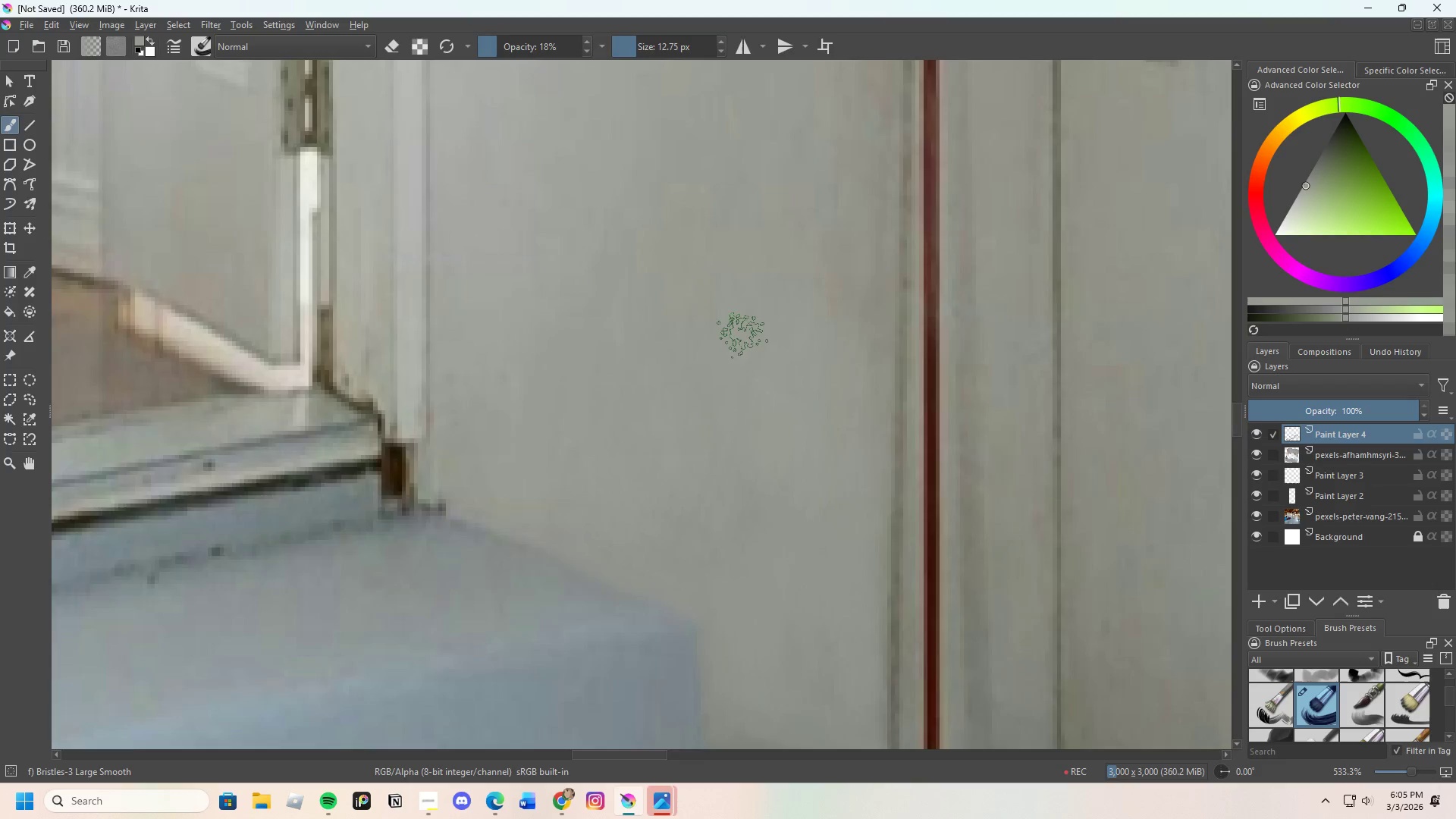 
left_click_drag(start_coordinate=[767, 277], to_coordinate=[785, 528])
 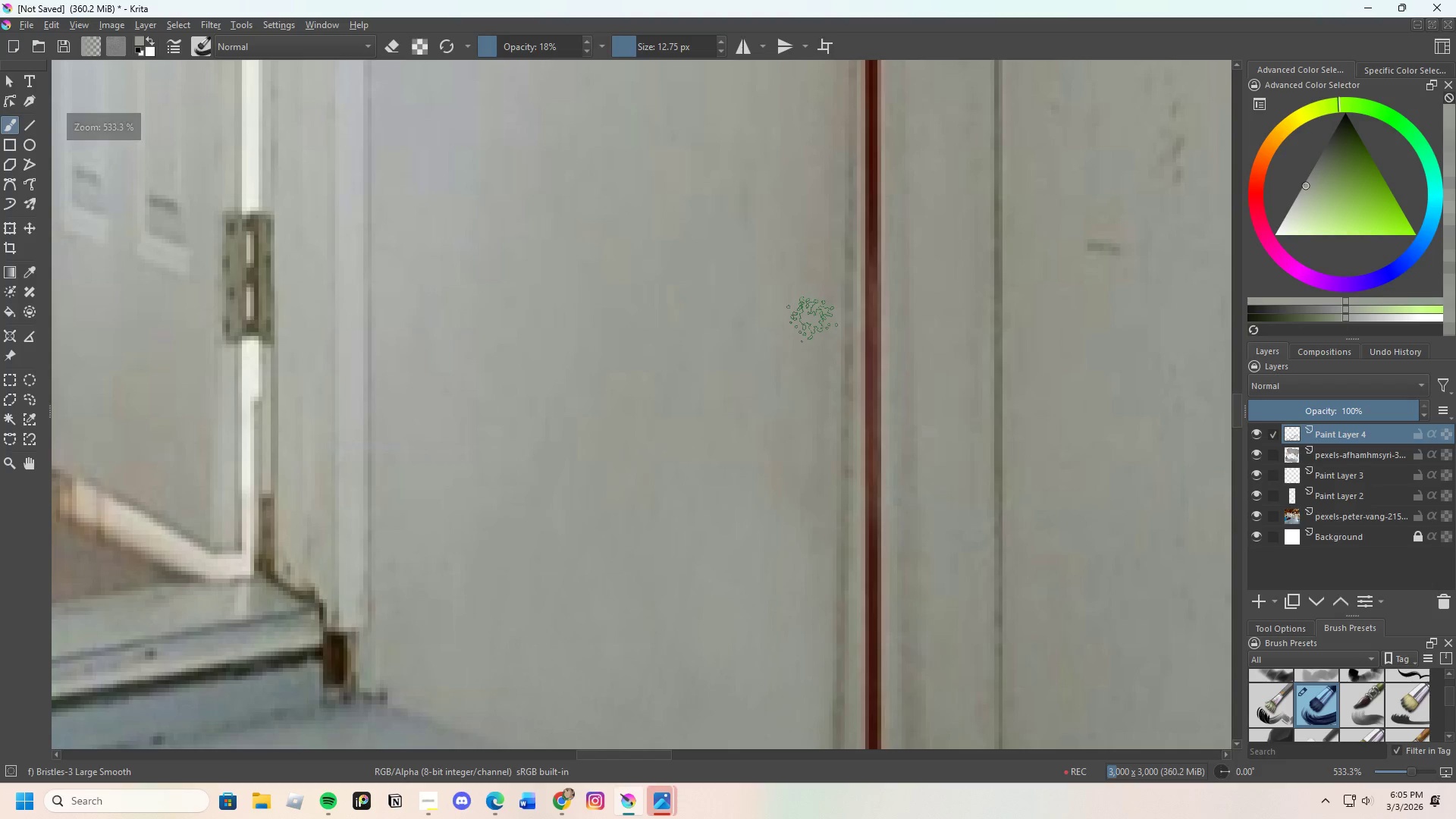 
scroll: coordinate [775, 183], scroll_direction: none, amount: 0.0
 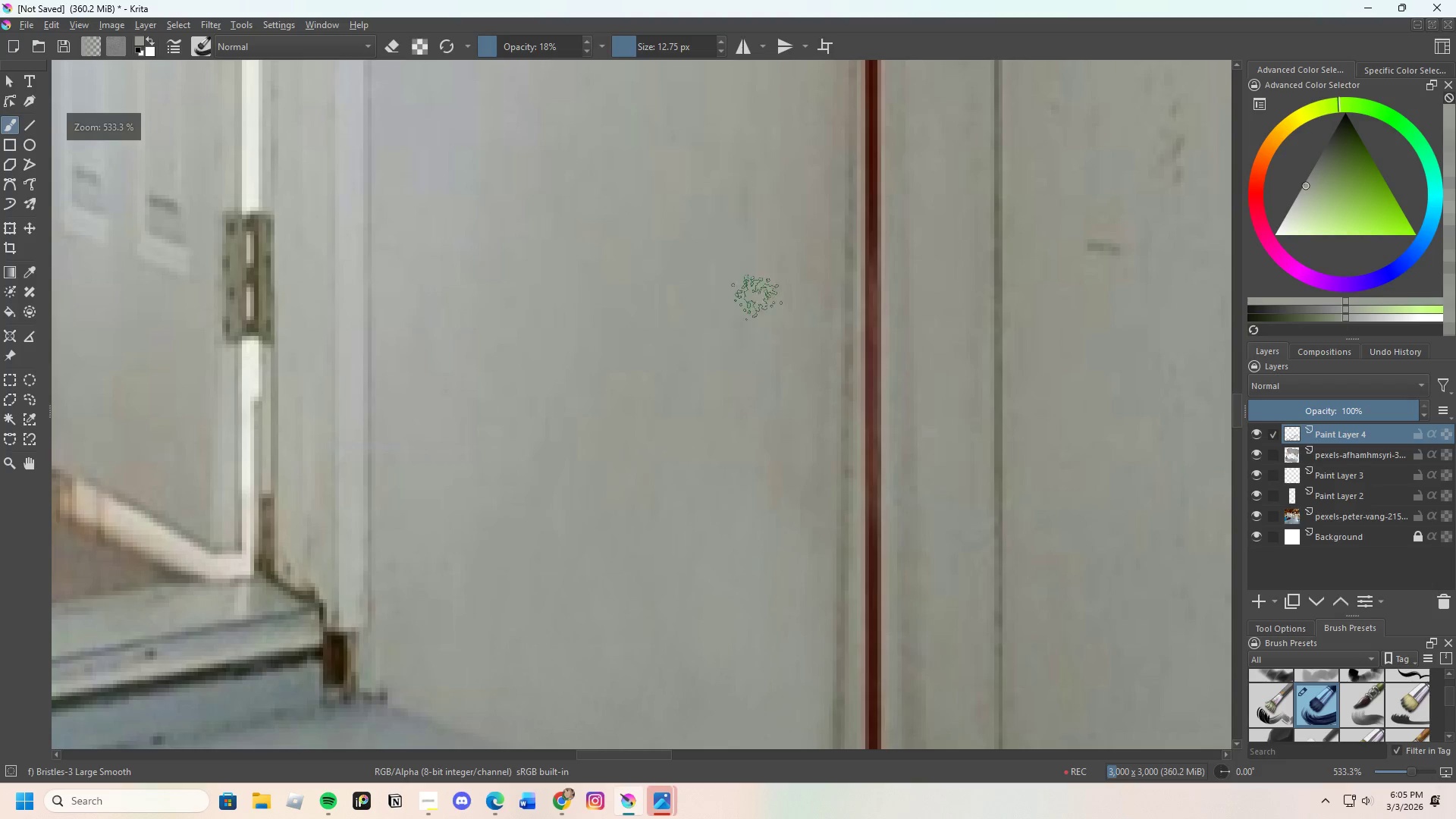 
left_click_drag(start_coordinate=[813, 331], to_coordinate=[825, 590])
 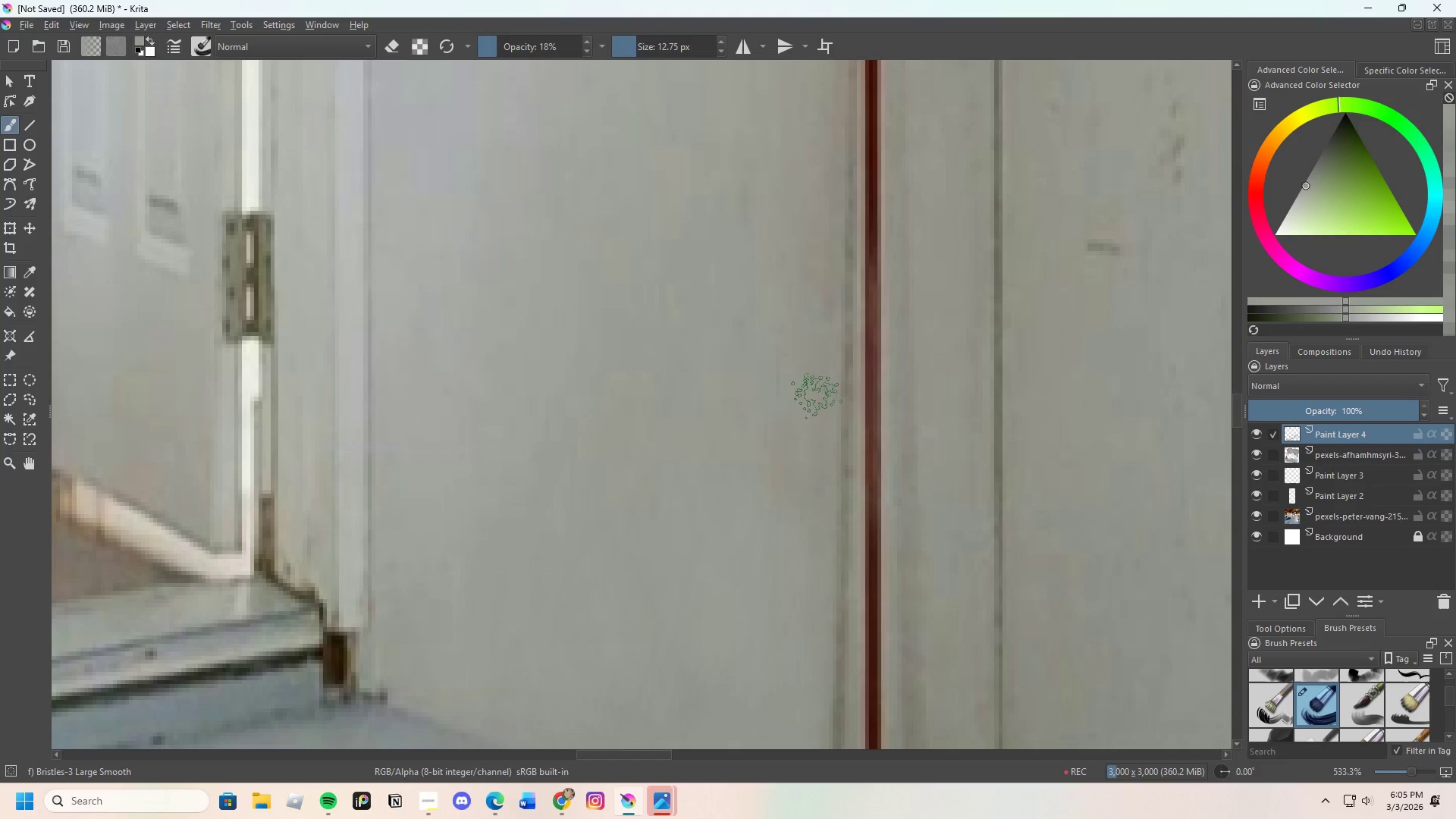 
left_click_drag(start_coordinate=[814, 463], to_coordinate=[809, 665])
 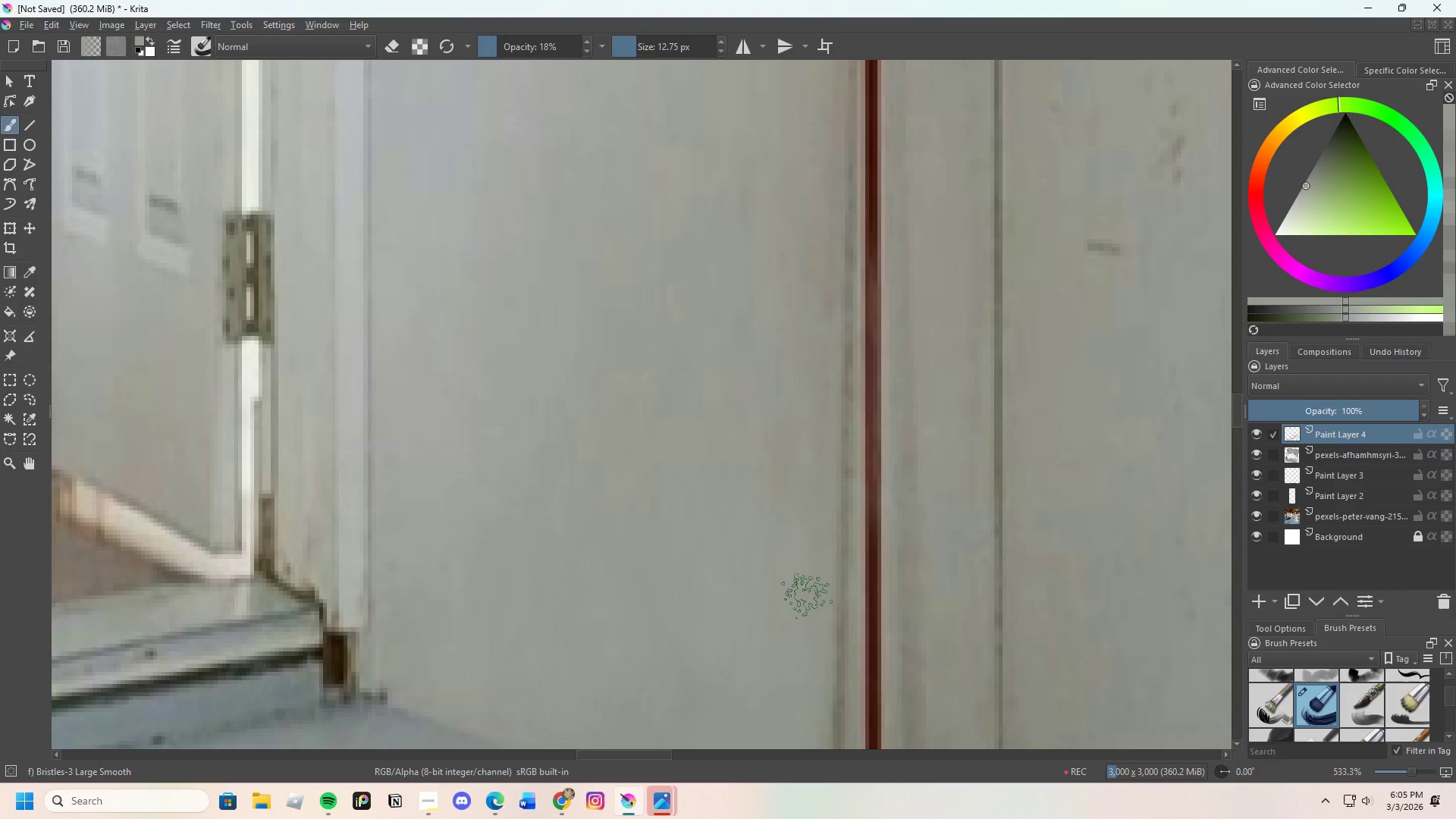 
left_click_drag(start_coordinate=[821, 397], to_coordinate=[829, 579])
 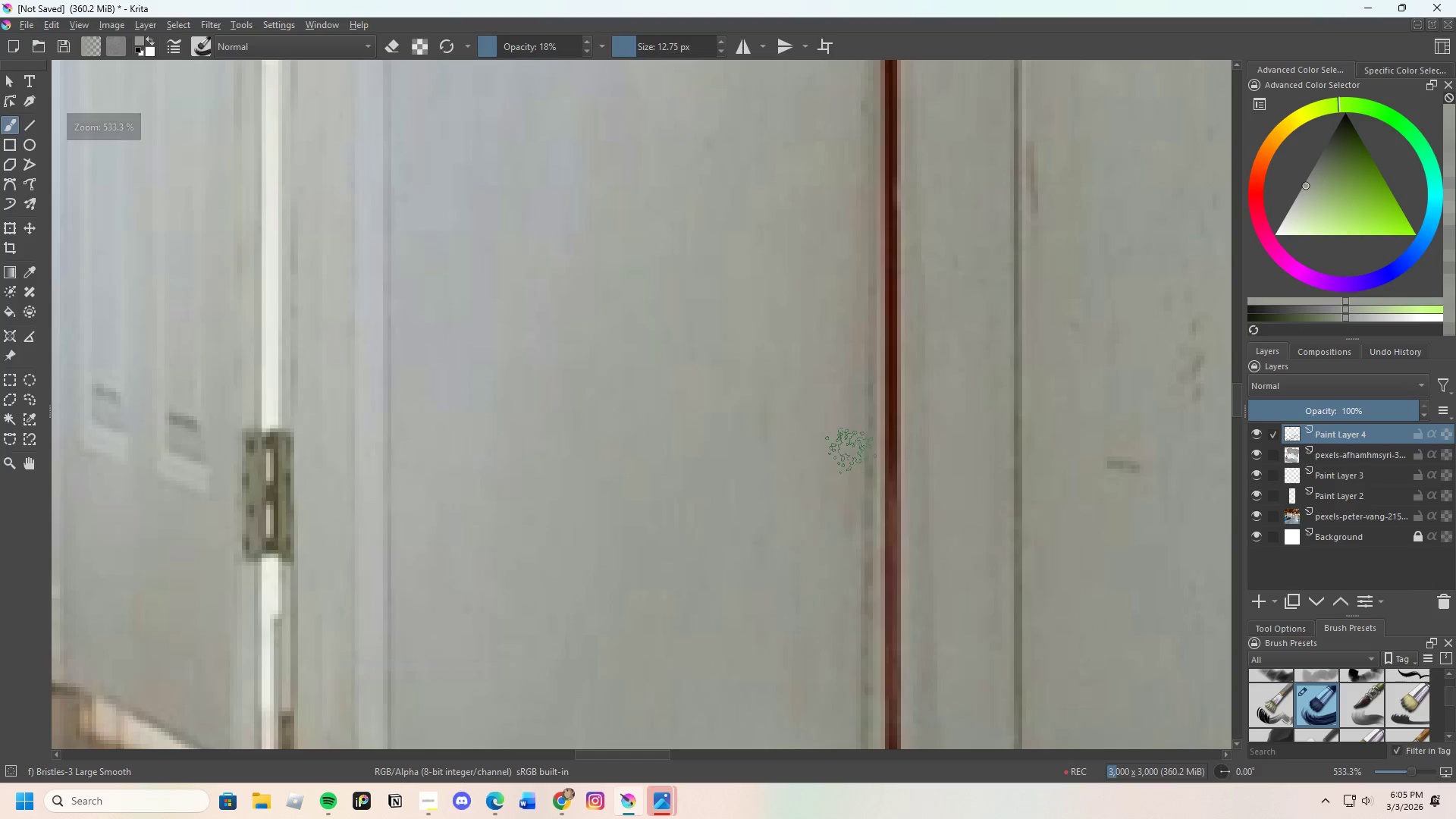 
scroll: coordinate [780, 347], scroll_direction: none, amount: 0.0
 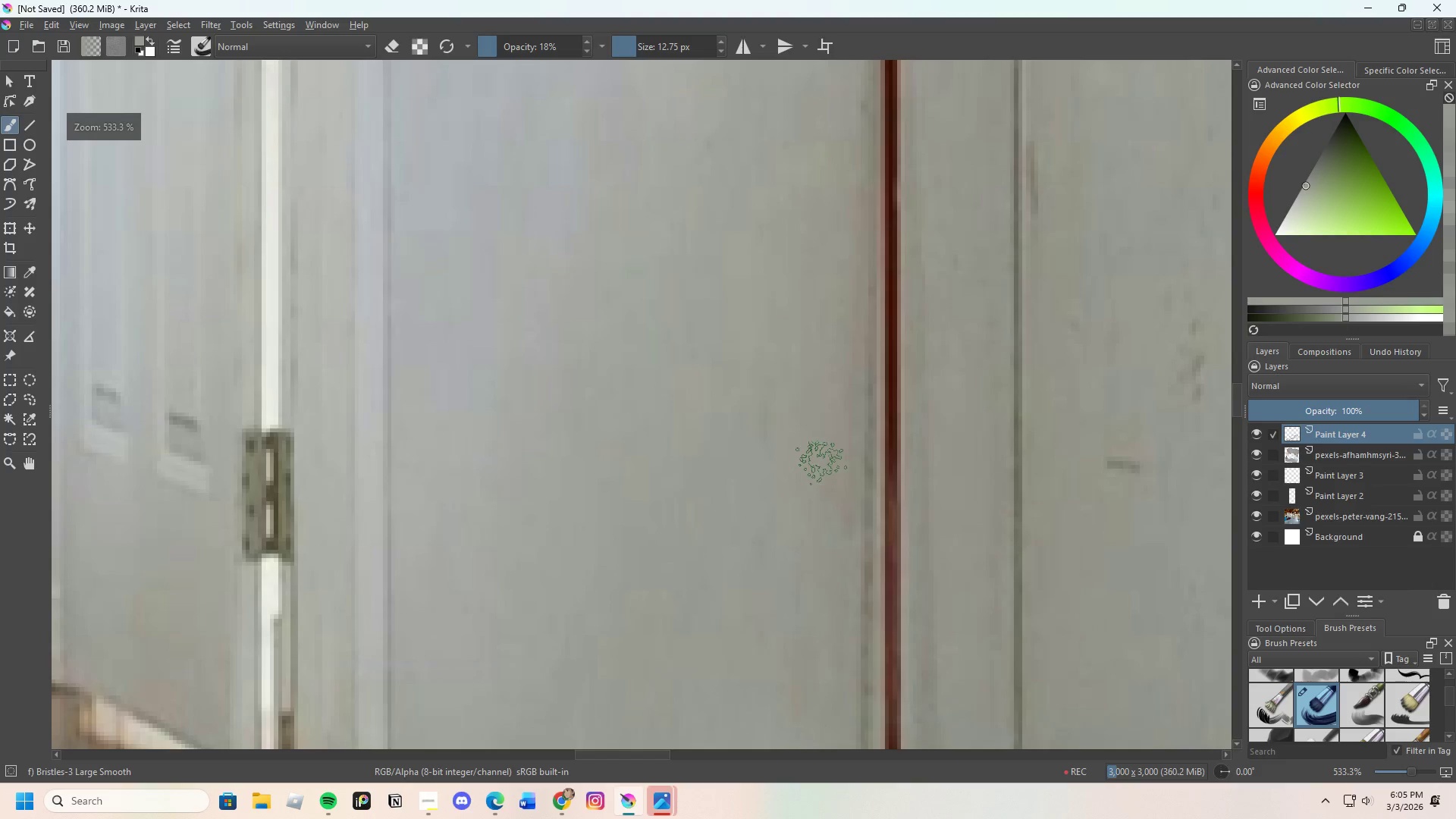 
left_click_drag(start_coordinate=[852, 448], to_coordinate=[852, 607])
 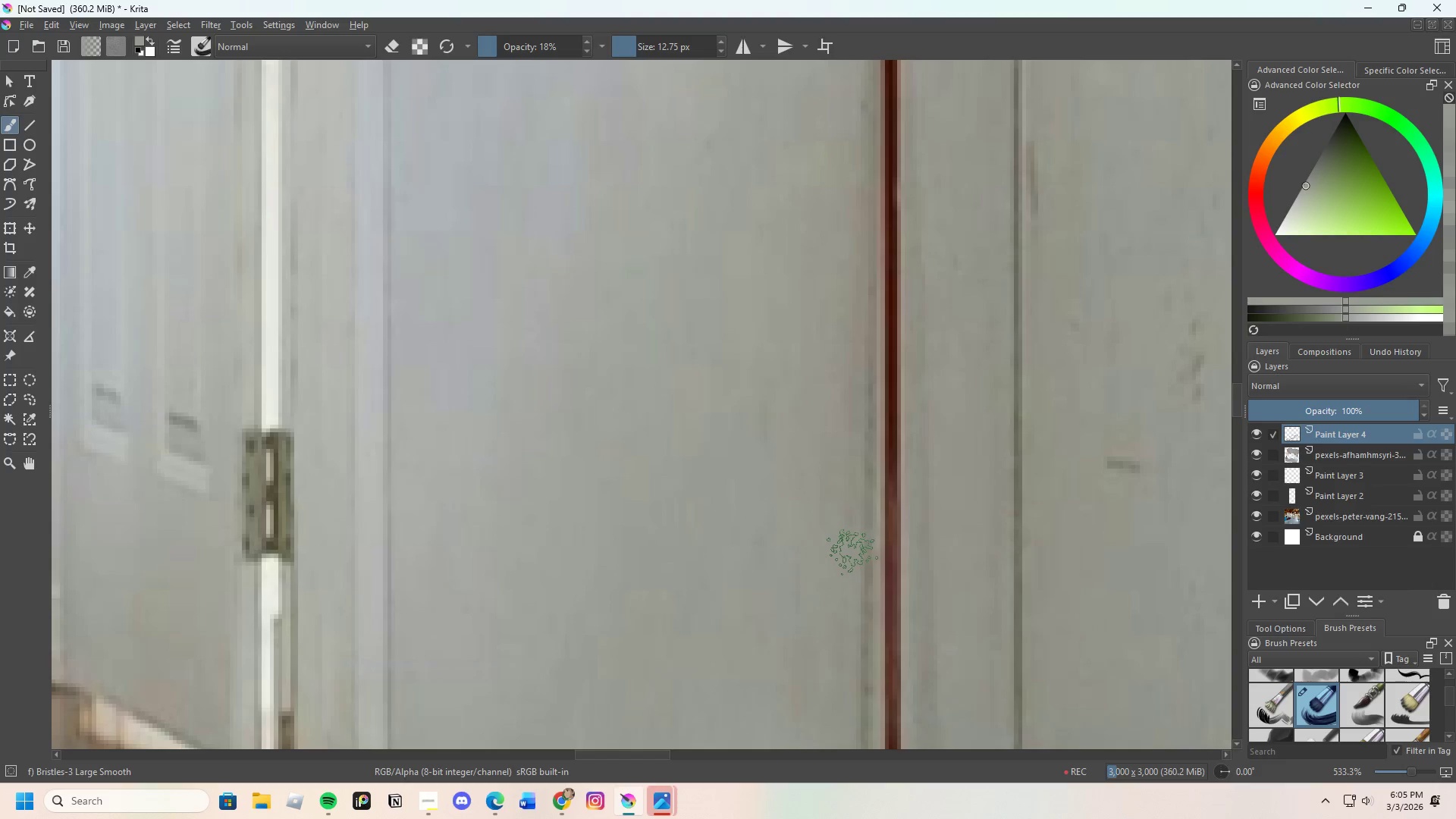 
key(Control+Z)
 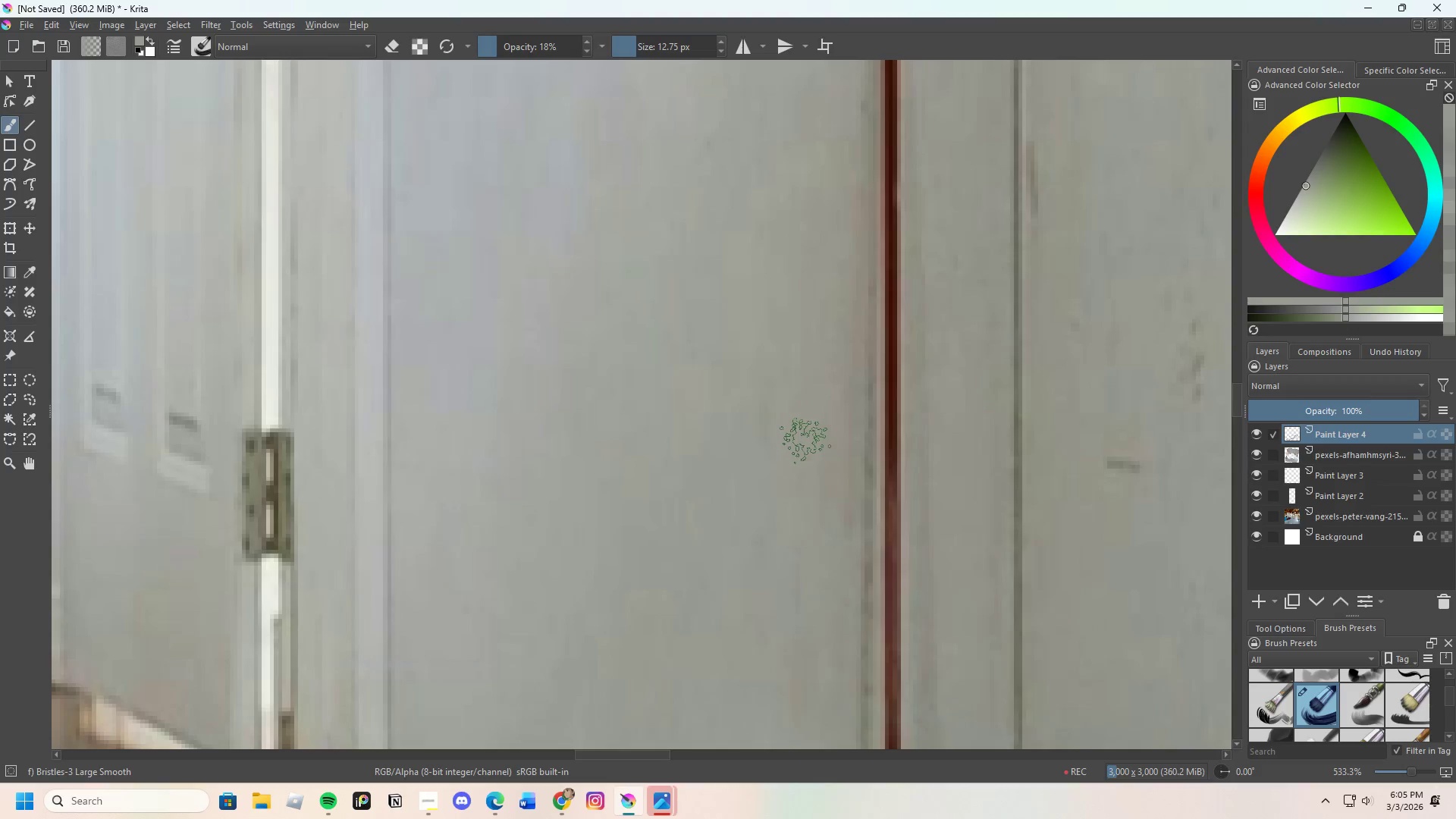 
left_click_drag(start_coordinate=[809, 416], to_coordinate=[822, 532])
 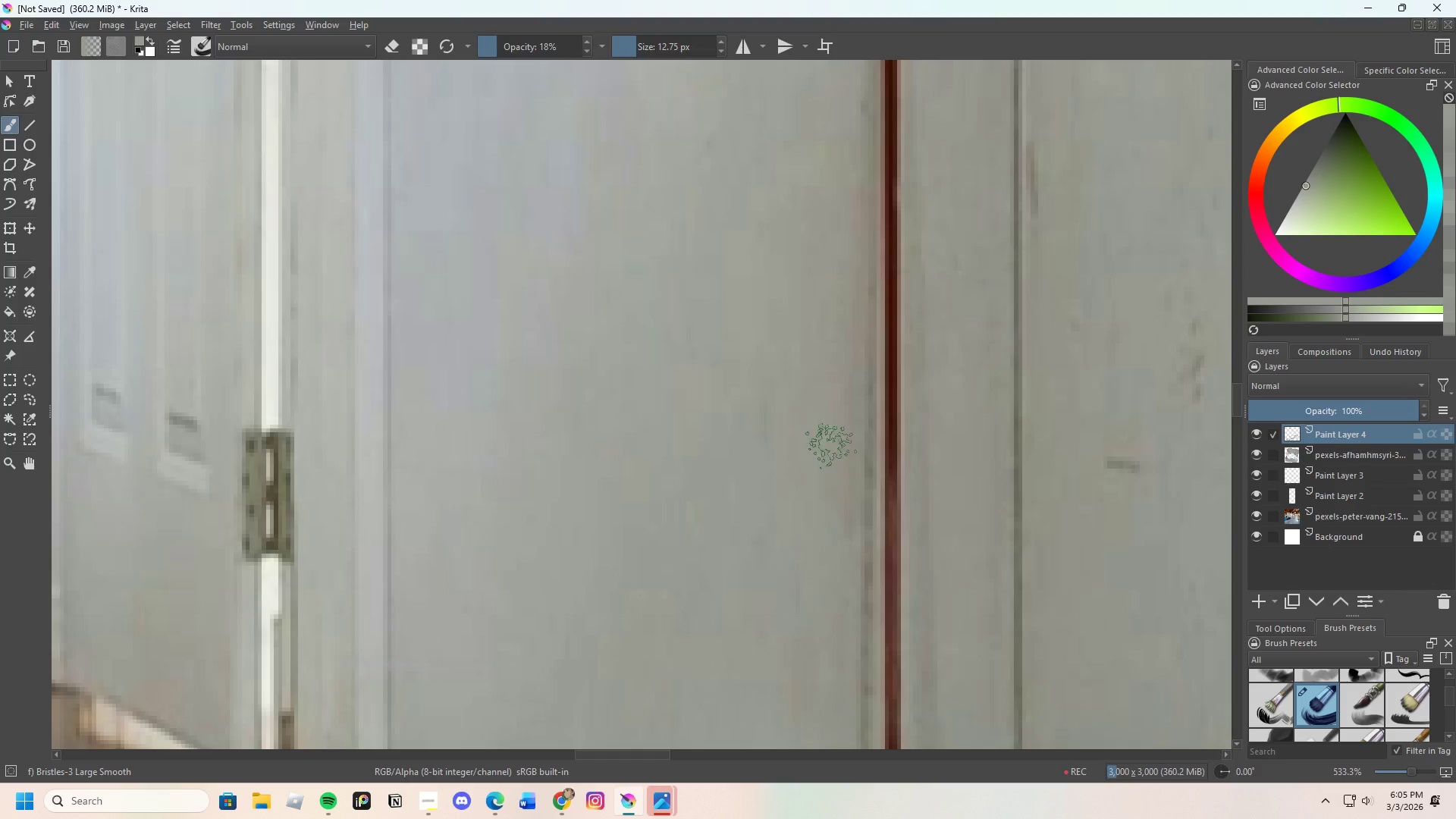 
left_click_drag(start_coordinate=[824, 476], to_coordinate=[821, 607])
 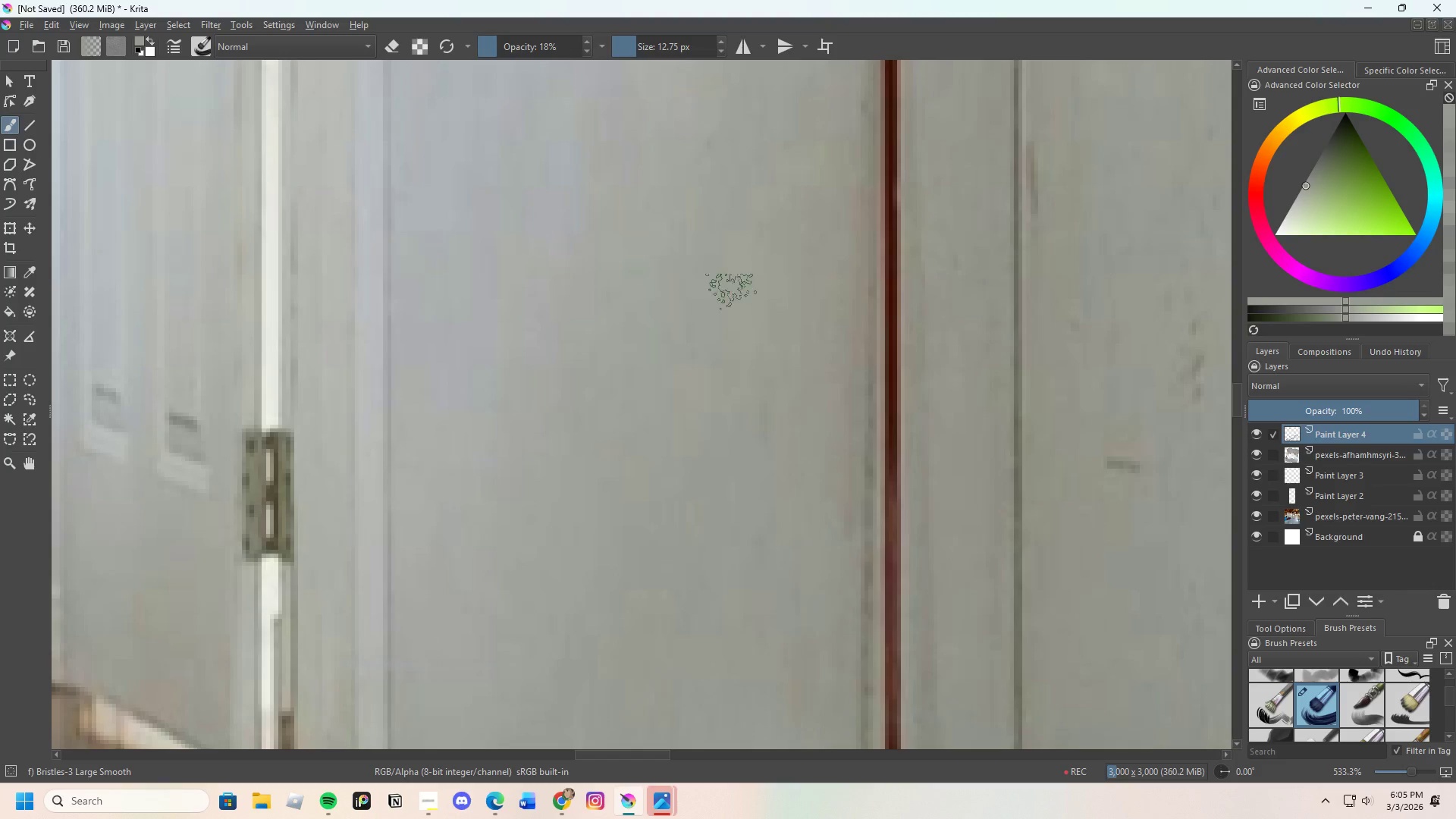 
left_click_drag(start_coordinate=[720, 303], to_coordinate=[731, 507])
 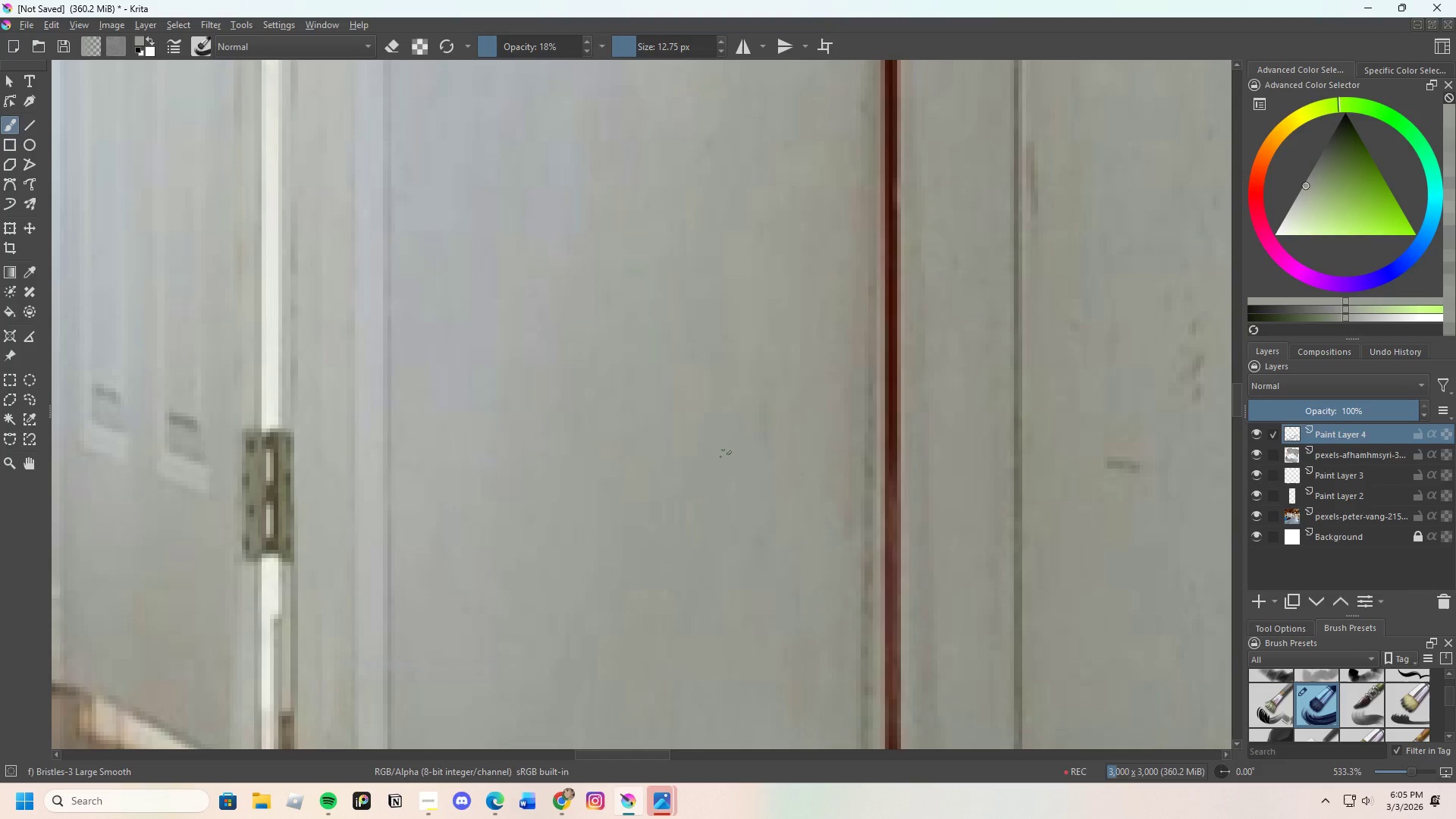 
left_click_drag(start_coordinate=[726, 431], to_coordinate=[722, 414])
 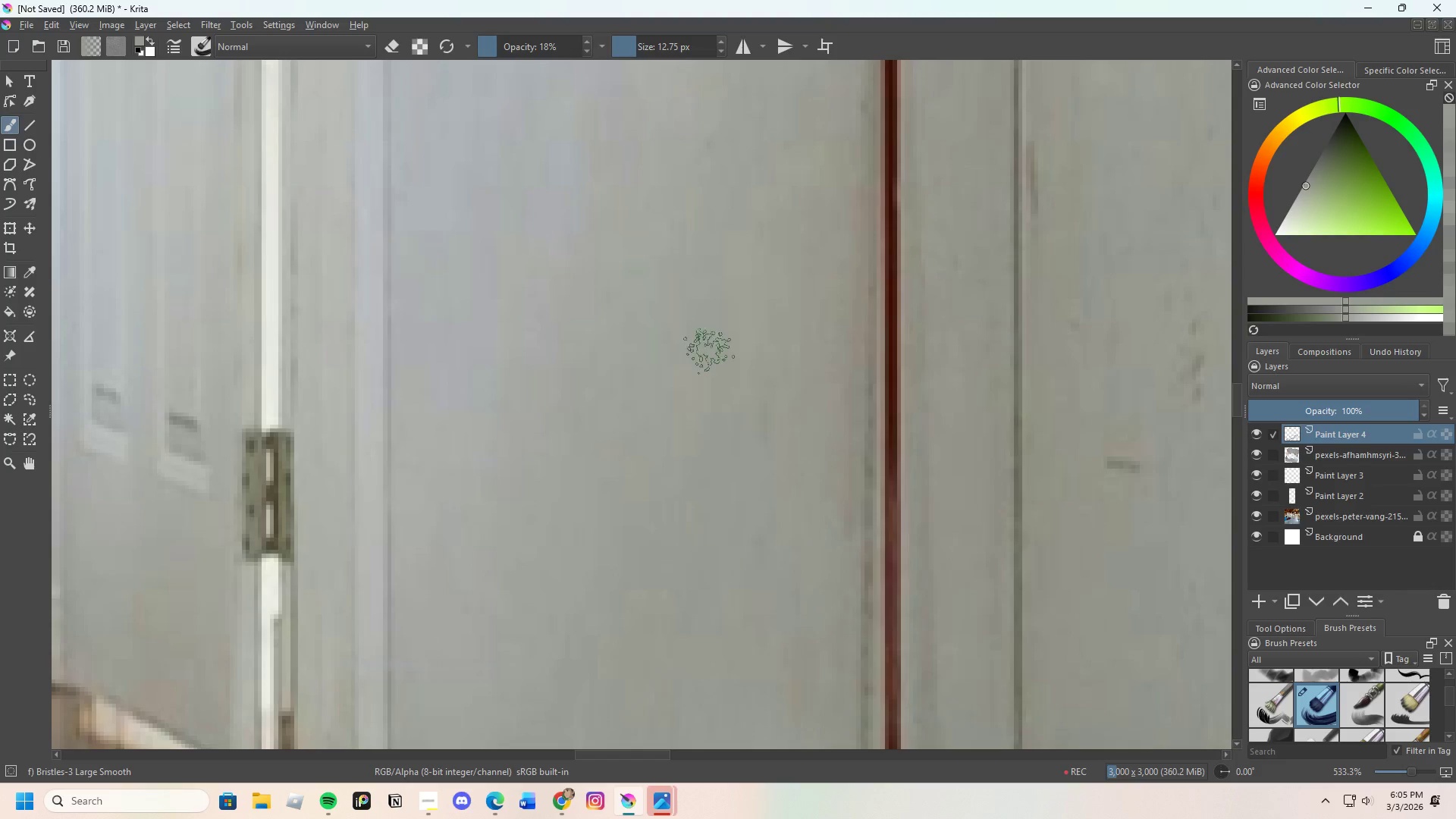 
left_click_drag(start_coordinate=[683, 353], to_coordinate=[705, 403])
 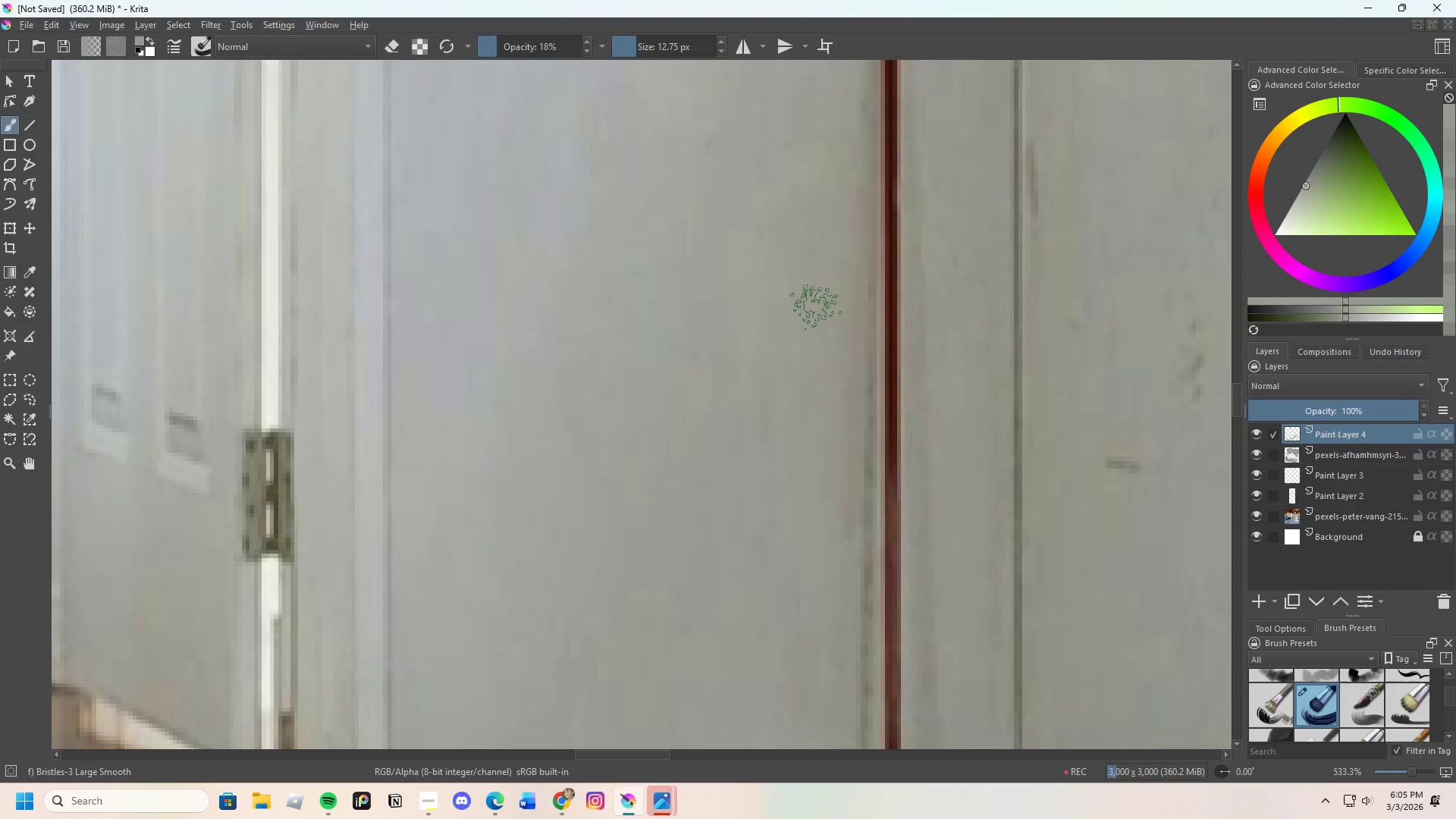 
left_click_drag(start_coordinate=[817, 307], to_coordinate=[829, 395])
 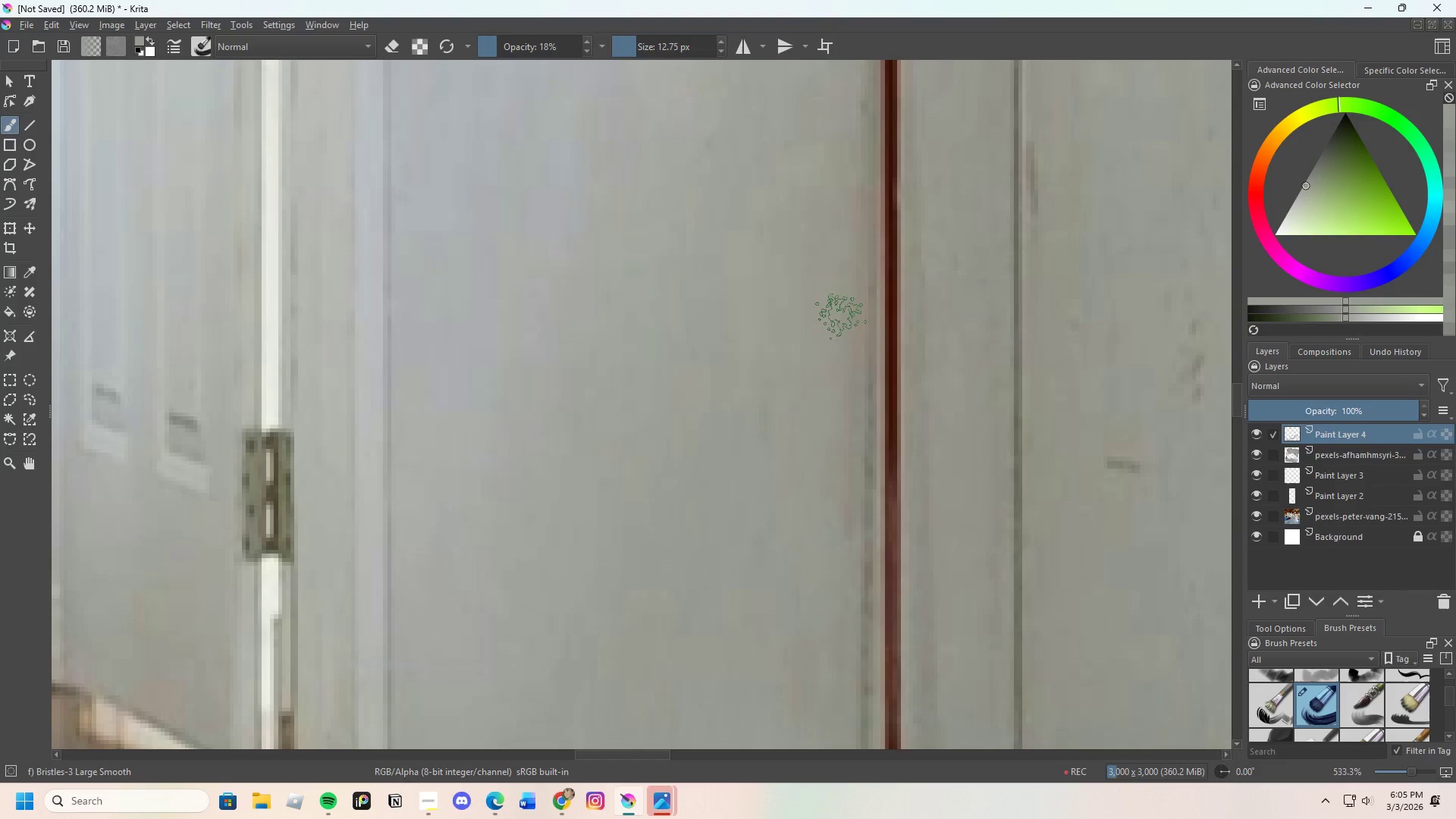 
left_click_drag(start_coordinate=[841, 327], to_coordinate=[847, 485])
 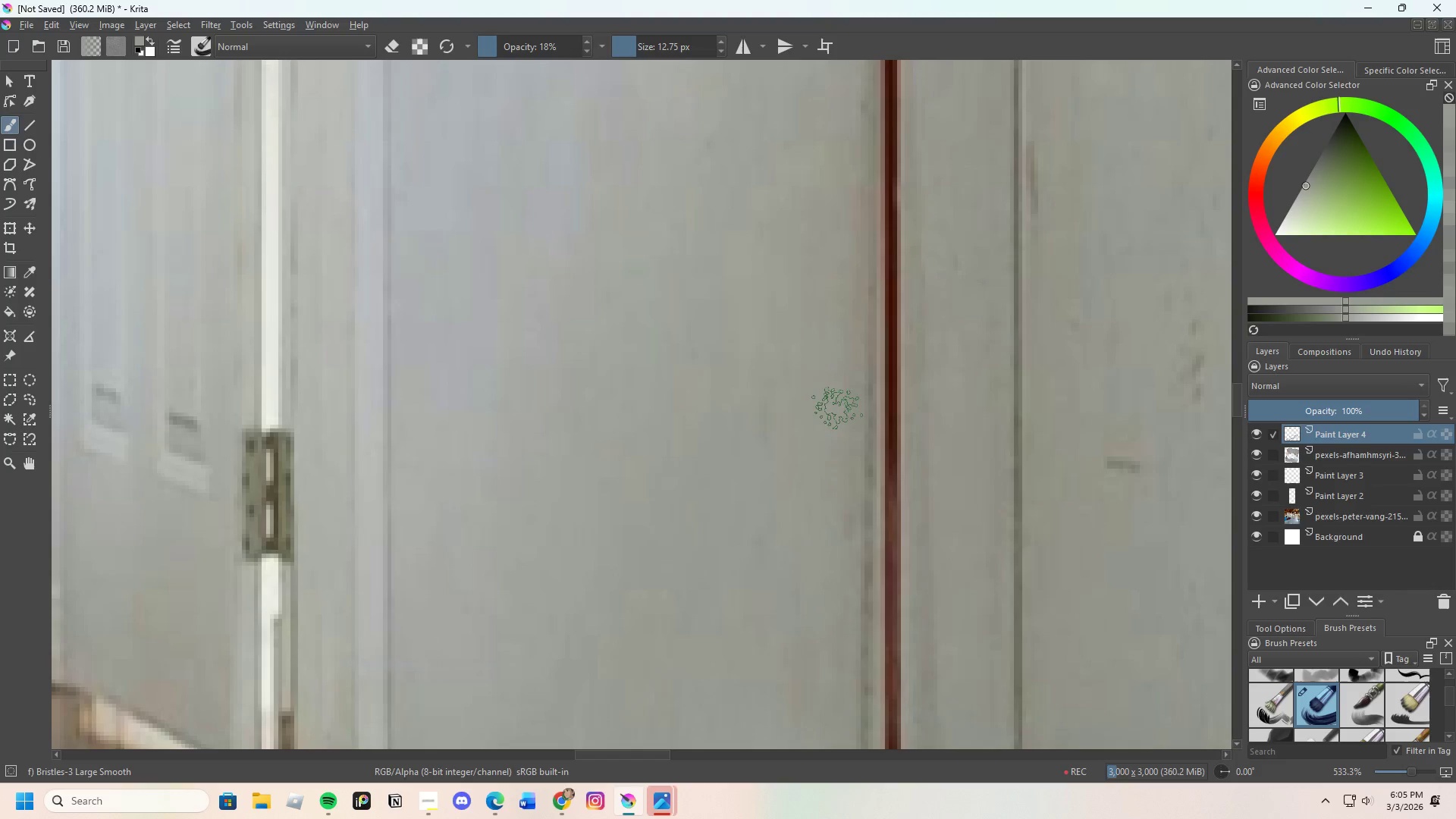 
left_click_drag(start_coordinate=[831, 488], to_coordinate=[838, 617])
 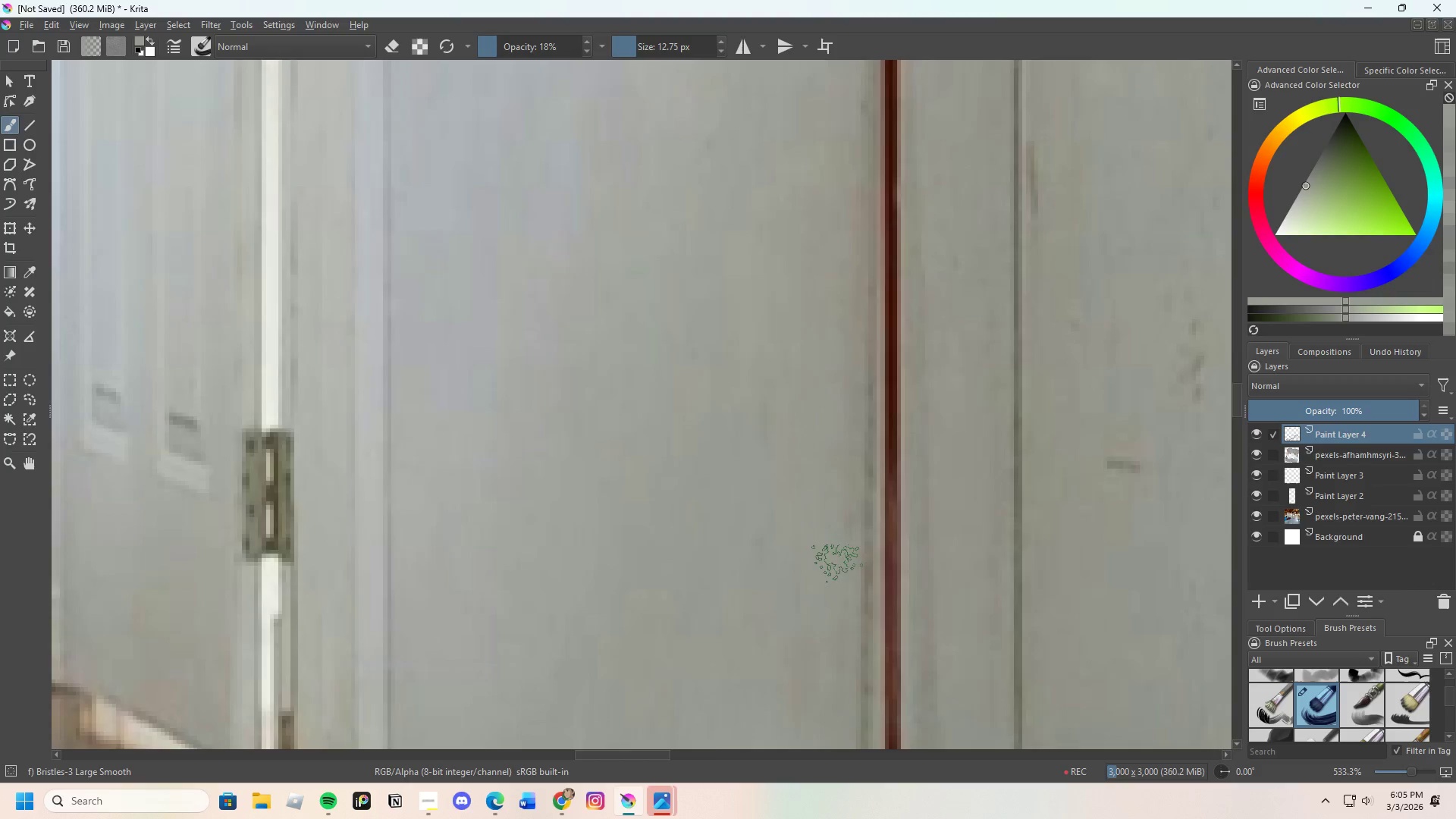 
scroll: coordinate [871, 321], scroll_direction: down, amount: 1.0
 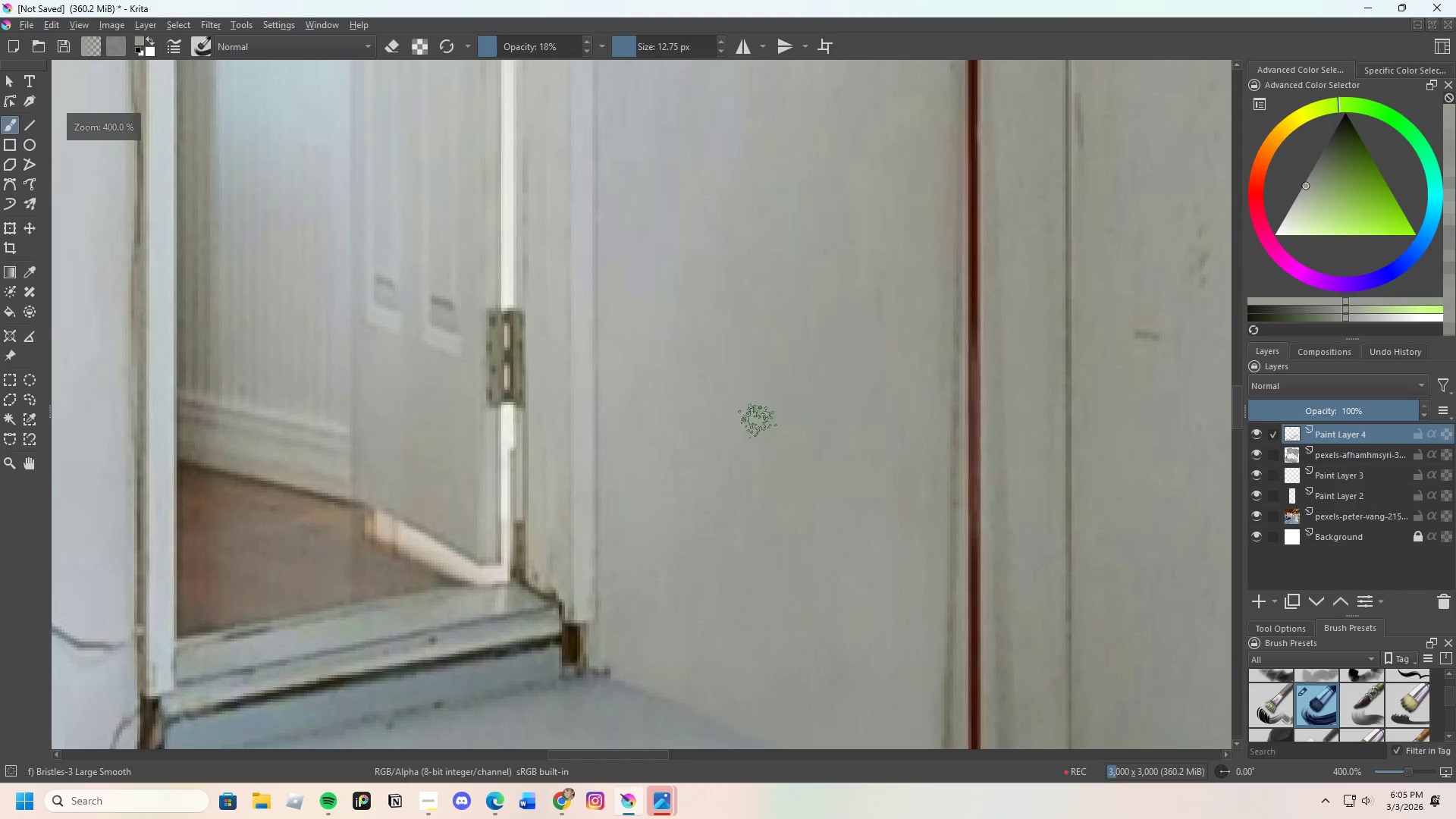 
hold_key(key=ControlLeft, duration=0.31)
left_click([651, 444])
 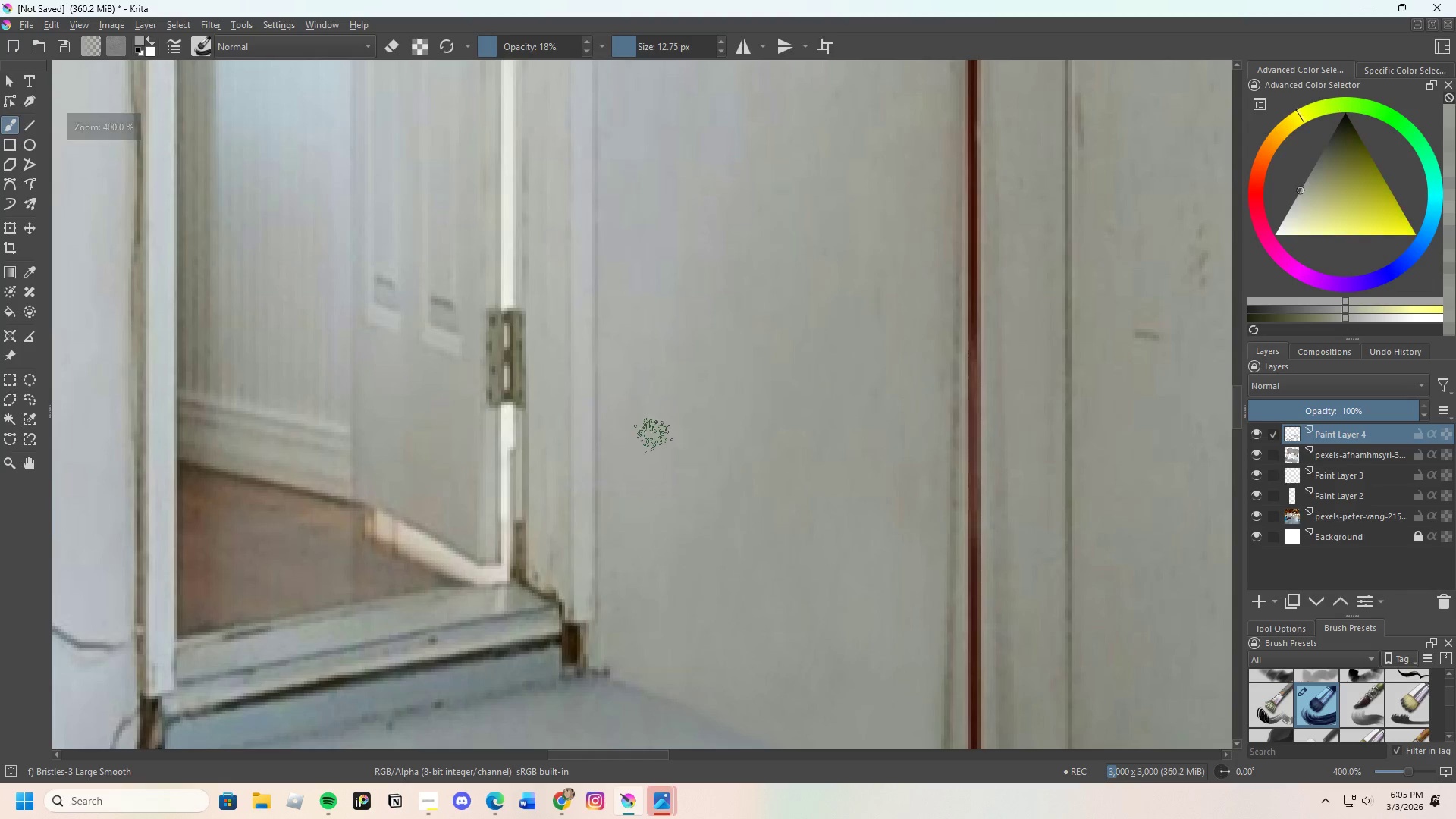 
left_click_drag(start_coordinate=[657, 463], to_coordinate=[672, 655])
 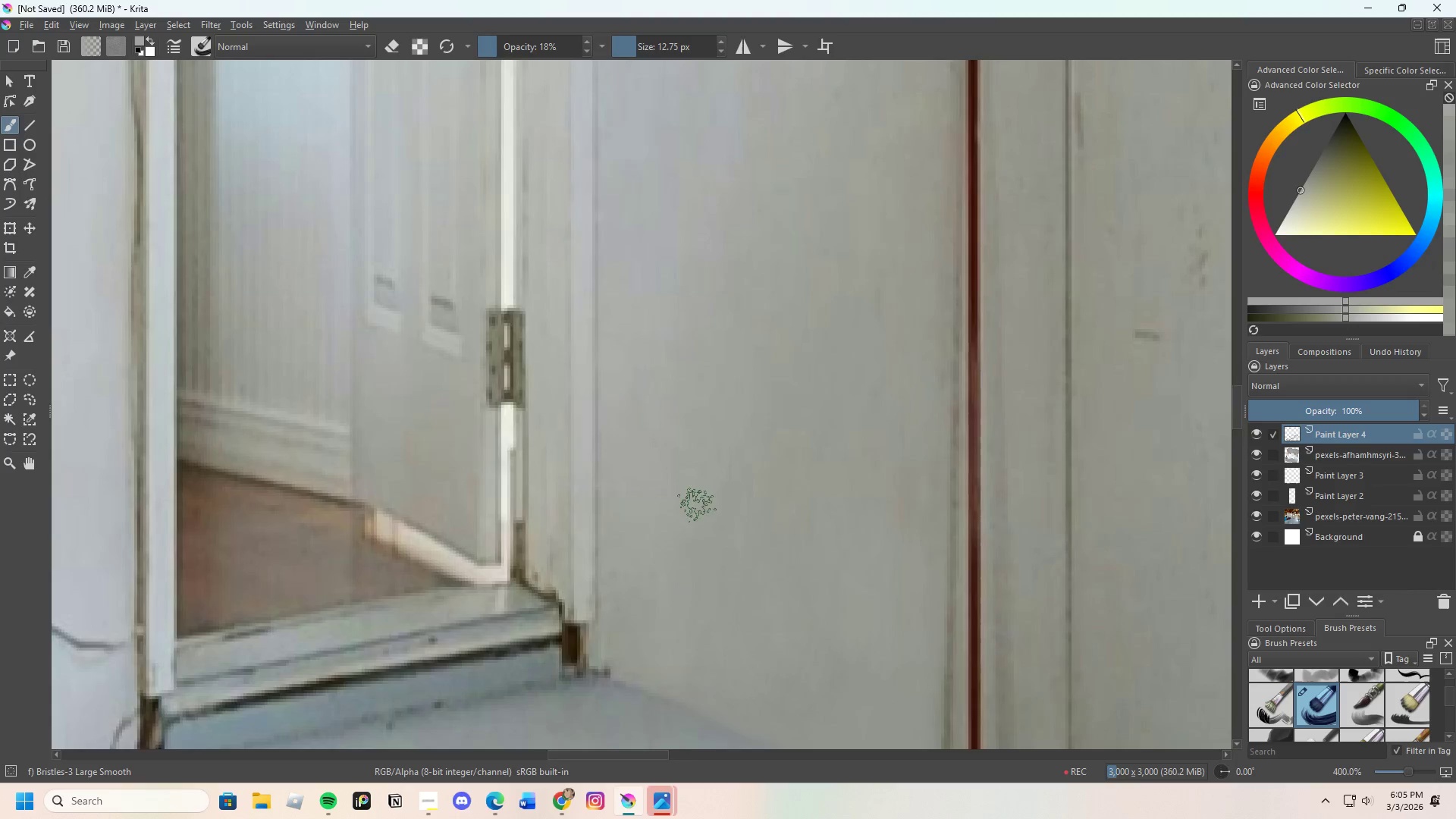 
scroll: coordinate [704, 438], scroll_direction: down, amount: 3.0
 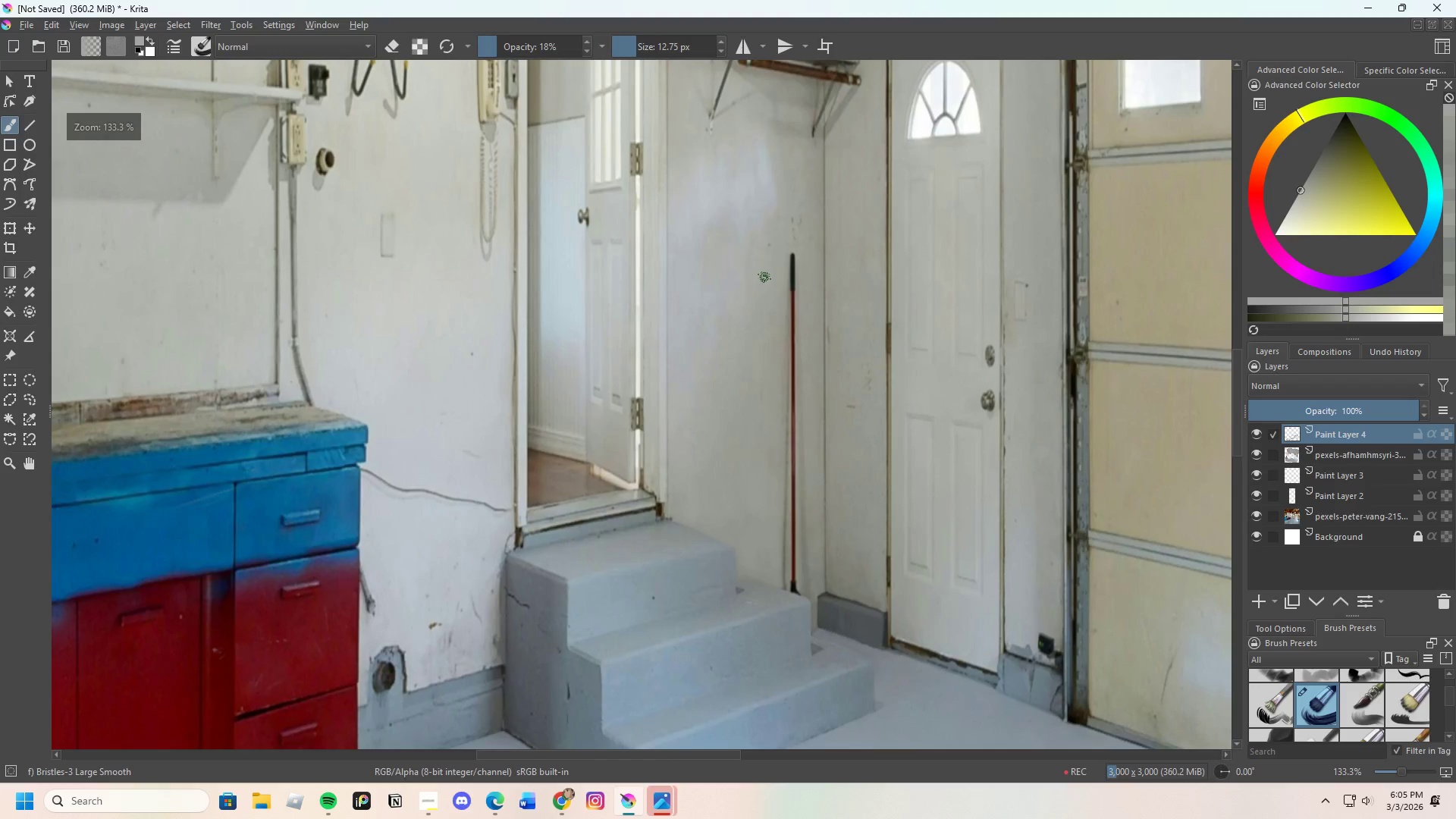 
scroll: coordinate [711, 522], scroll_direction: up, amount: 2.0
 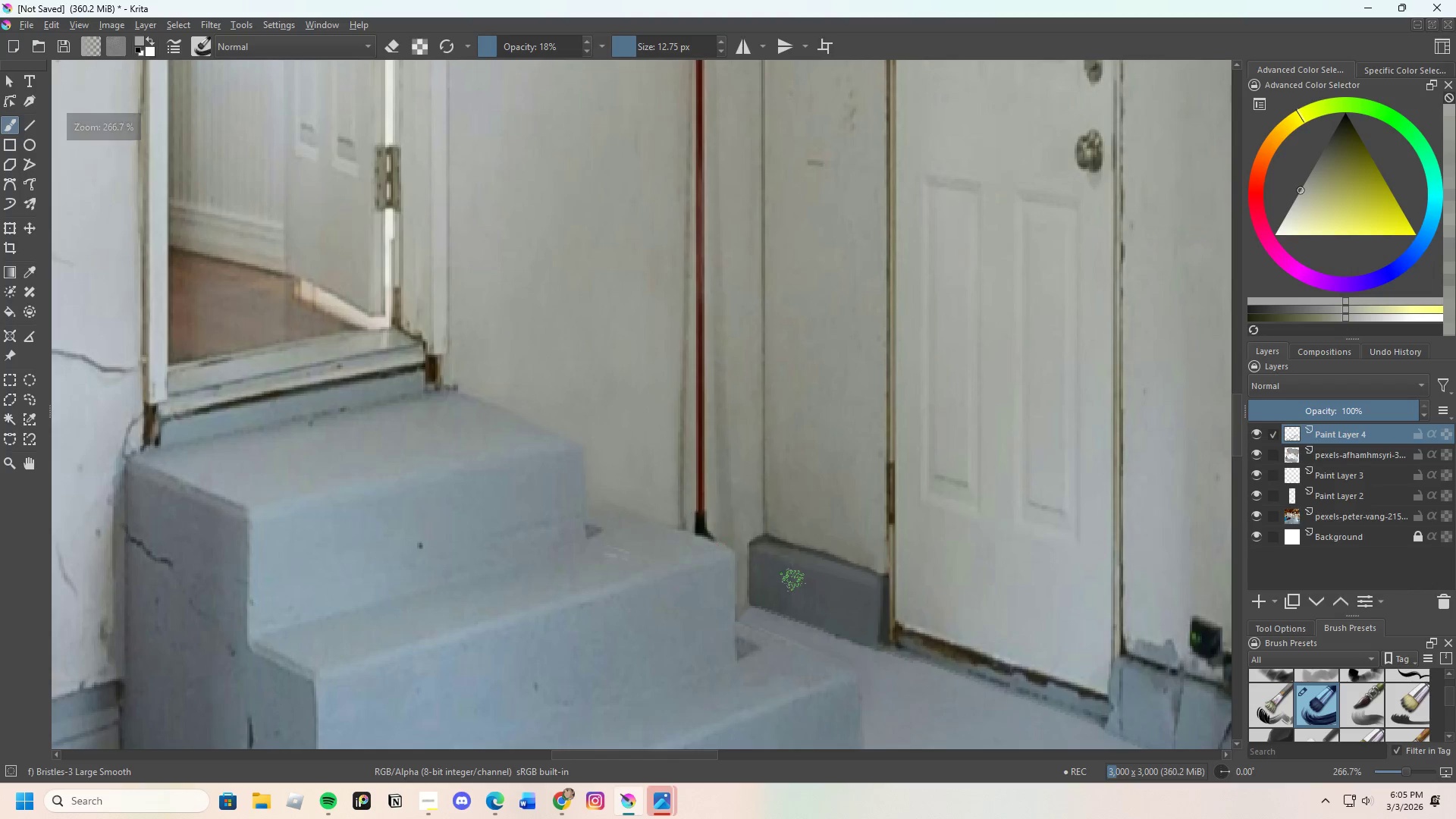 
scroll: coordinate [747, 533], scroll_direction: down, amount: 3.0
 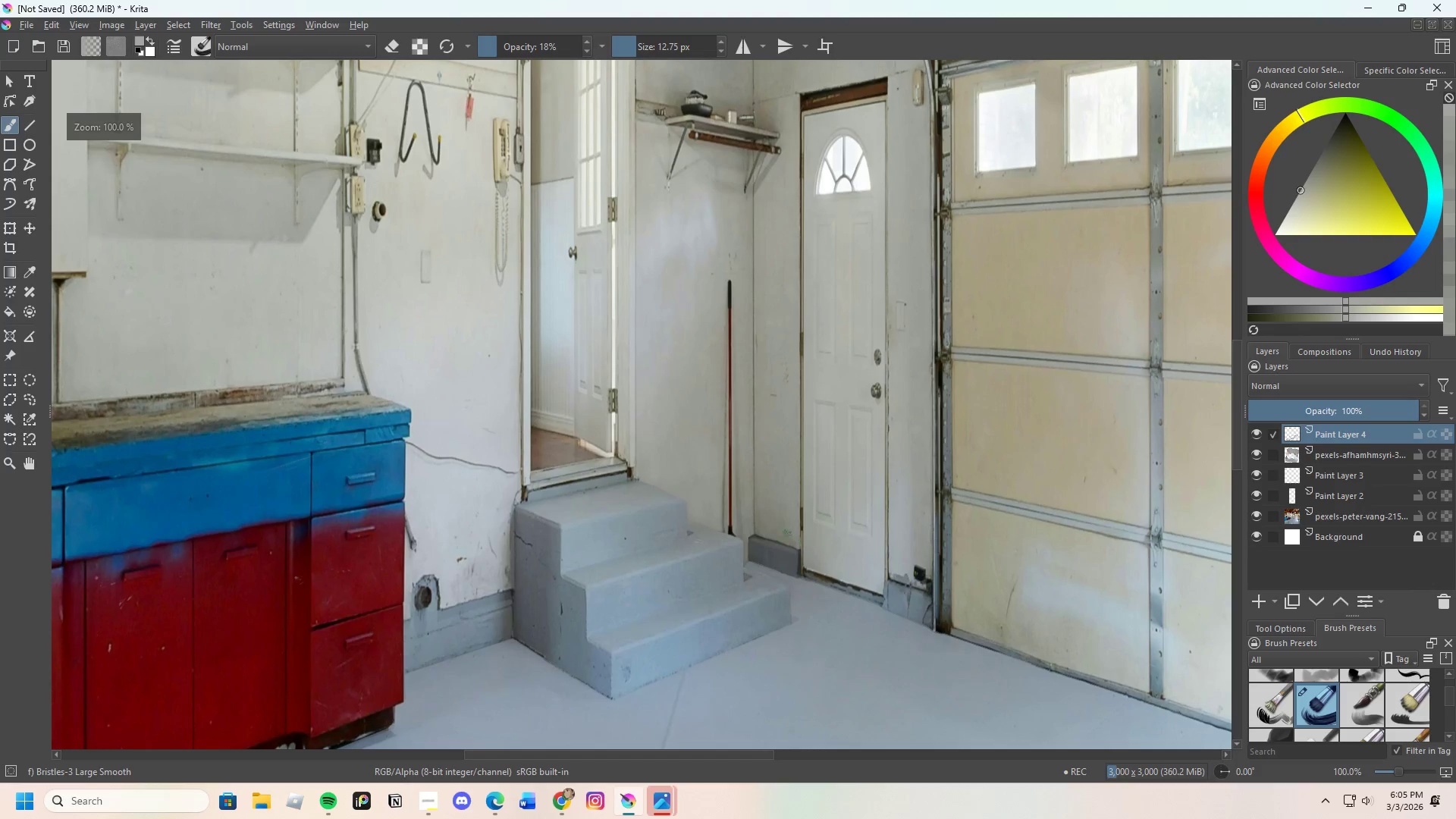 
scroll: coordinate [734, 530], scroll_direction: up, amount: 5.0
 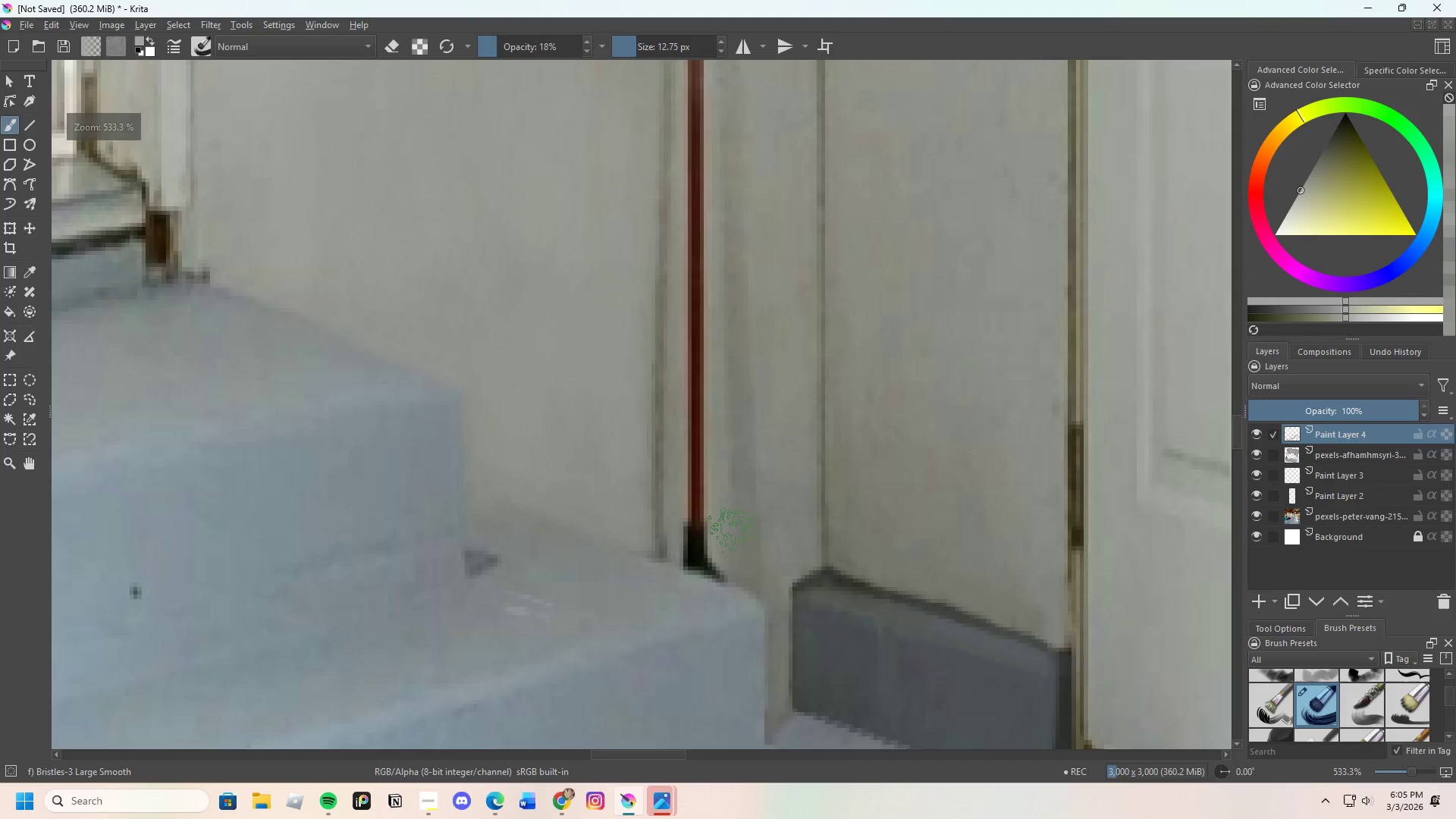 
scroll: coordinate [733, 530], scroll_direction: down, amount: 3.0
 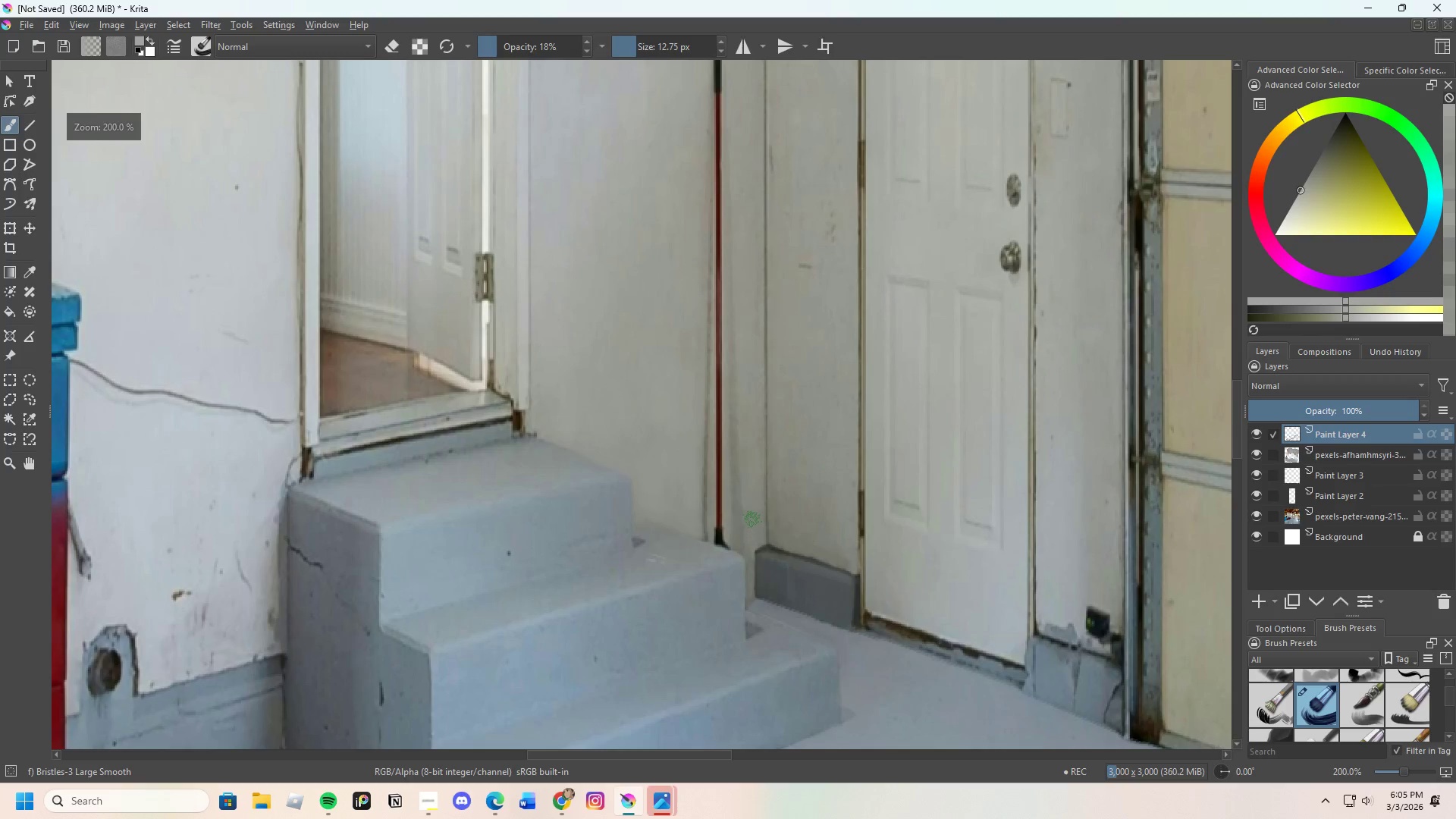 
scroll: coordinate [748, 504], scroll_direction: up, amount: 2.0
 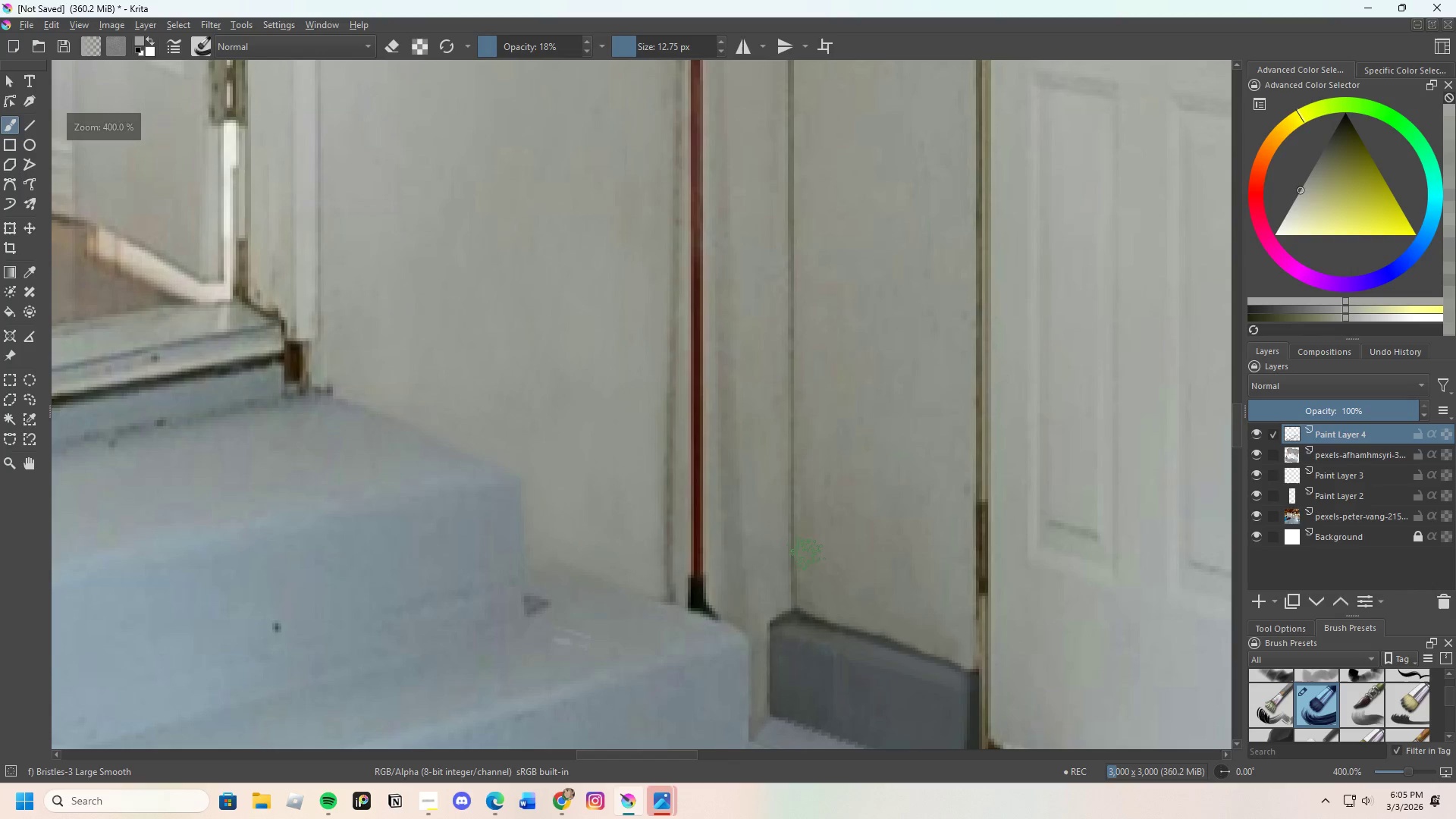 
scroll: coordinate [780, 434], scroll_direction: down, amount: 4.0
 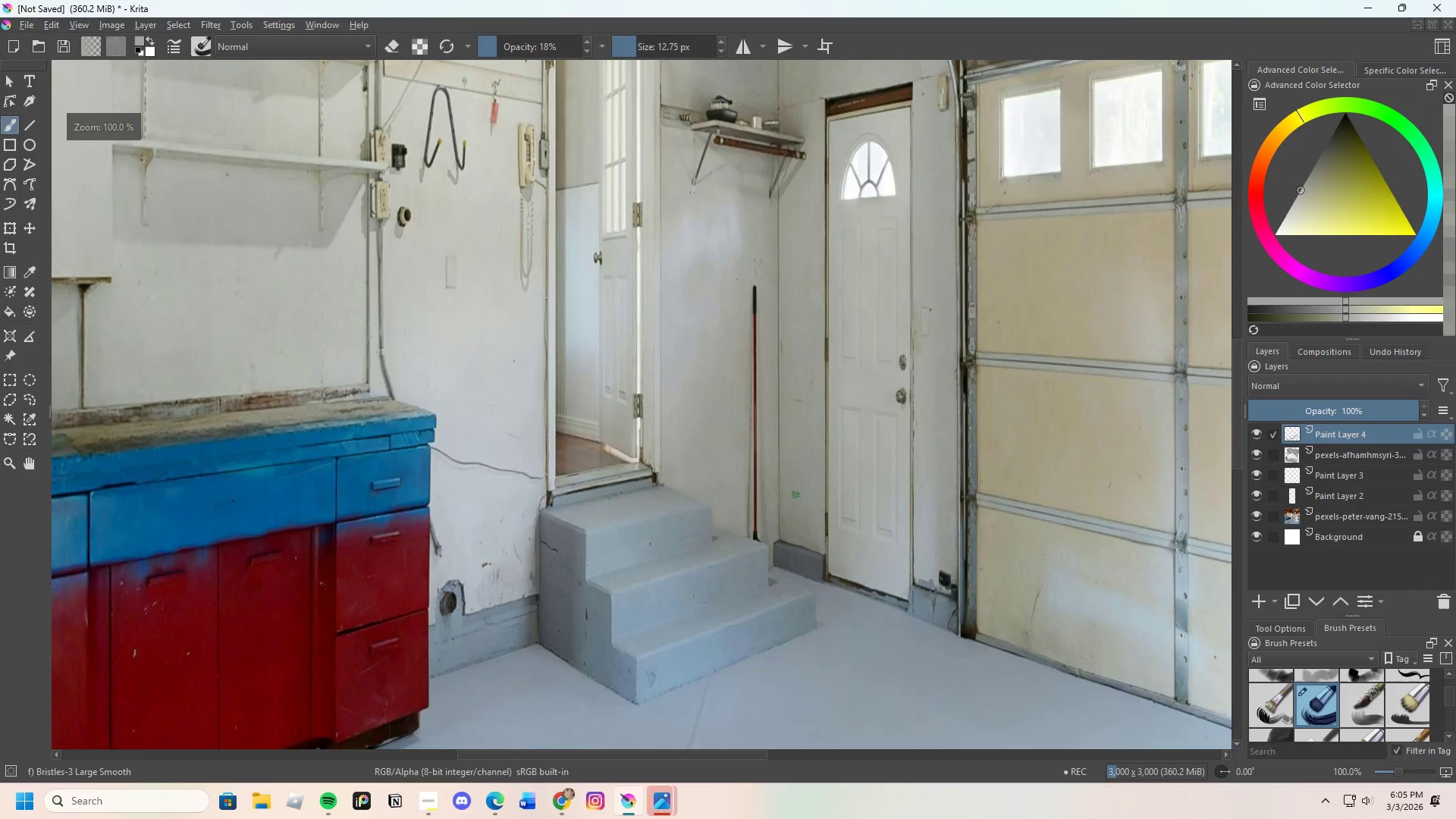 
scroll: coordinate [457, 527], scroll_direction: up, amount: 5.0
 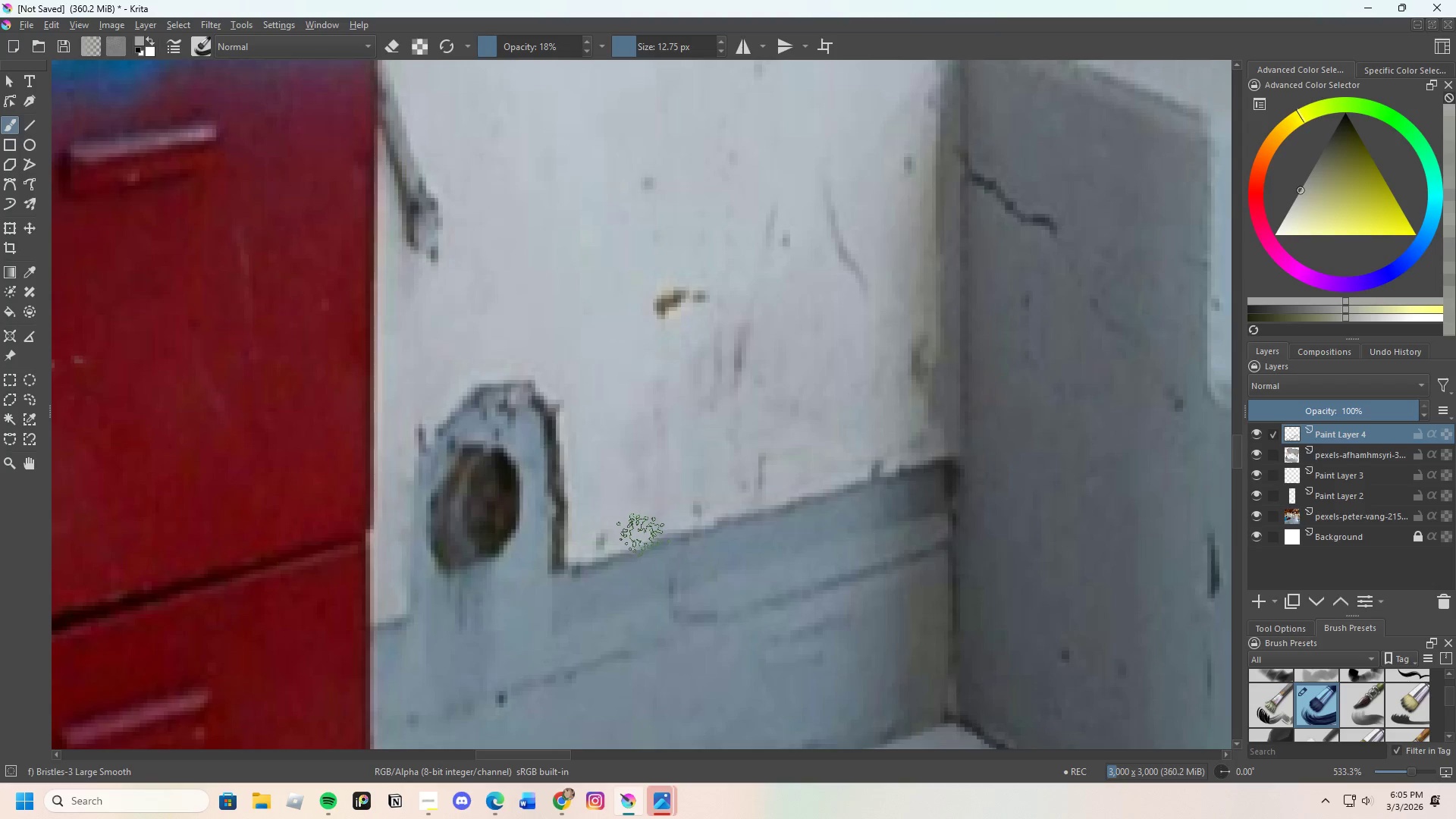 
scroll: coordinate [537, 371], scroll_direction: none, amount: 0.0
 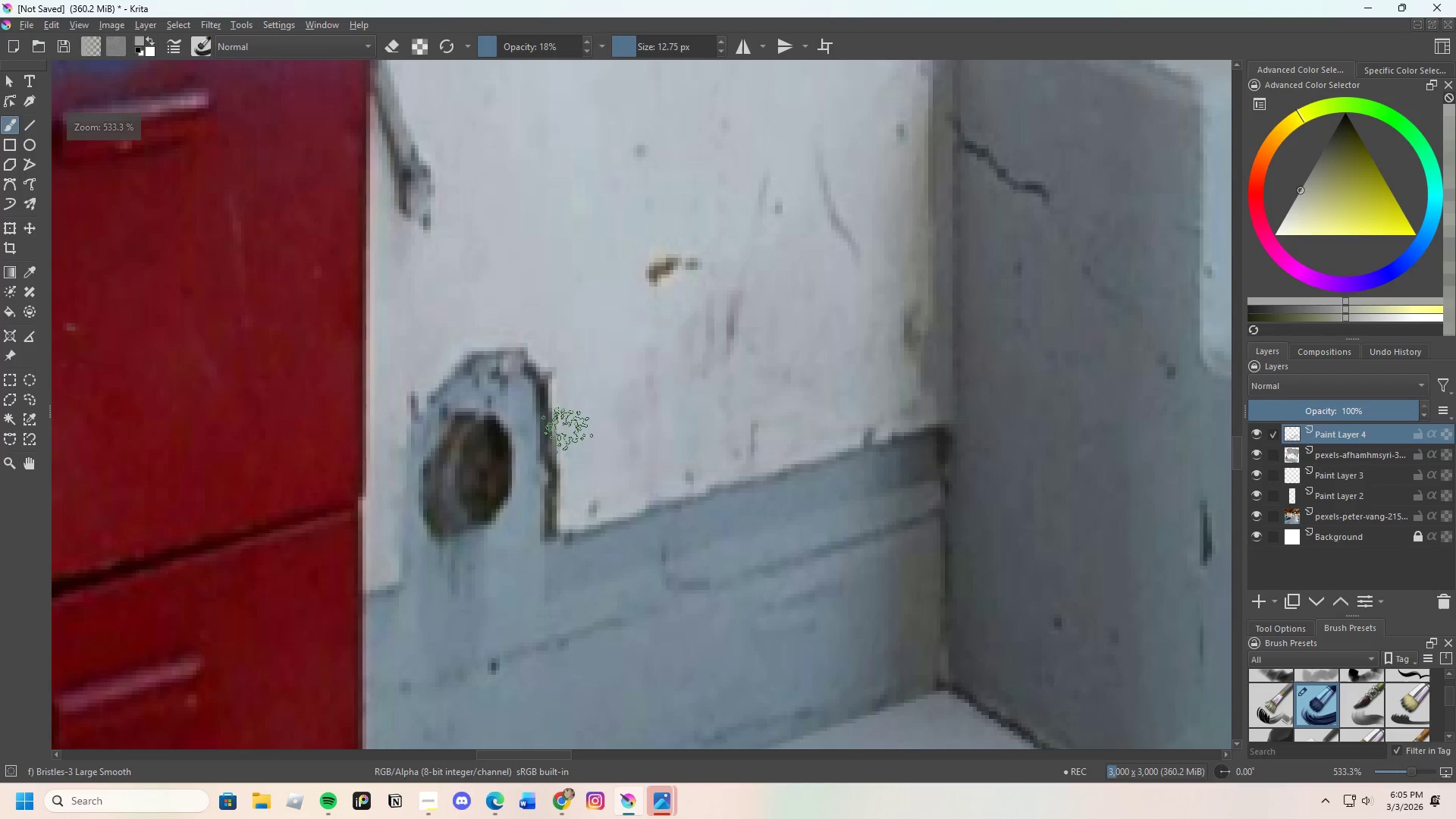 
hold_key(key=ControlLeft, duration=0.7)
 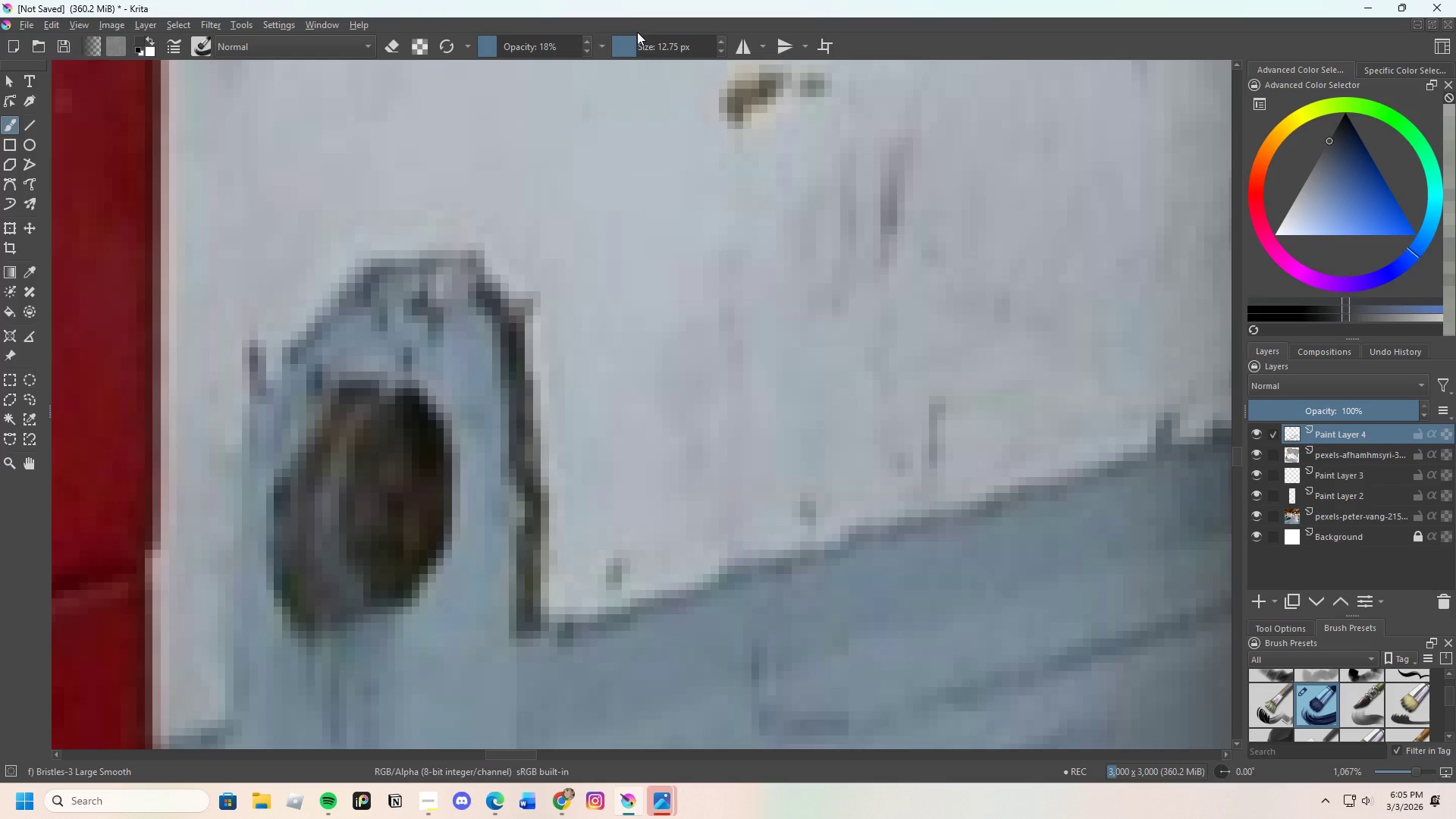 
scroll: coordinate [572, 445], scroll_direction: up, amount: 2.0
 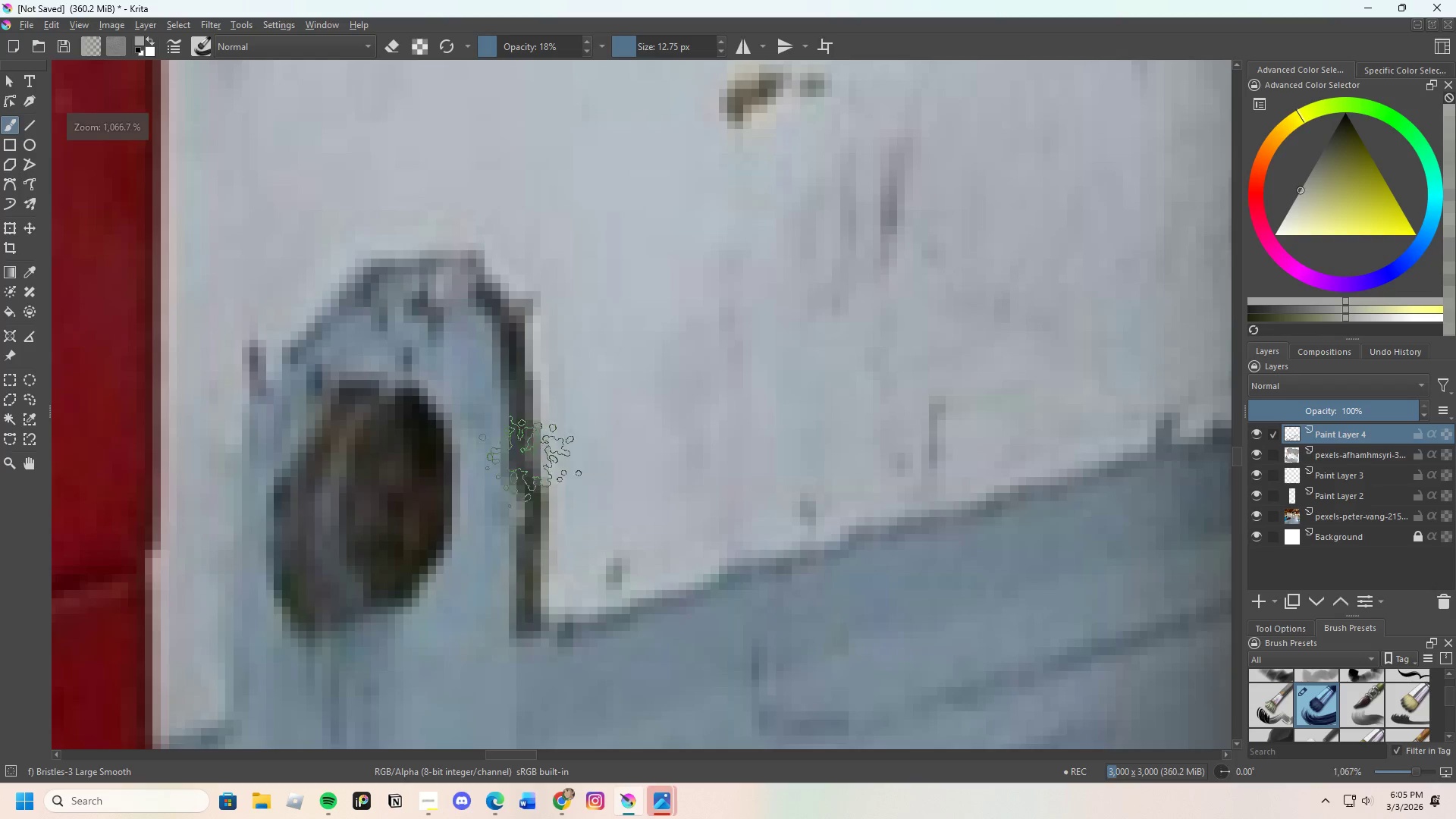 
left_click([522, 438])
 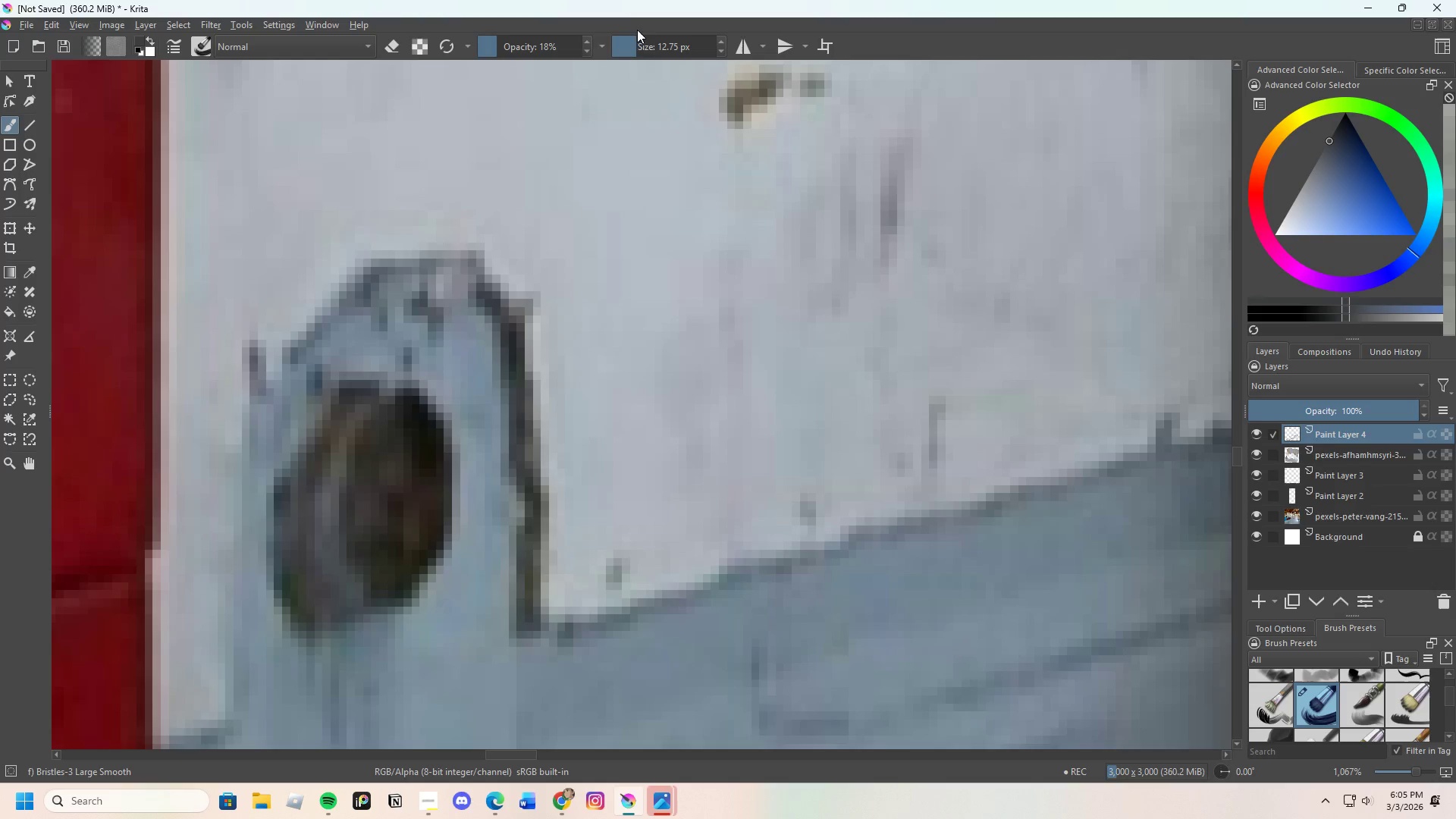 
left_click_drag(start_coordinate=[637, 32], to_coordinate=[629, 47])
 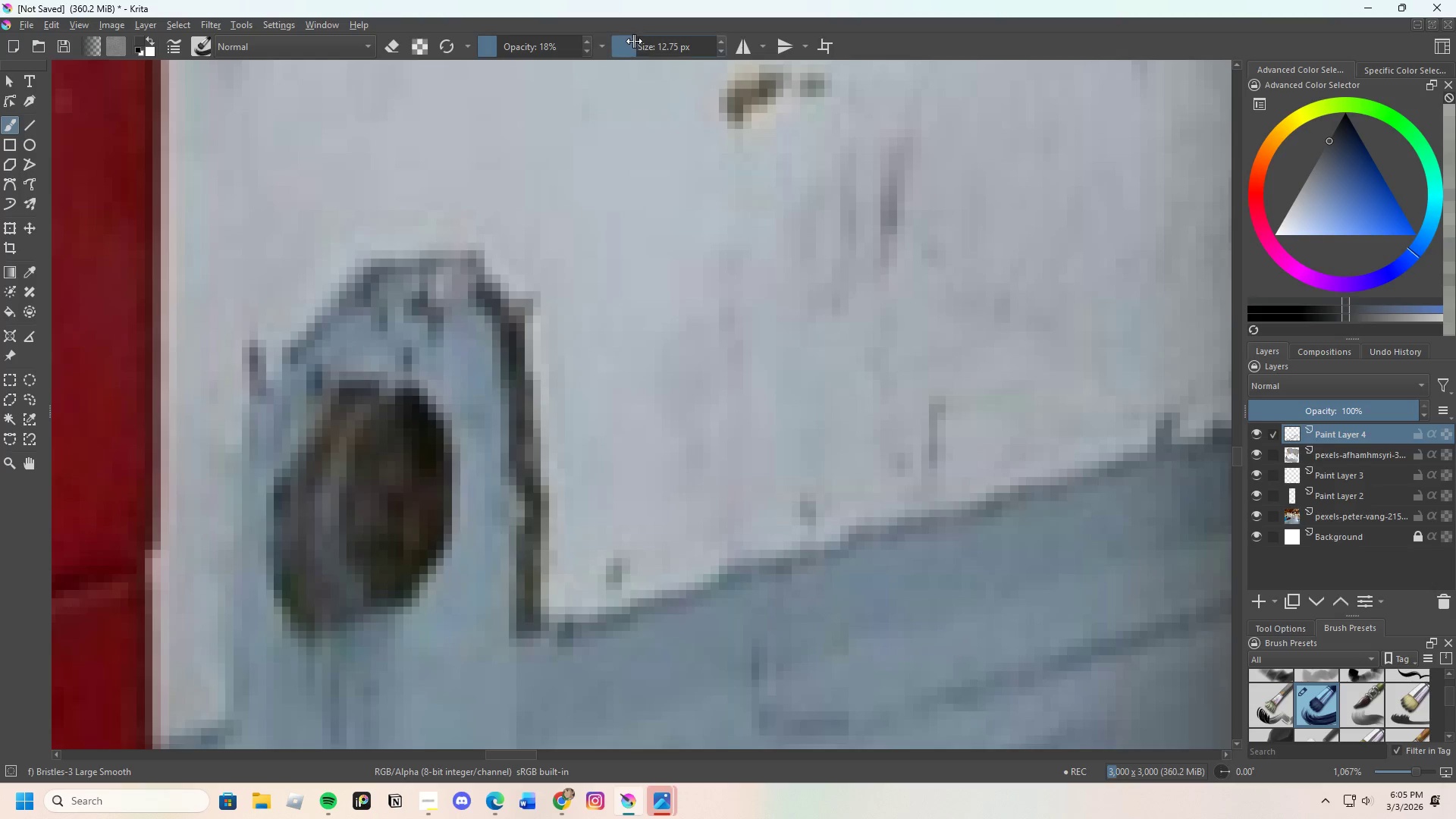 
left_click_drag(start_coordinate=[636, 40], to_coordinate=[628, 48])
 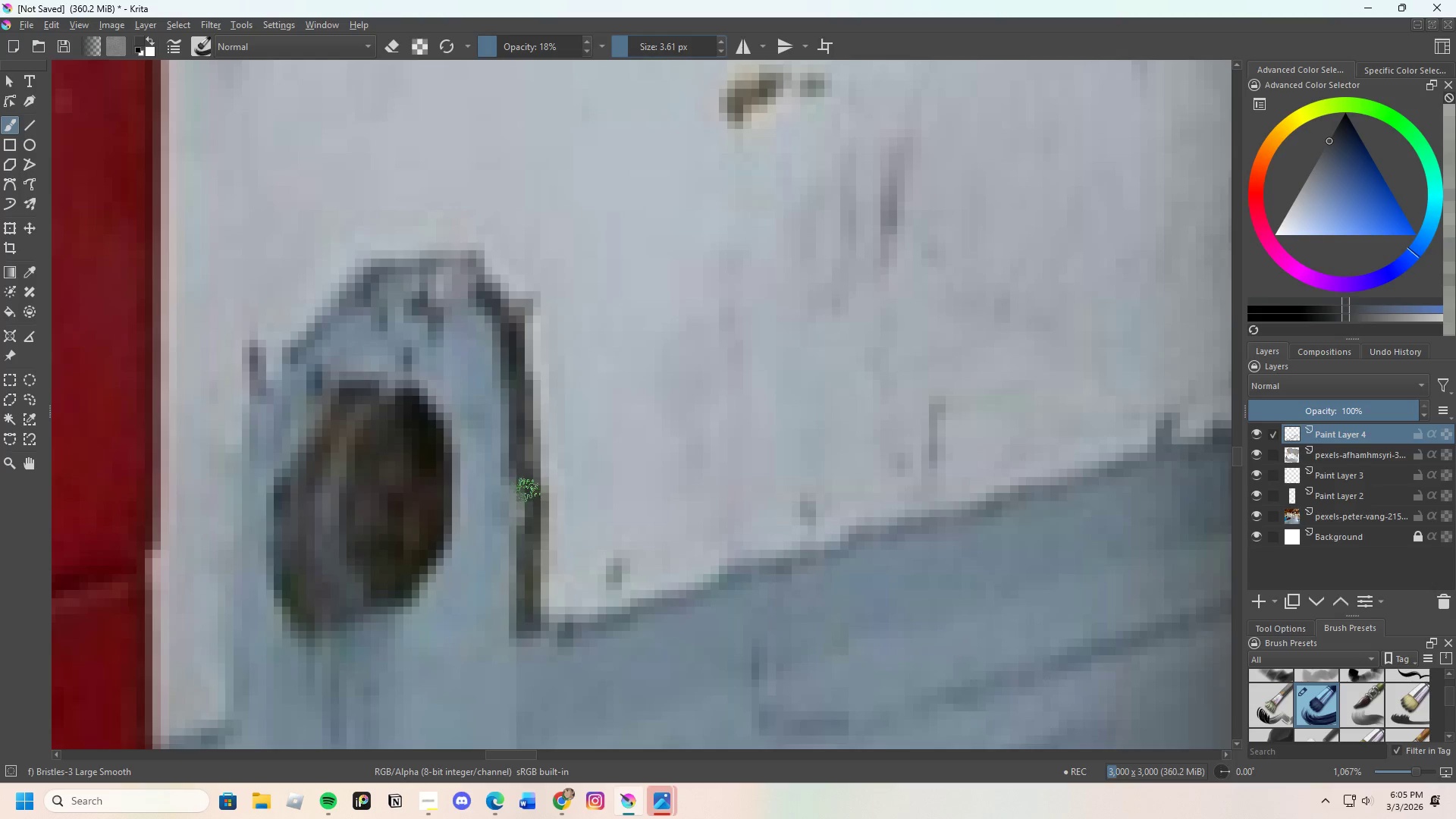 
left_click_drag(start_coordinate=[526, 482], to_coordinate=[527, 555])
 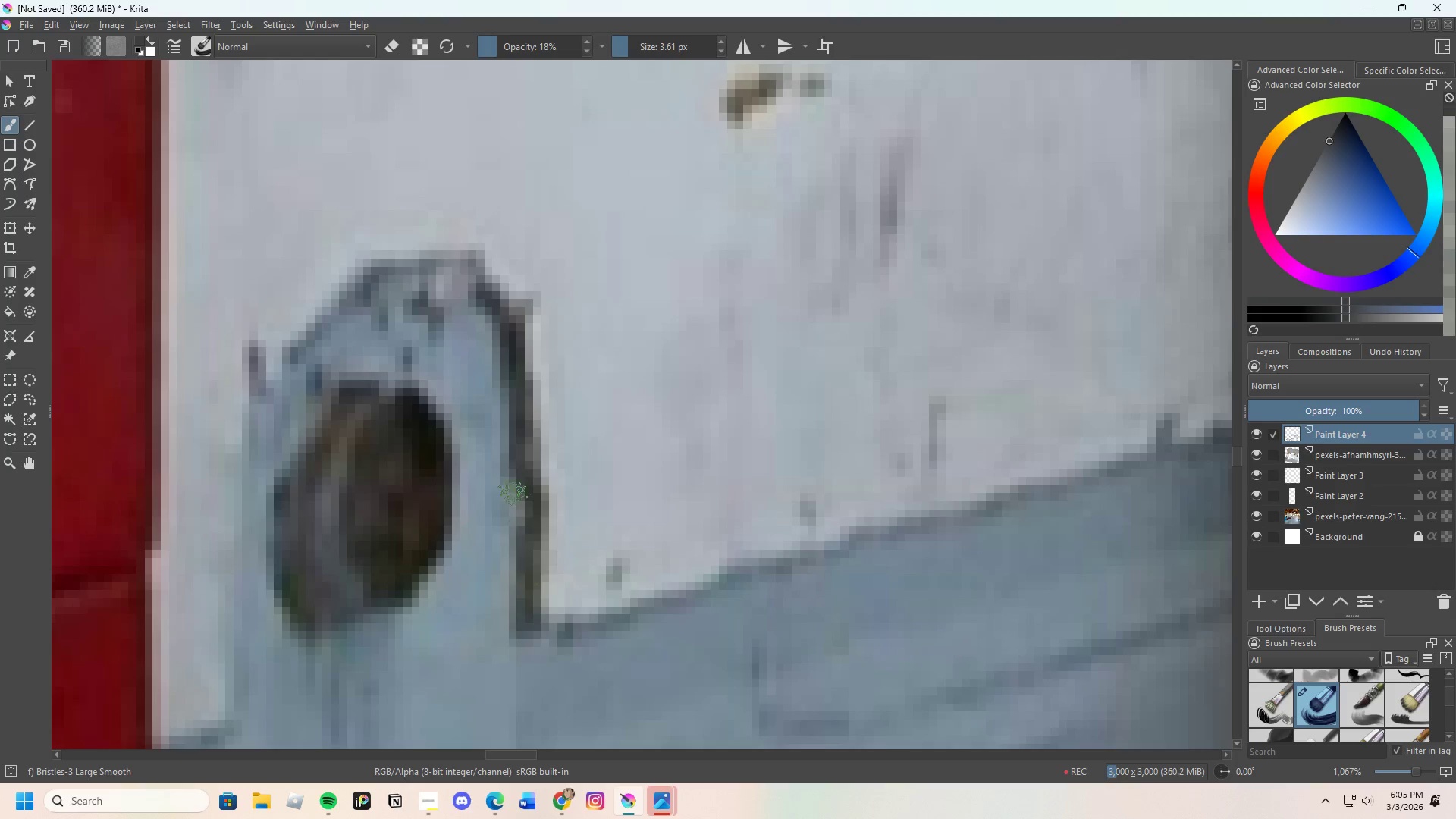 
left_click_drag(start_coordinate=[508, 485], to_coordinate=[522, 517])
 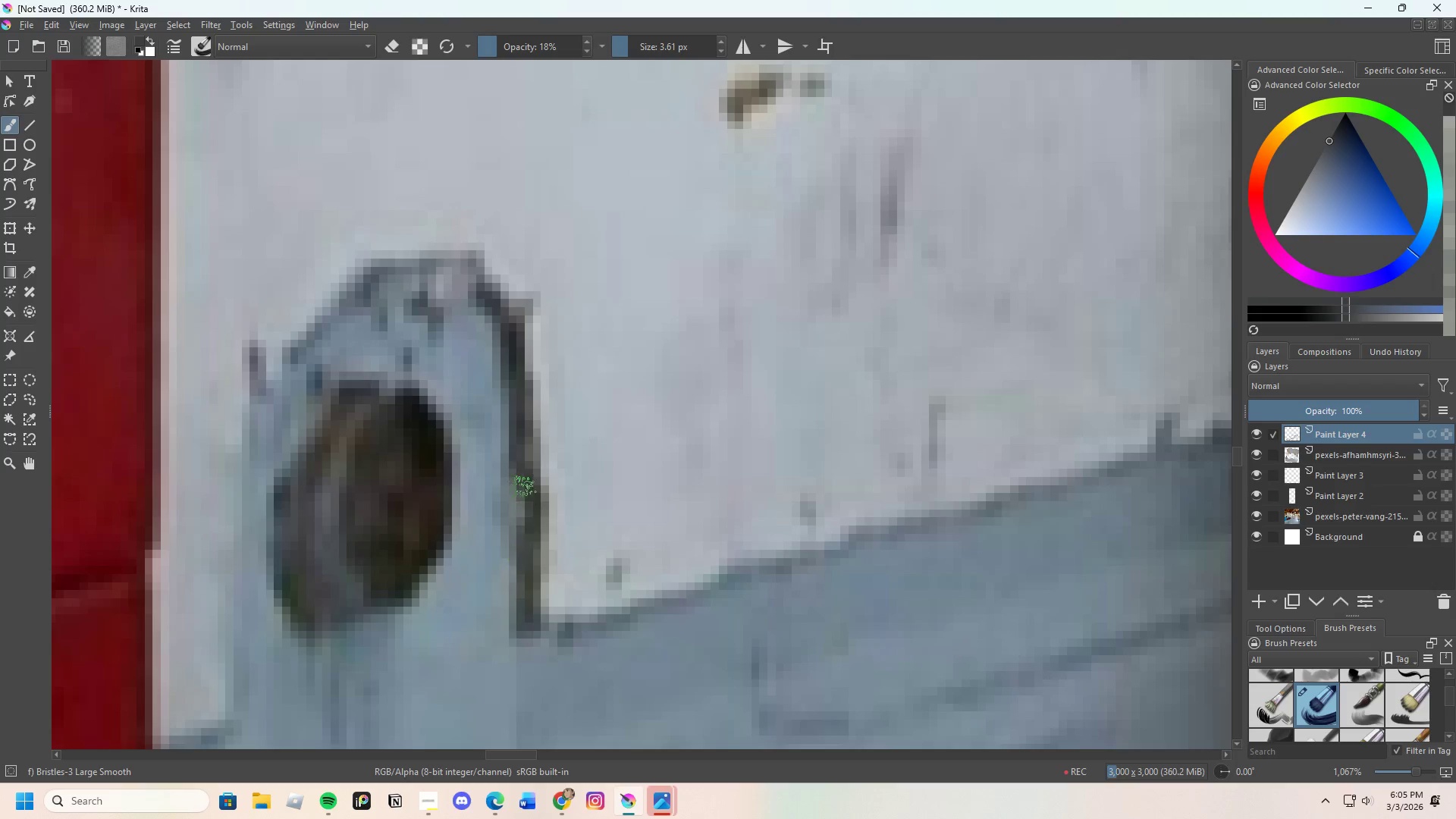 
left_click_drag(start_coordinate=[522, 507], to_coordinate=[530, 523])
 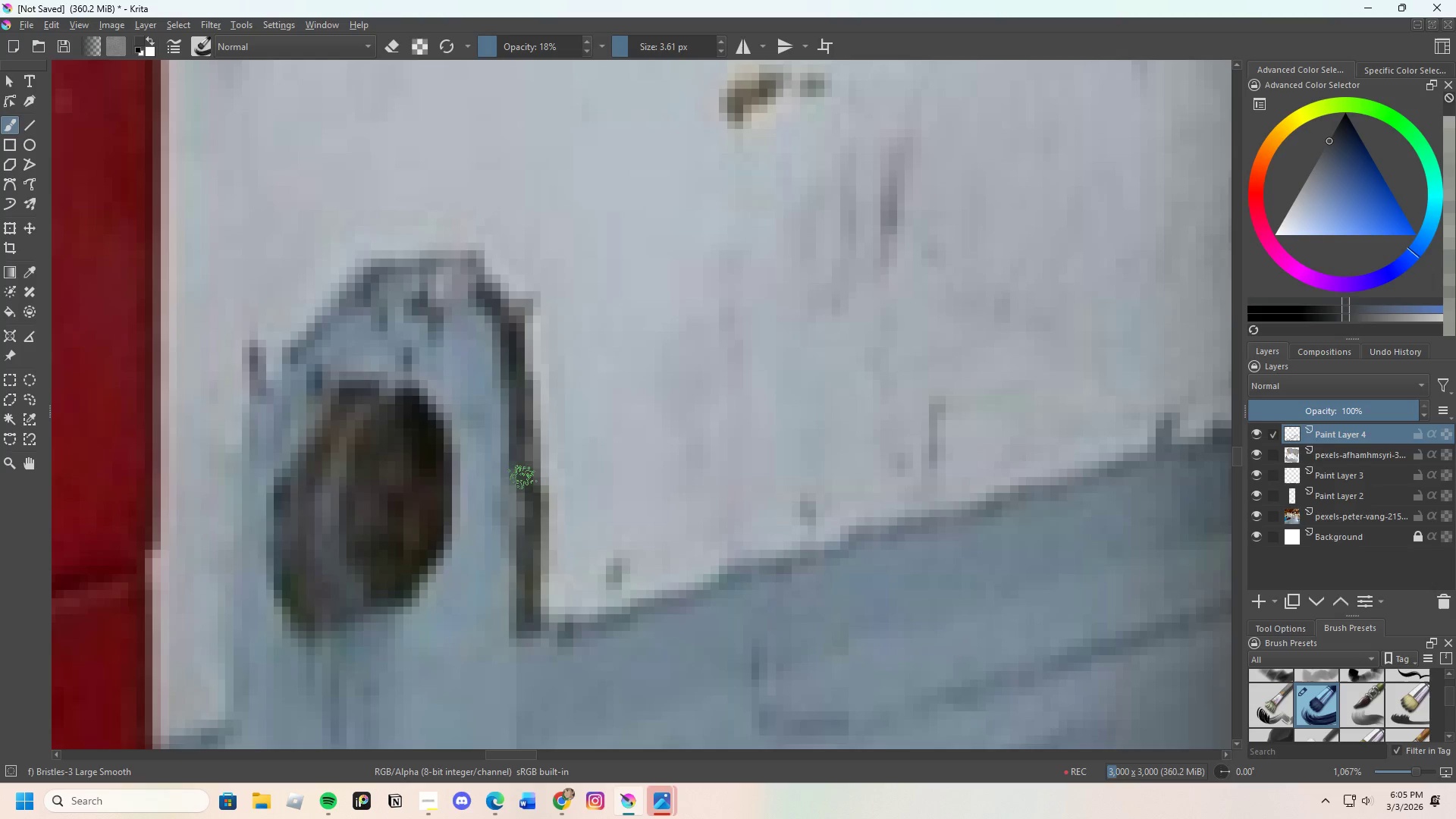 
left_click_drag(start_coordinate=[522, 500], to_coordinate=[530, 505])
 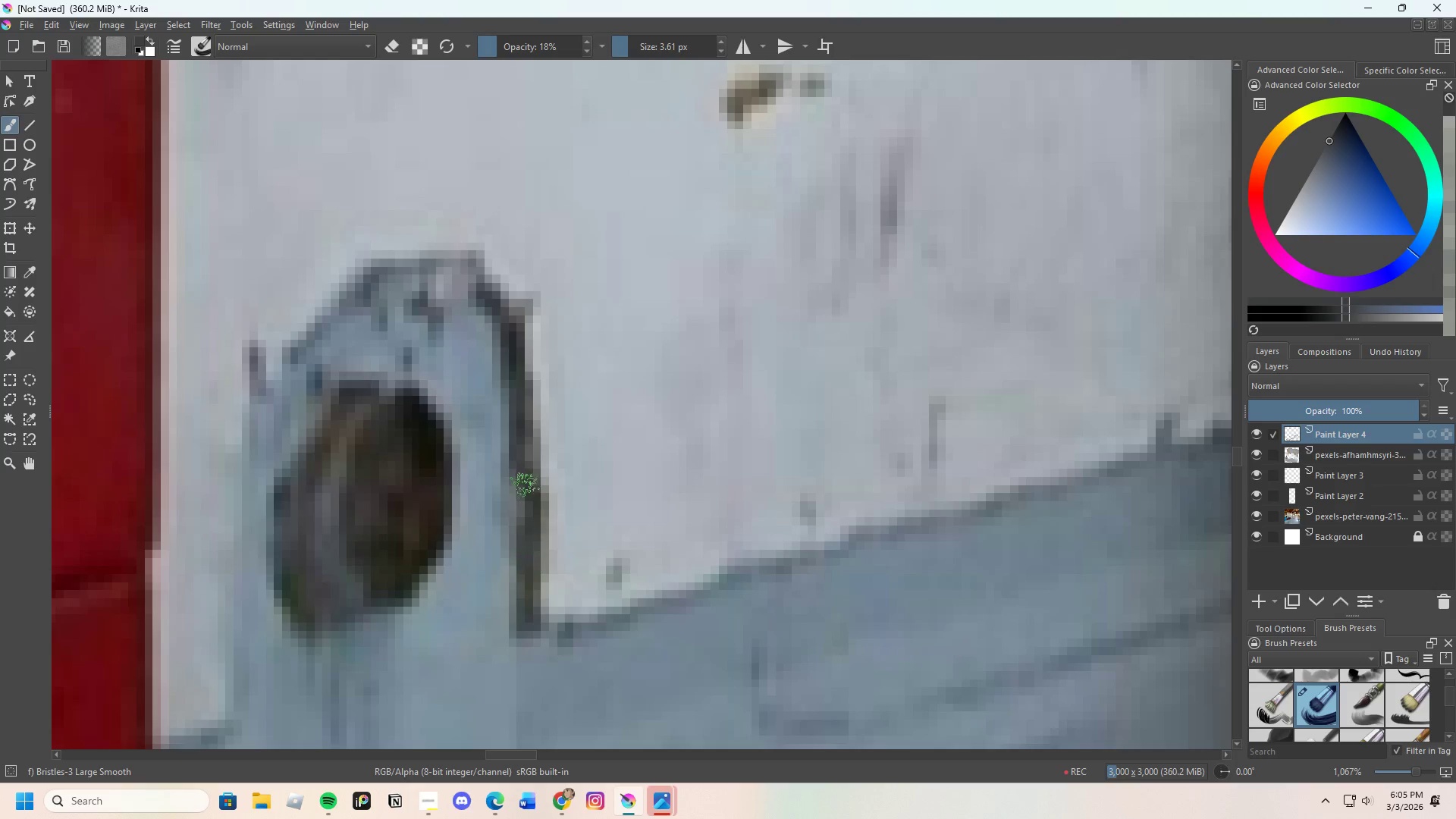 
left_click_drag(start_coordinate=[525, 494], to_coordinate=[518, 399])
 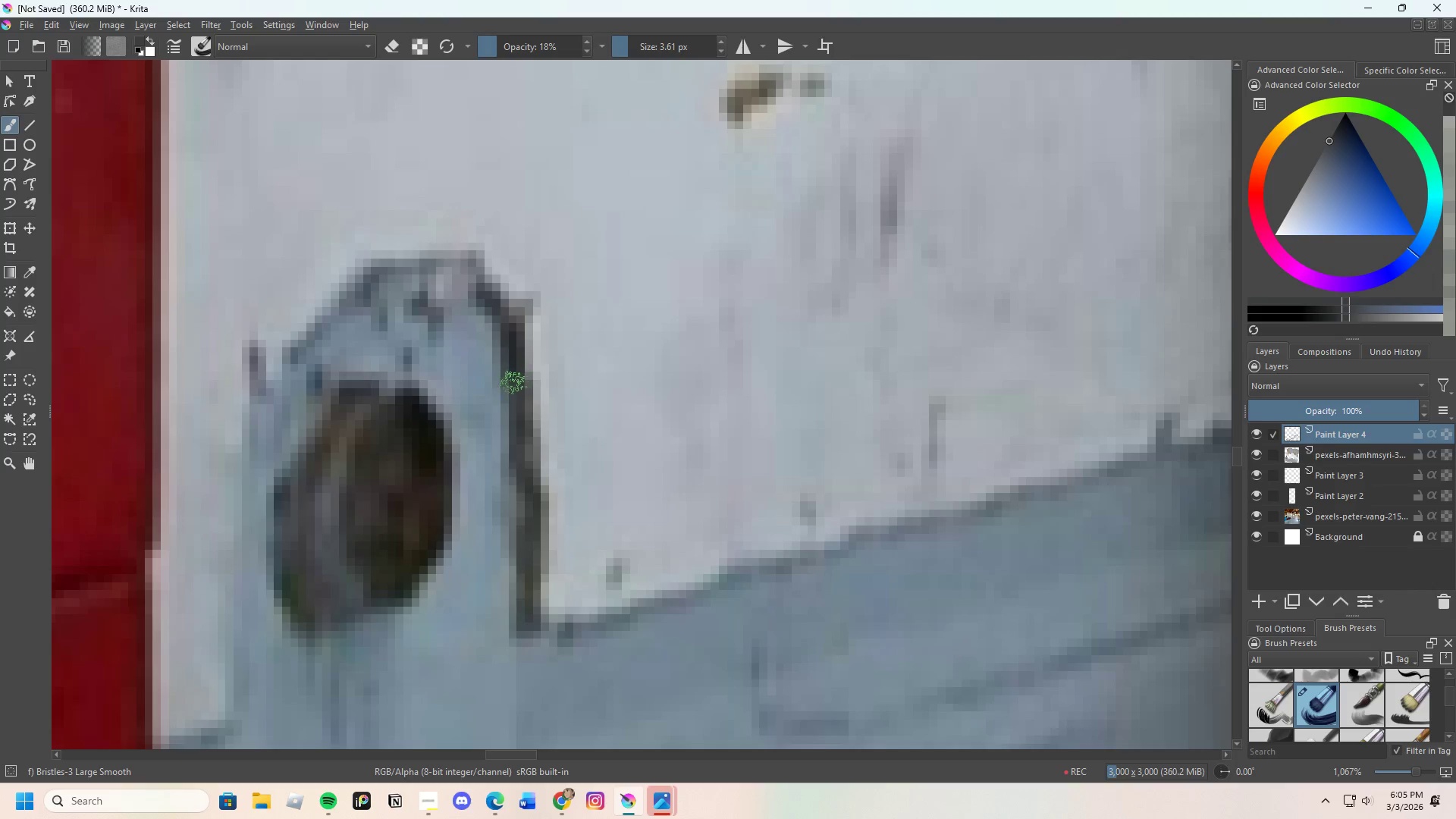 
left_click_drag(start_coordinate=[513, 415], to_coordinate=[529, 519])
 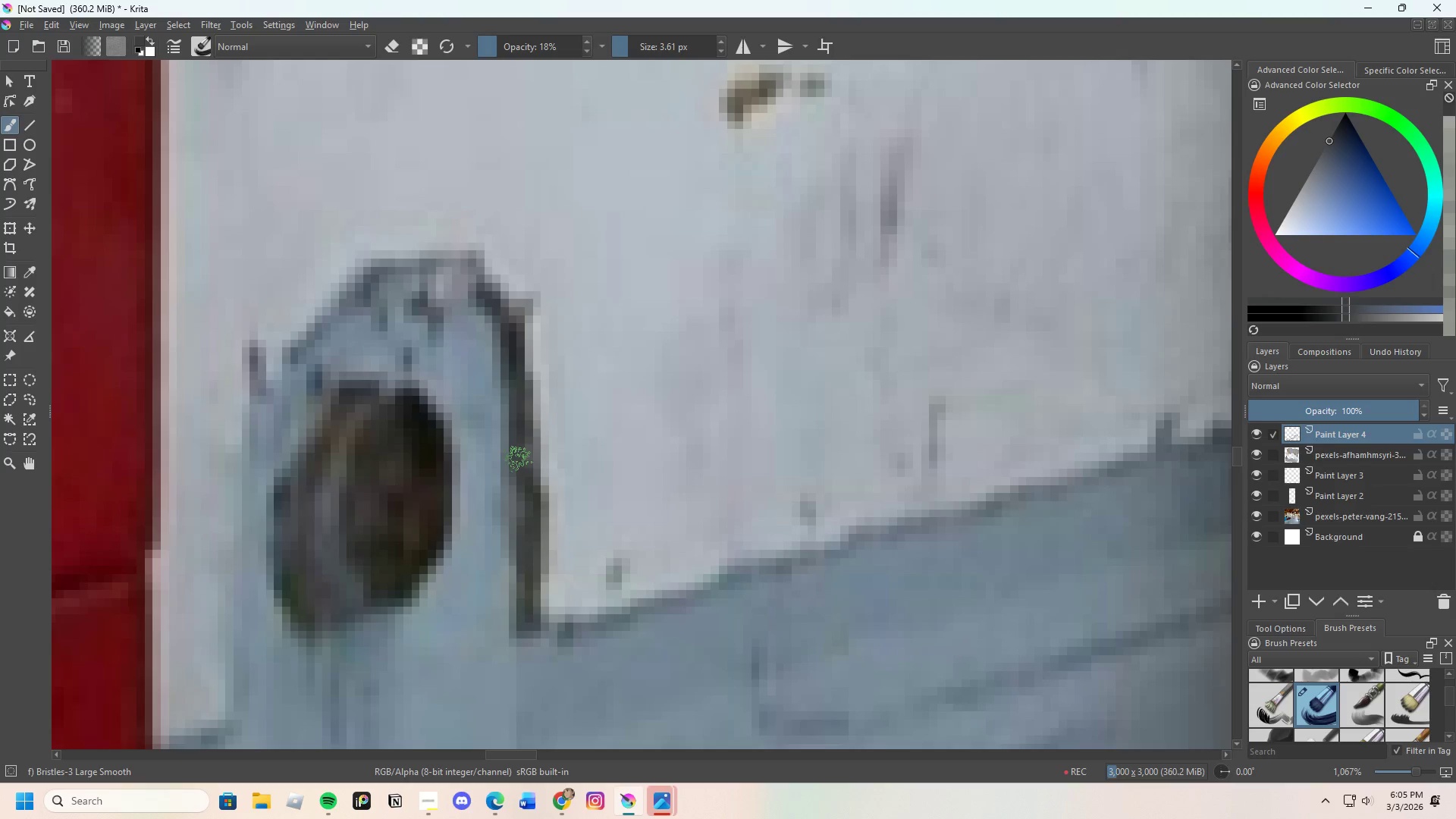 
hold_key(key=ControlLeft, duration=0.36)
left_click([518, 458])
 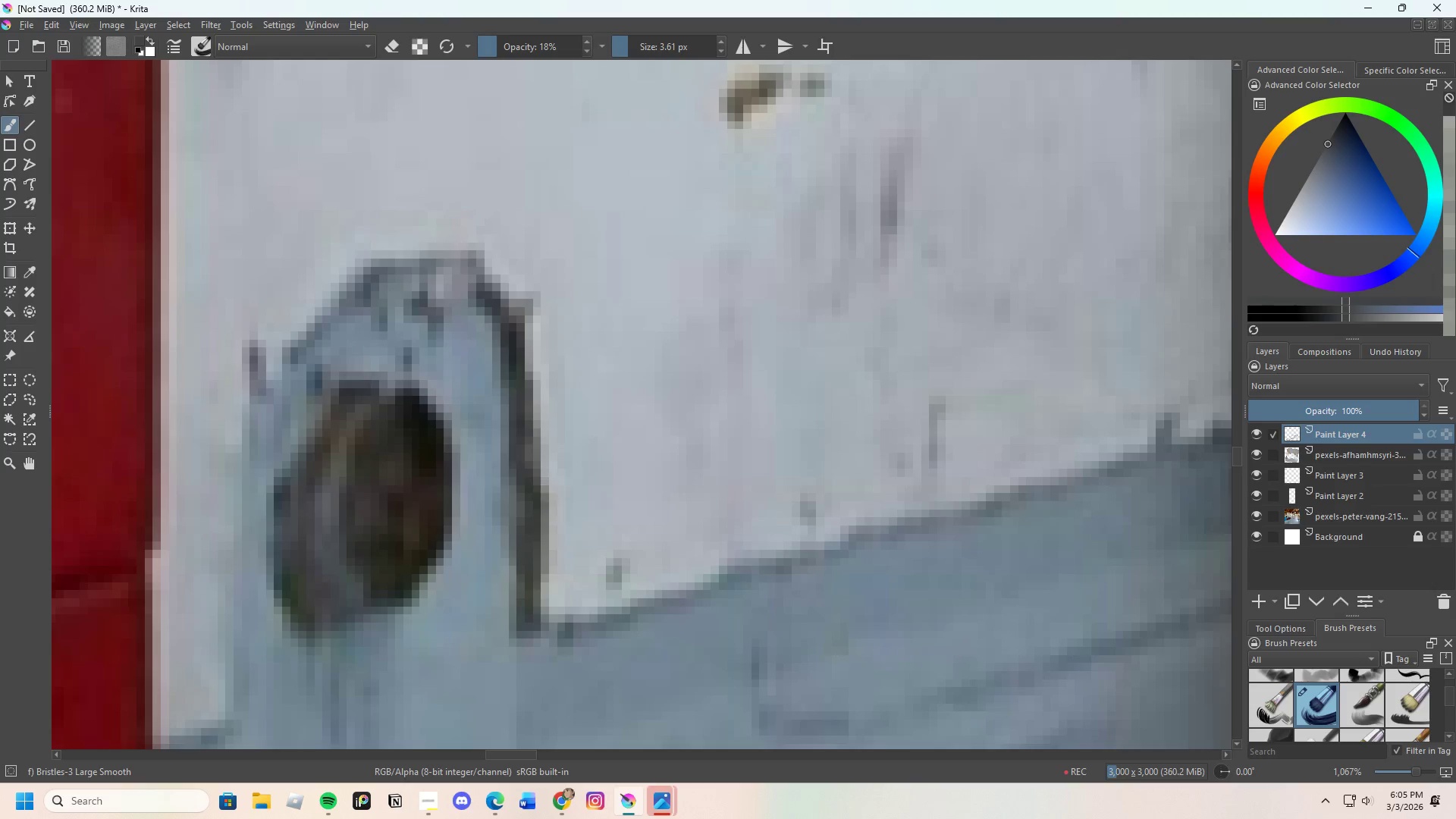 
left_click_drag(start_coordinate=[522, 475], to_coordinate=[544, 541])
 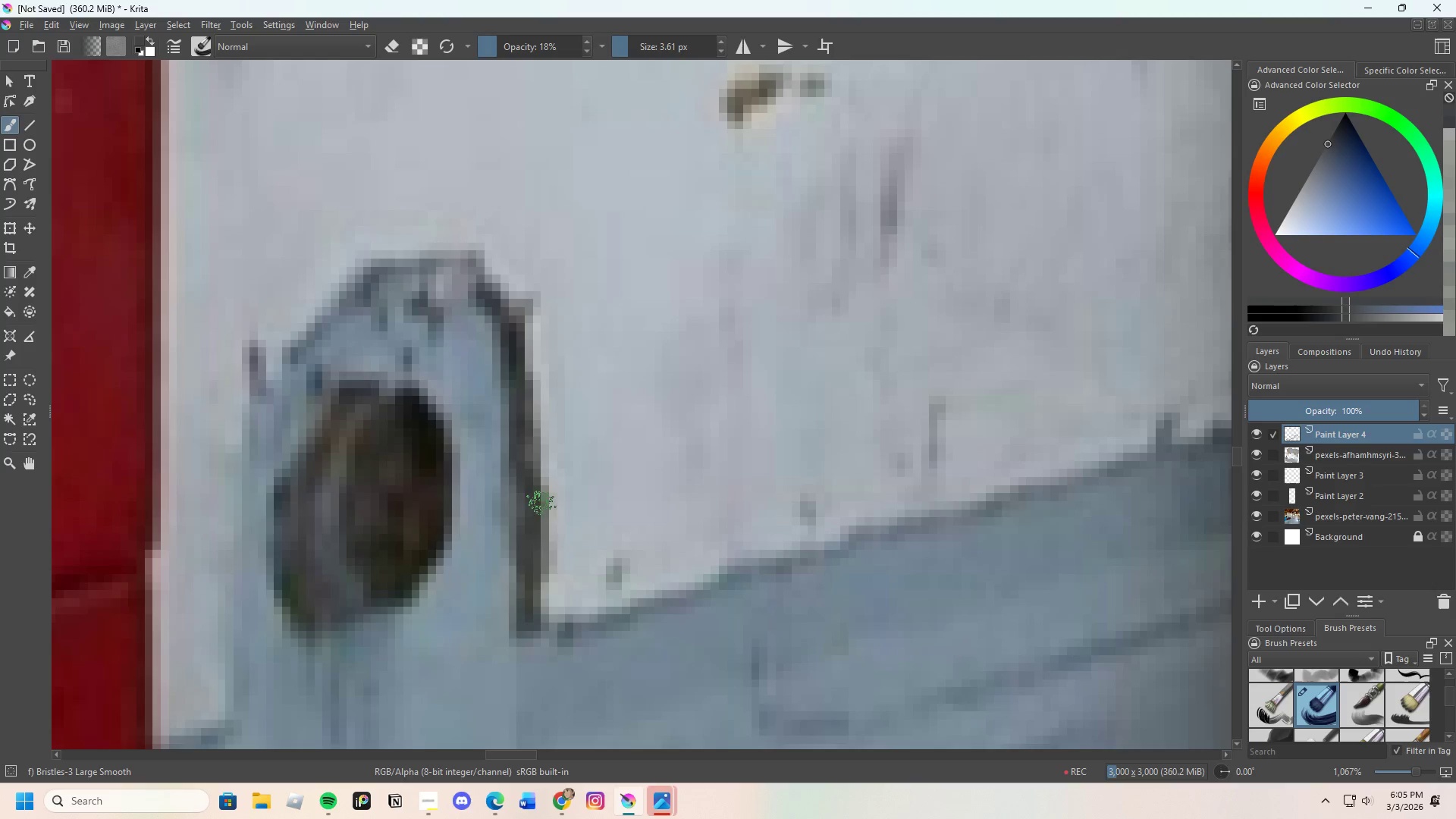 
left_click_drag(start_coordinate=[538, 528], to_coordinate=[536, 535])
 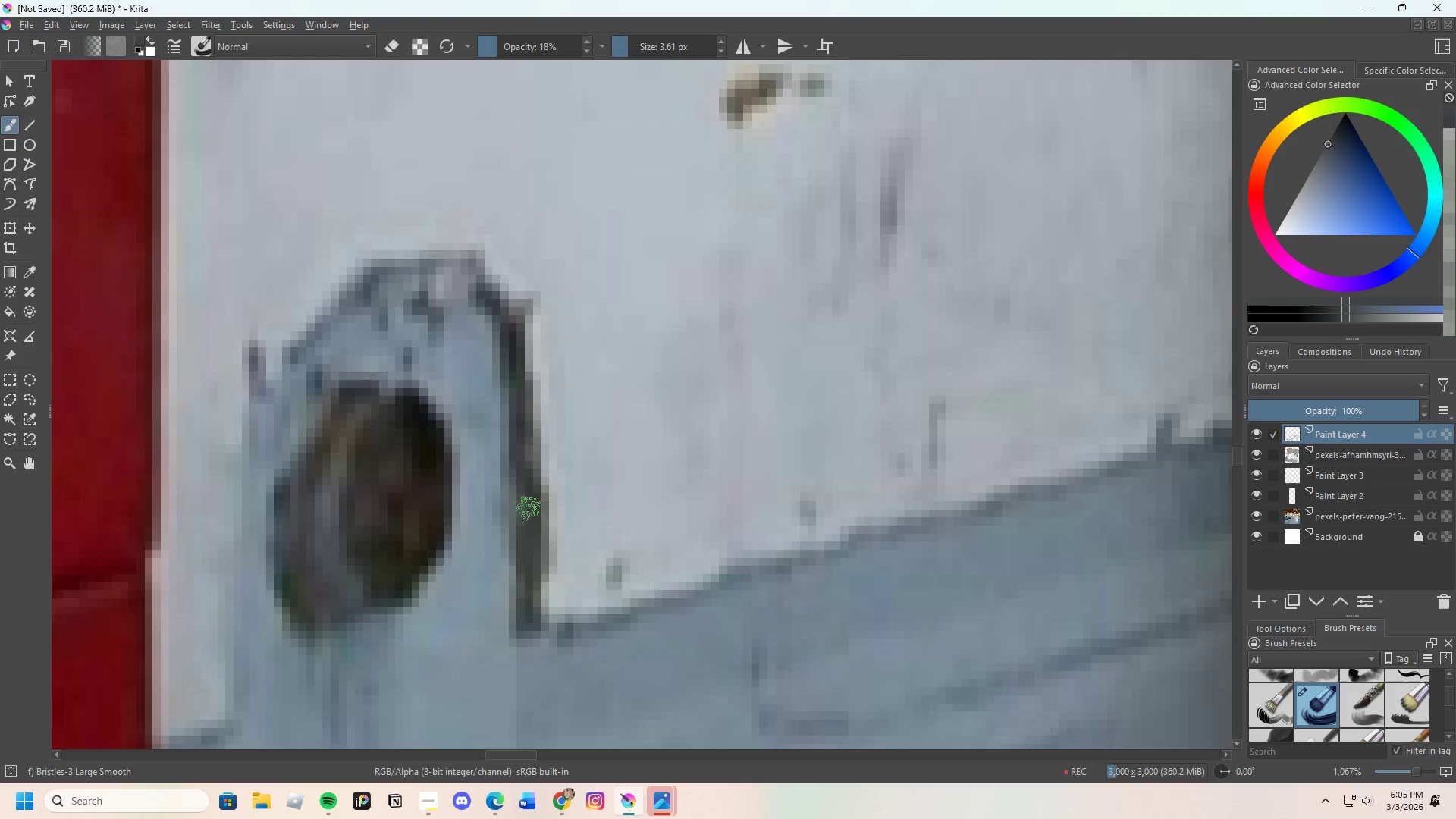 
left_click_drag(start_coordinate=[519, 500], to_coordinate=[530, 549])
 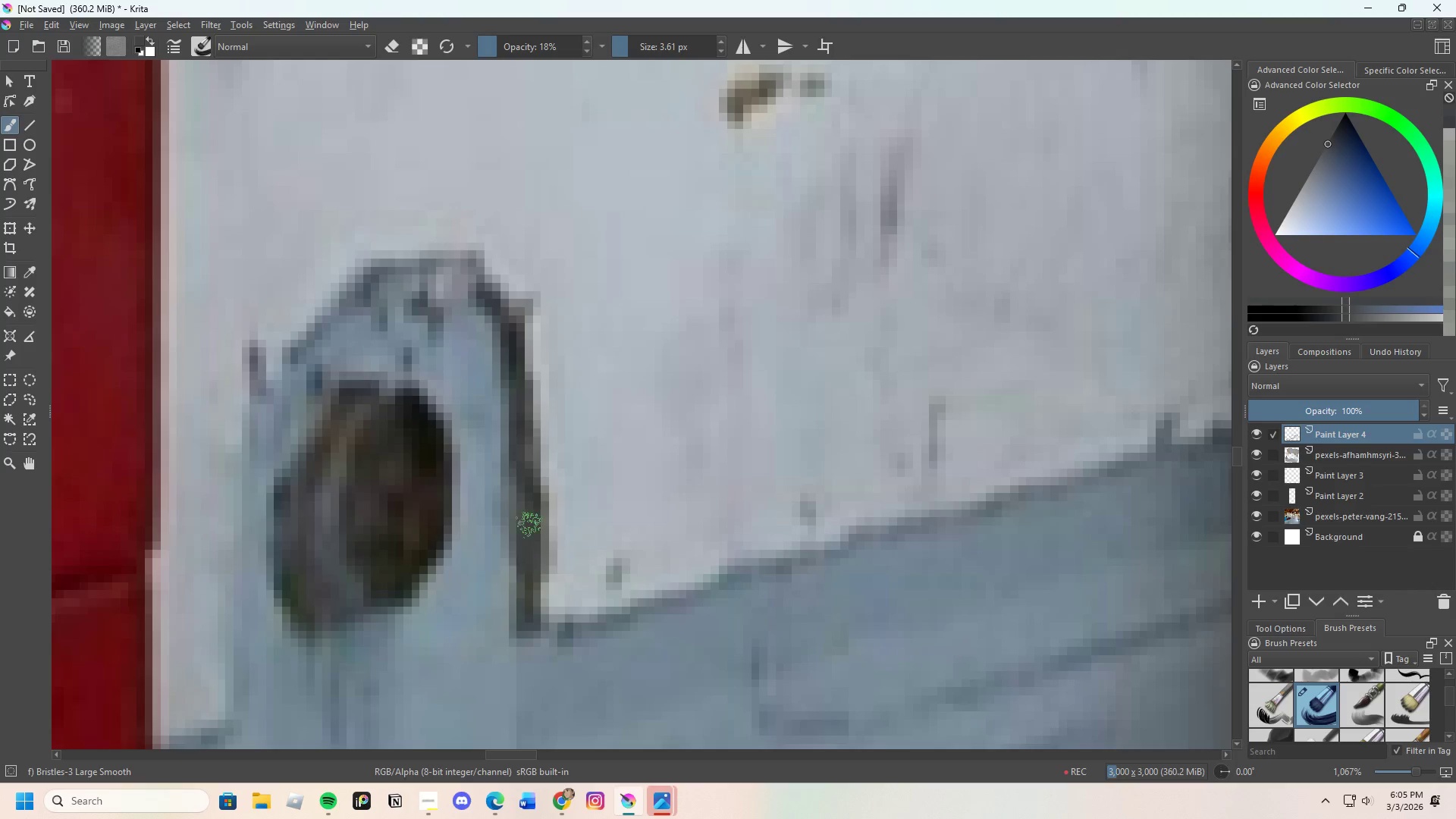 
left_click_drag(start_coordinate=[527, 535], to_coordinate=[524, 510])
 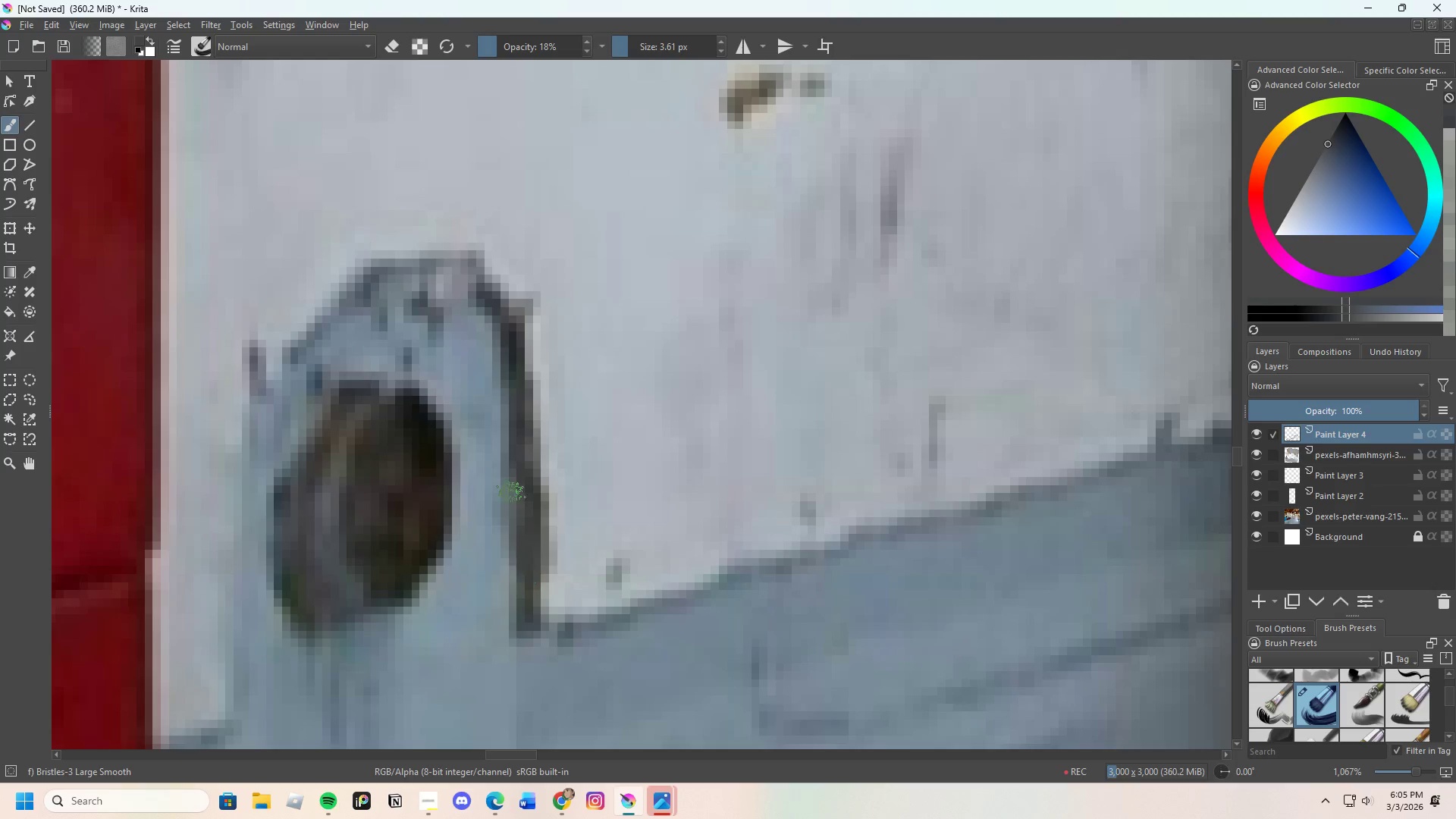 
left_click_drag(start_coordinate=[511, 504], to_coordinate=[482, 319])
 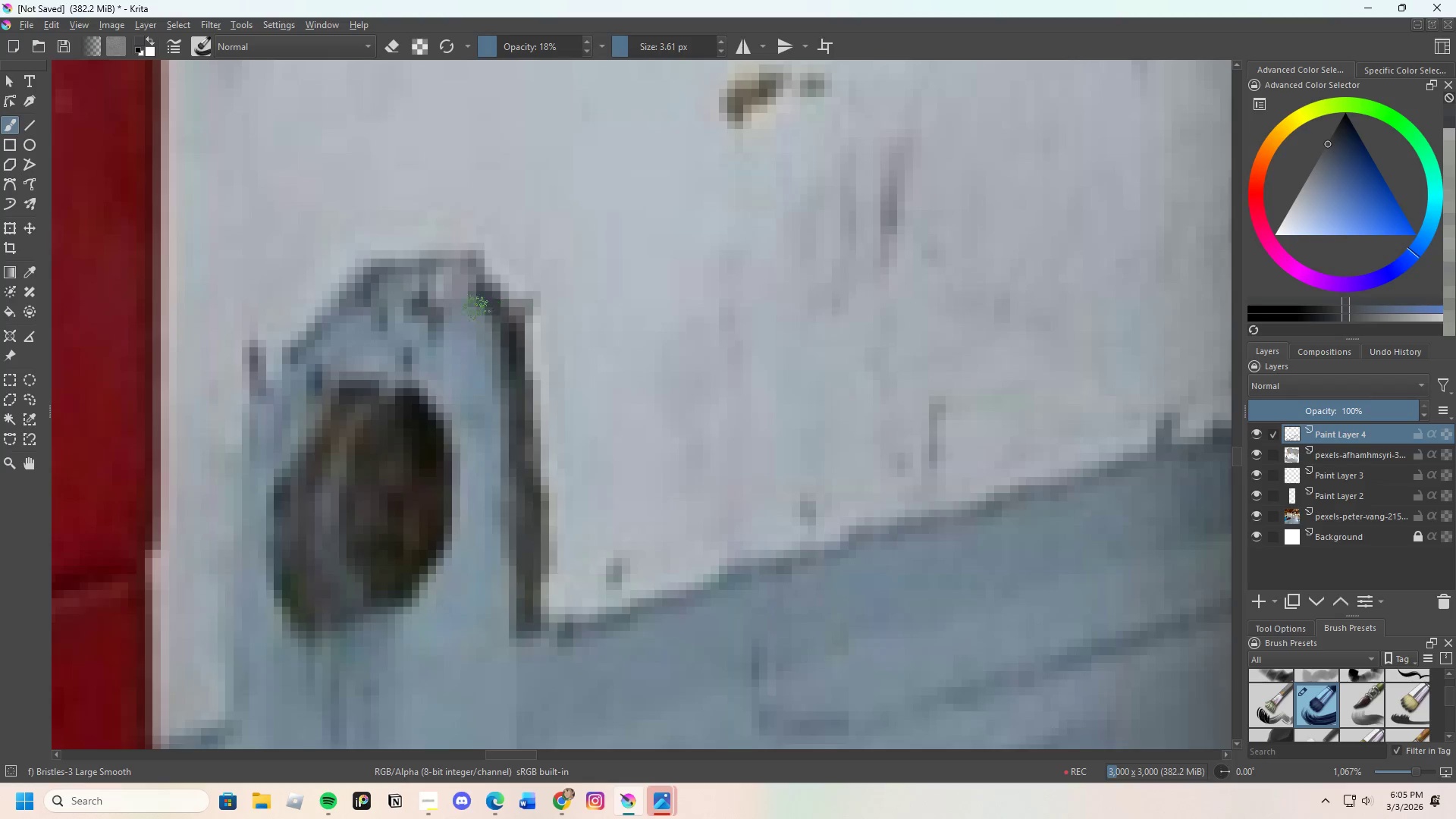 
hold_key(key=ControlLeft, duration=0.48)
left_click([491, 303])
 